 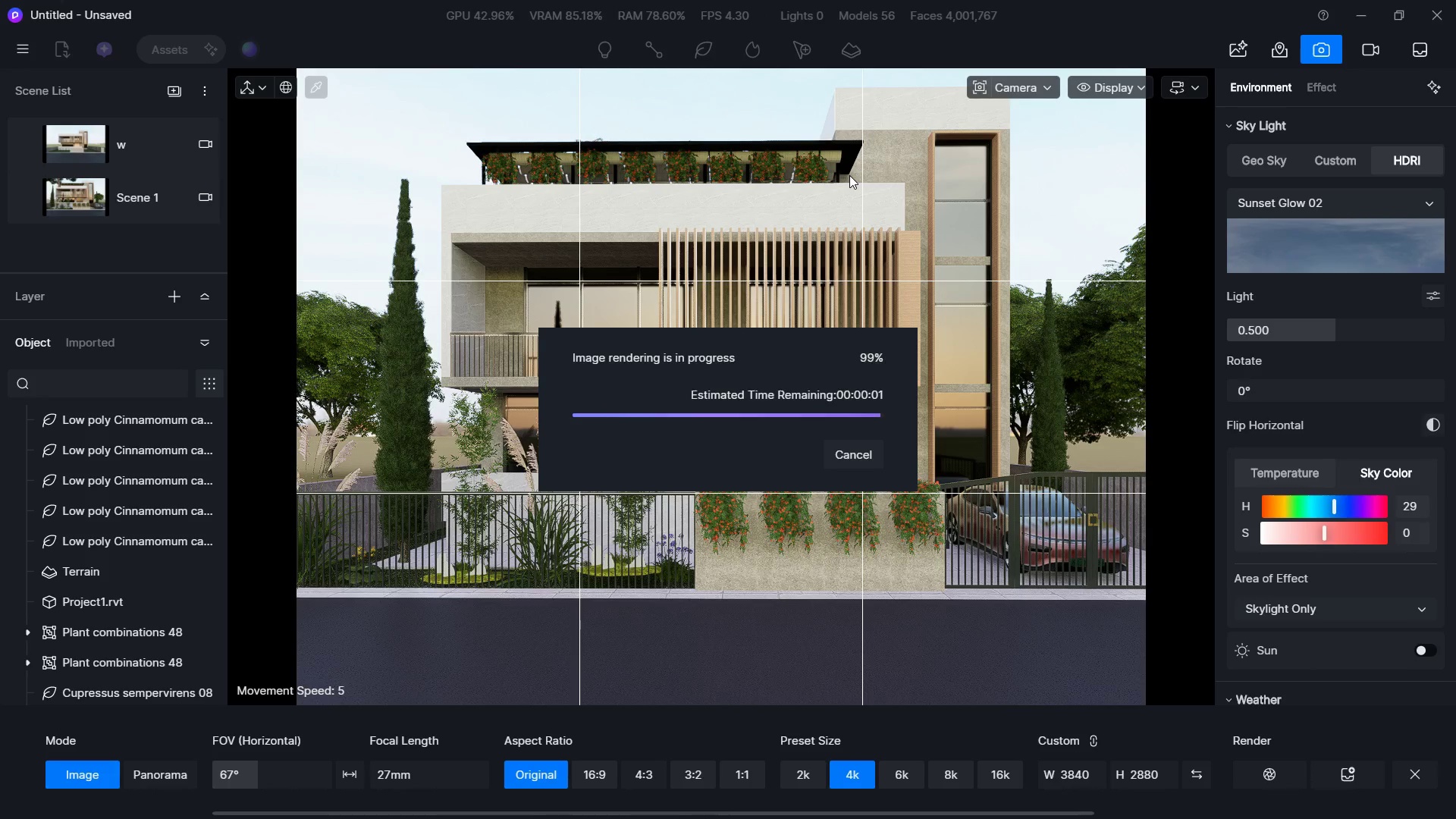 
left_click([1245, 47])
 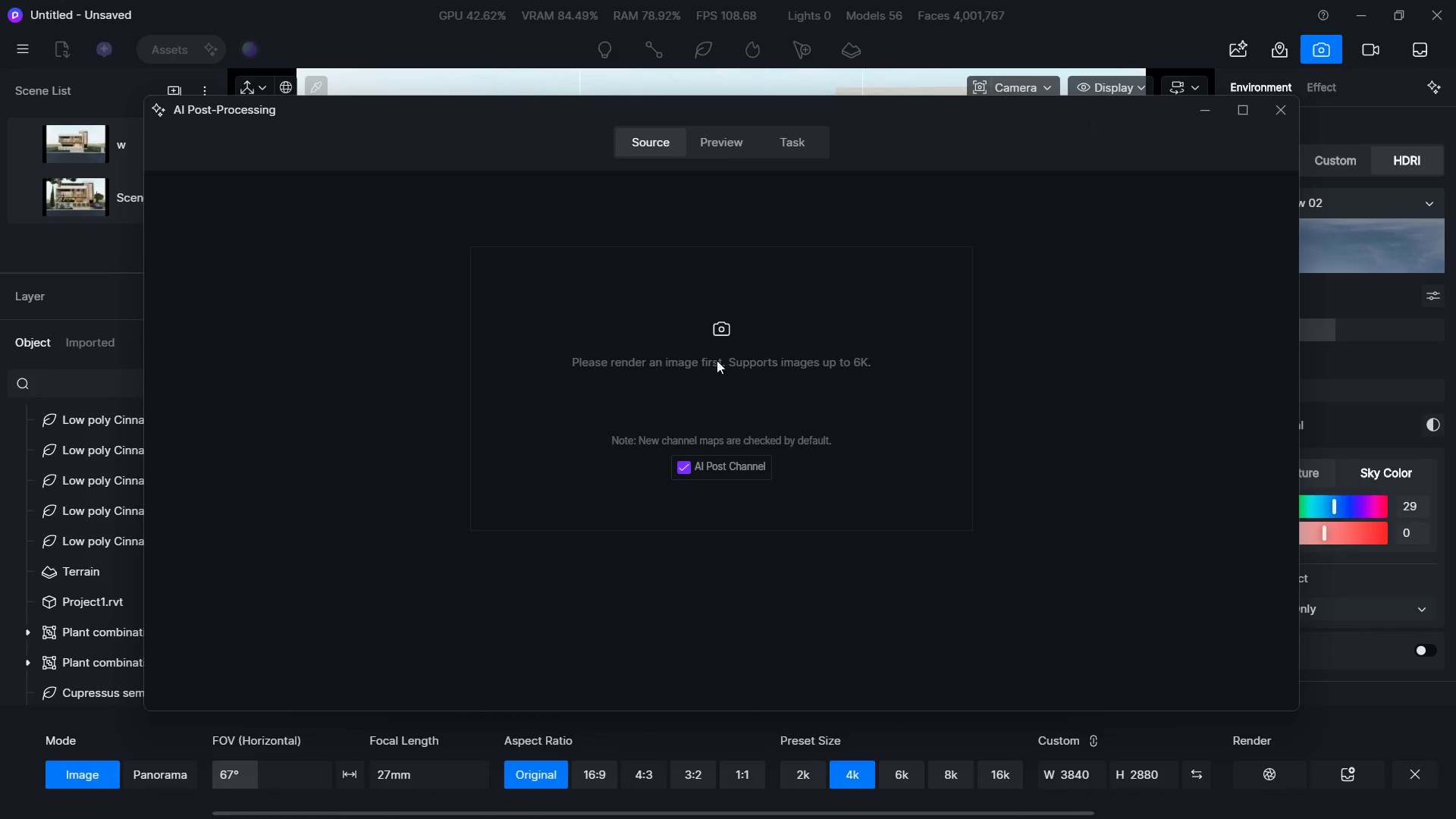 
left_click([720, 336])
 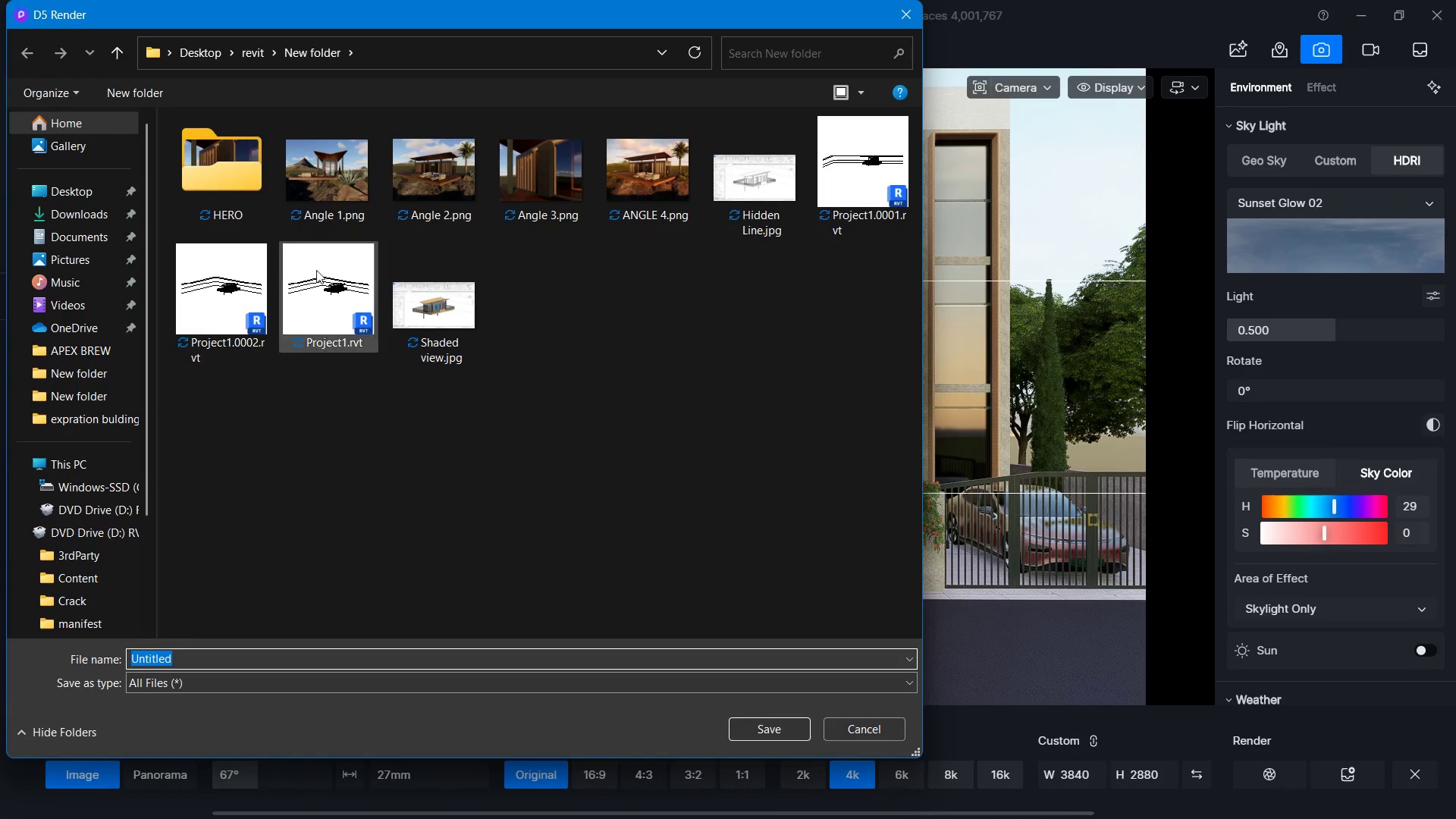 
left_click([265, 50])
 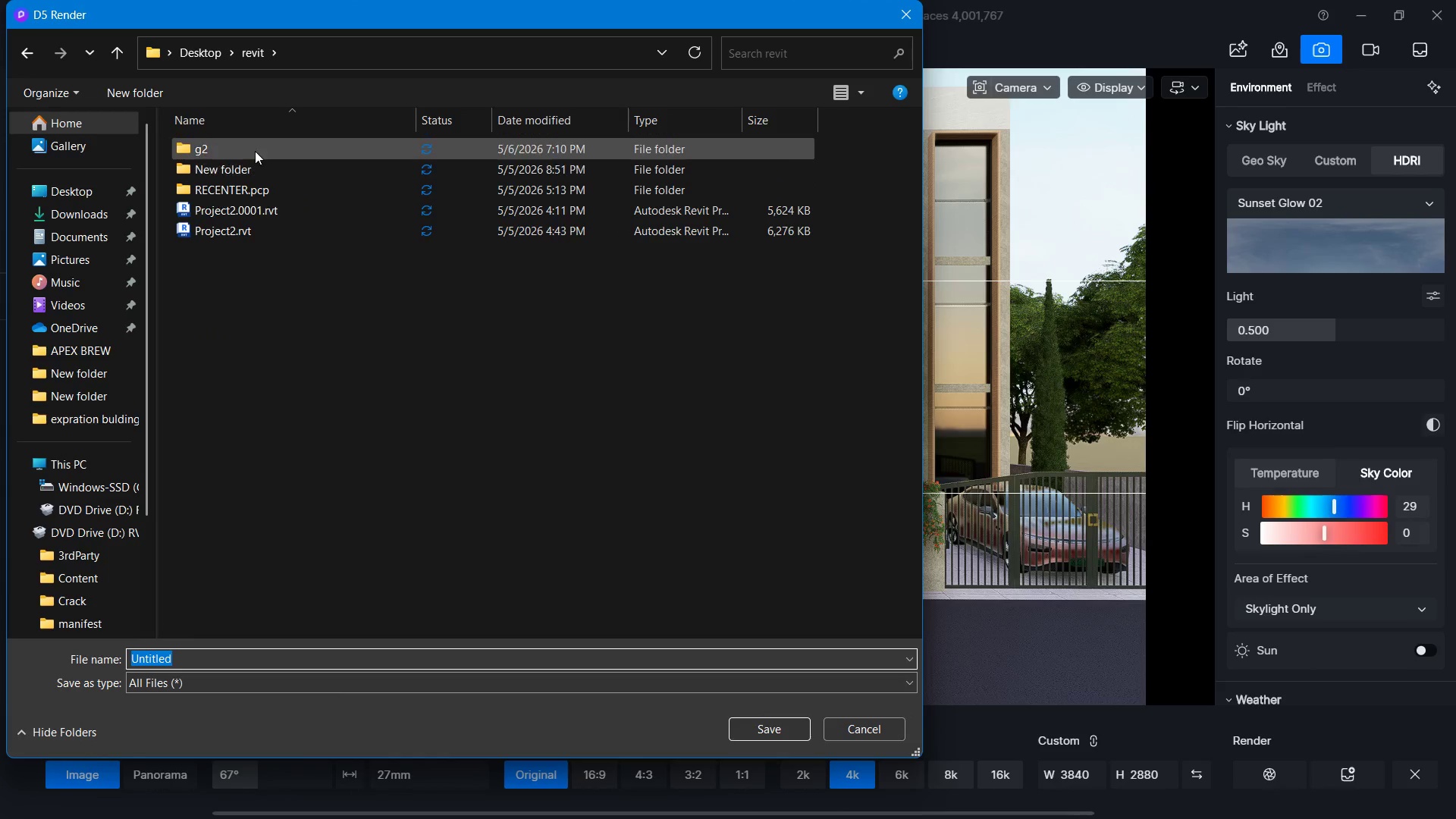 
double_click([255, 151])
 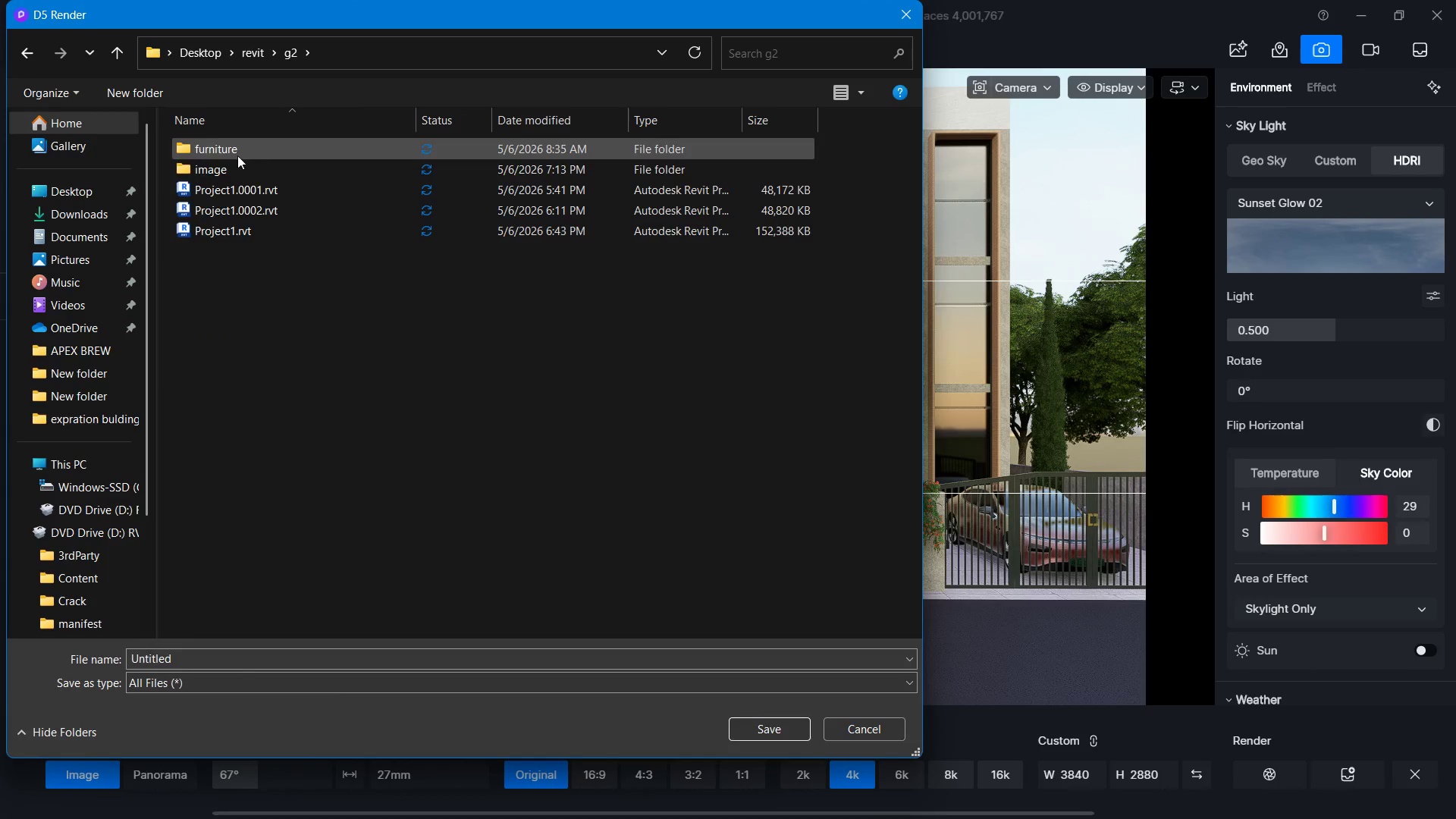 
double_click([229, 165])
 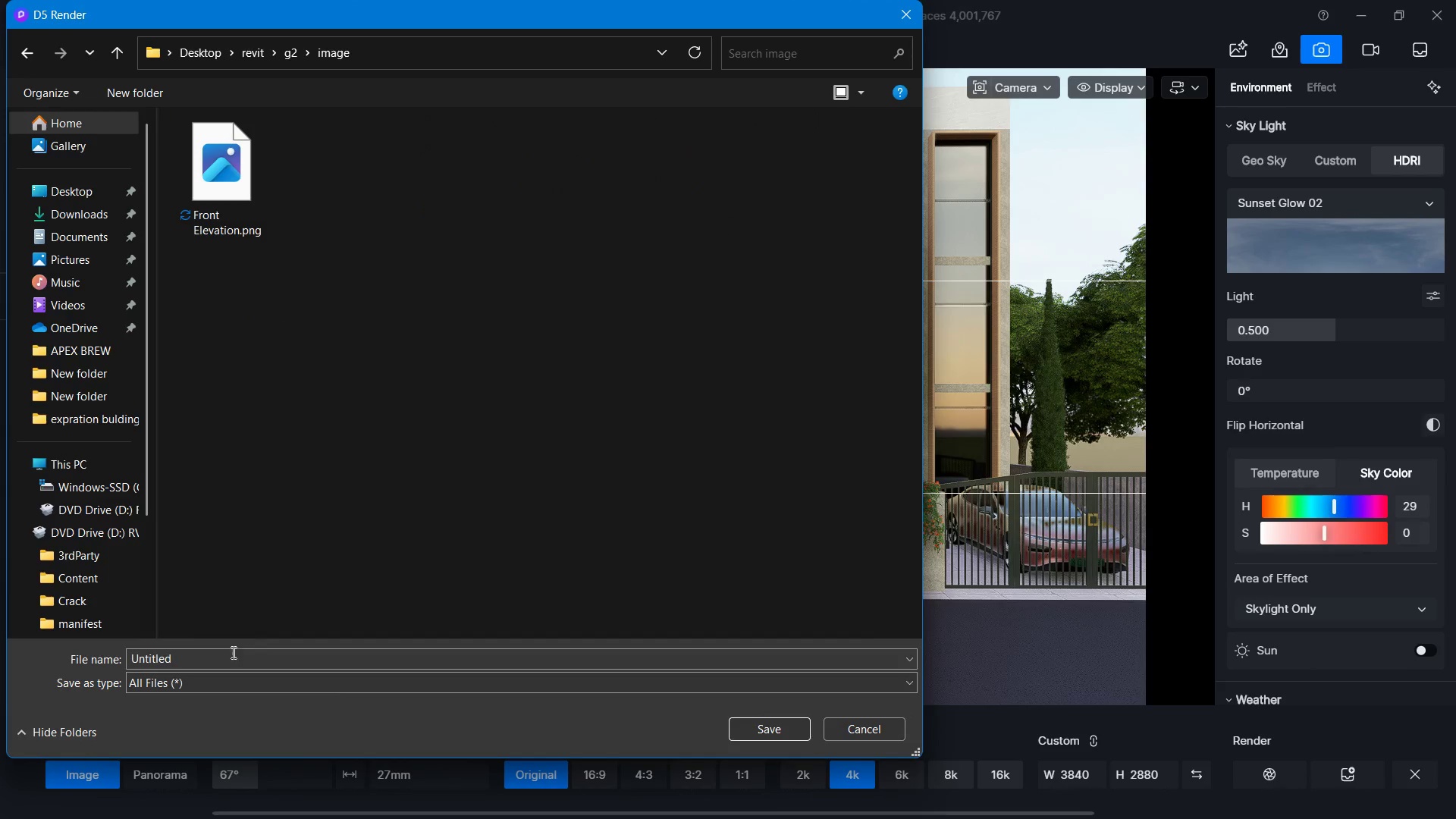 
left_click_drag(start_coordinate=[236, 642], to_coordinate=[234, 637])
 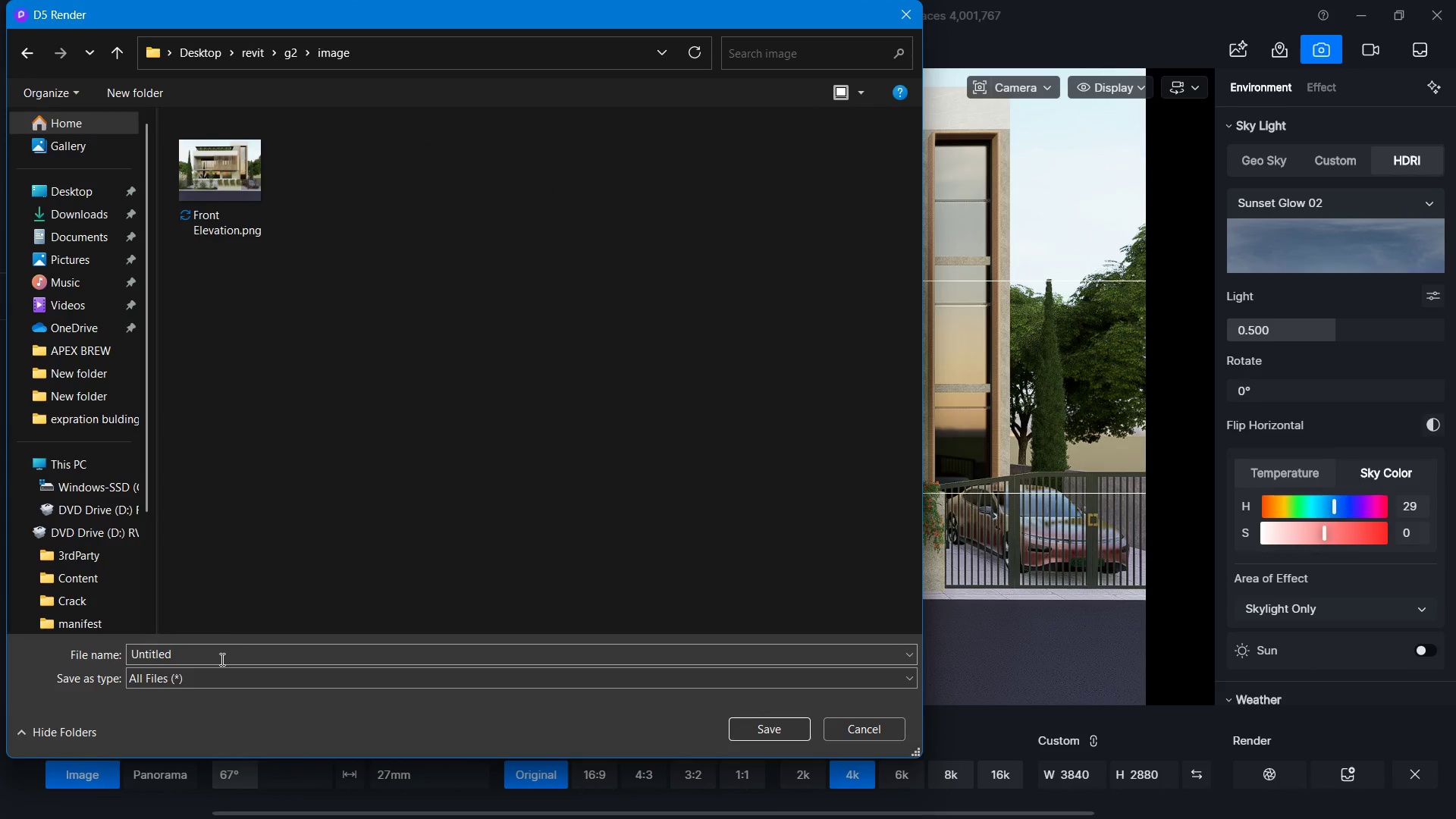 
double_click([221, 659])
 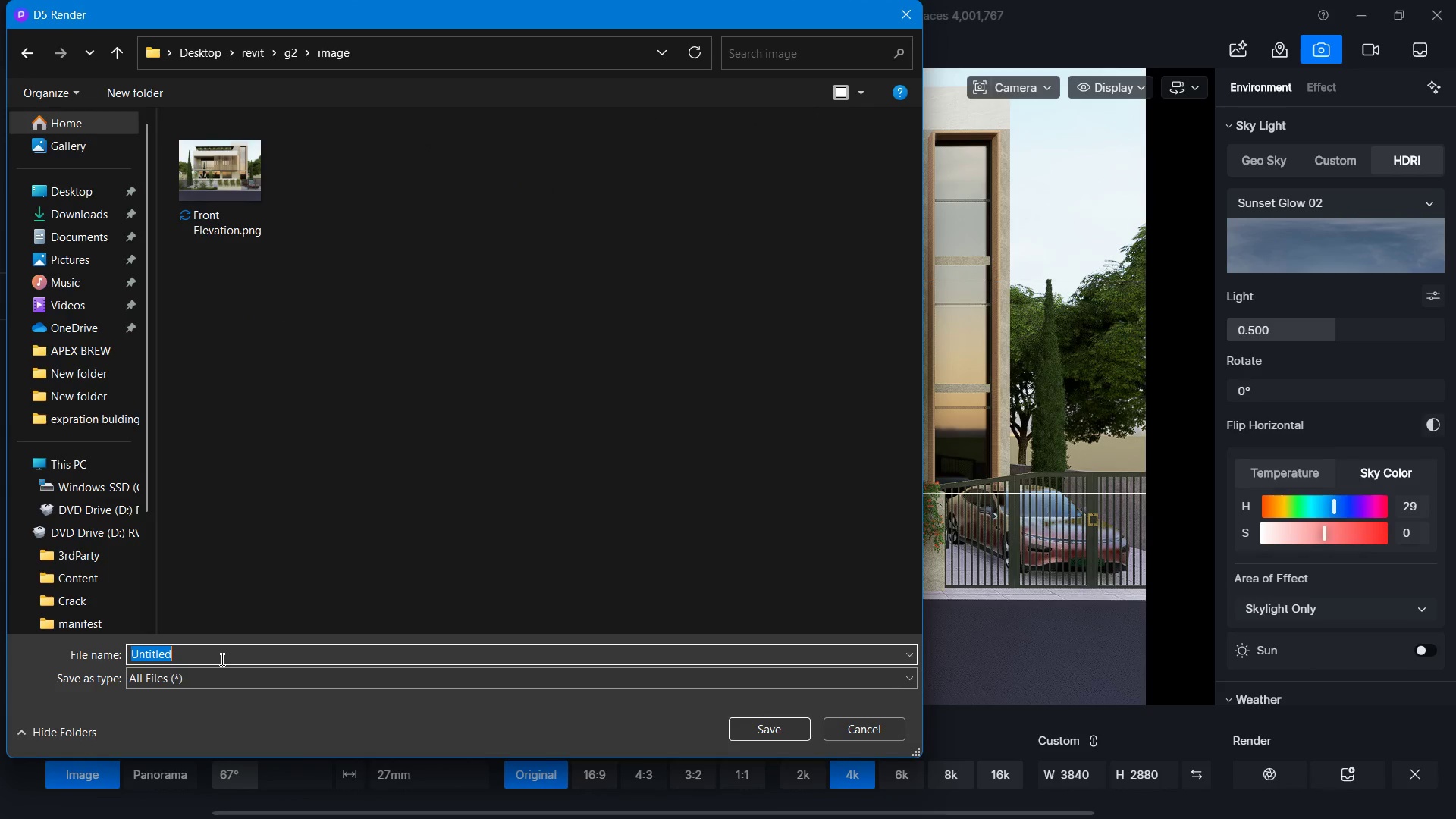 
key(Control+V)
 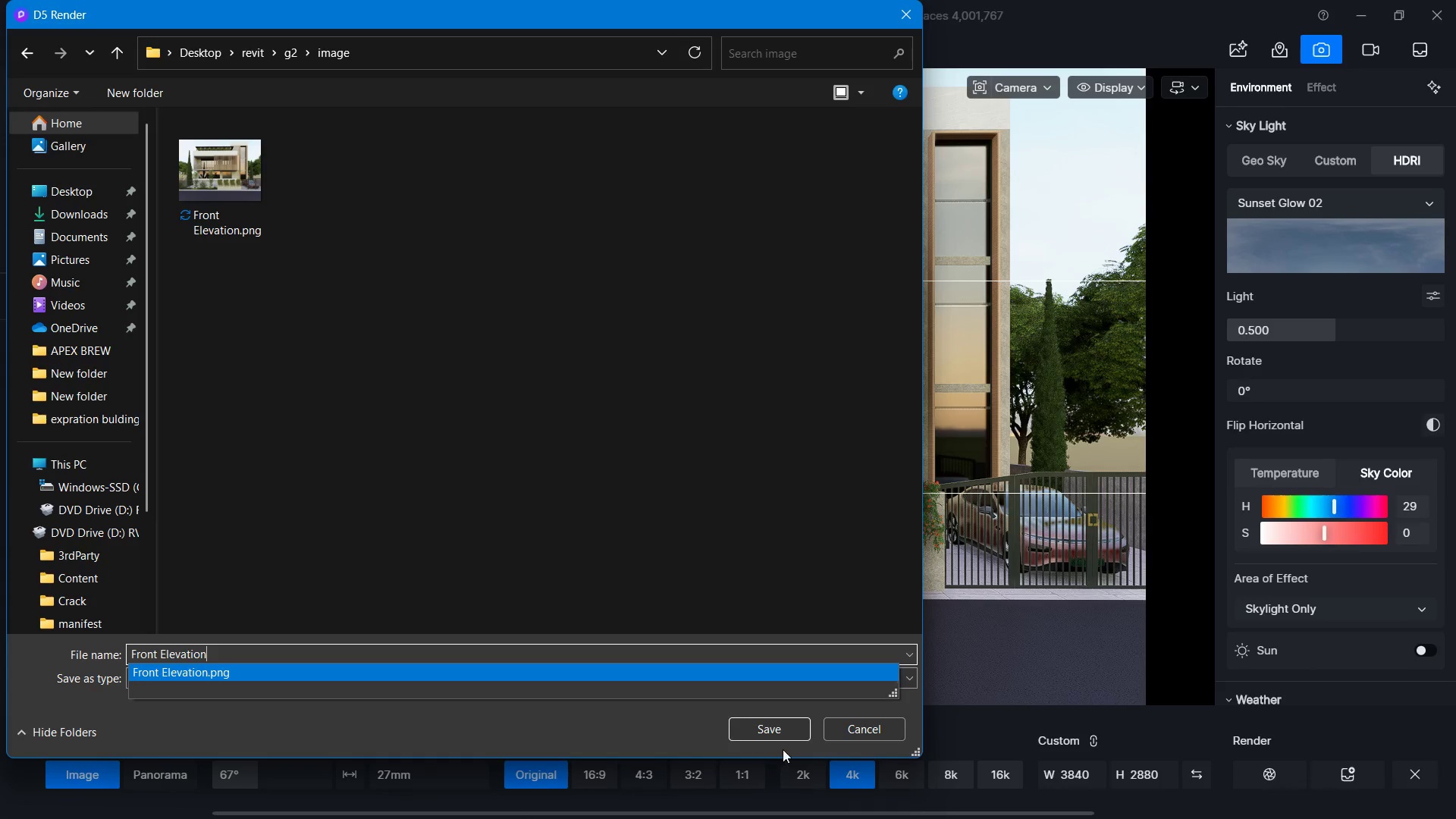 
left_click([767, 723])
 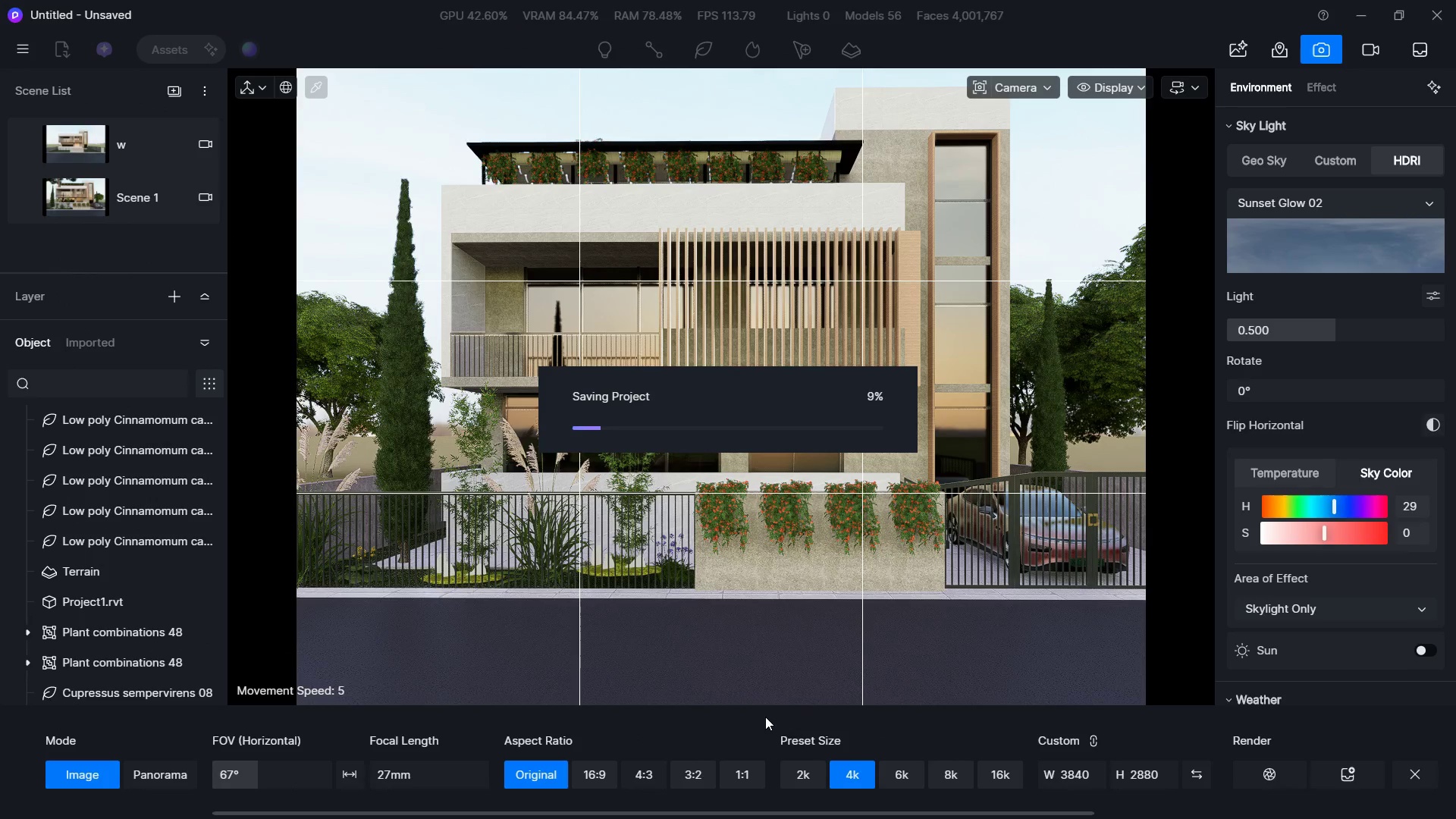 
wait(8.12)
 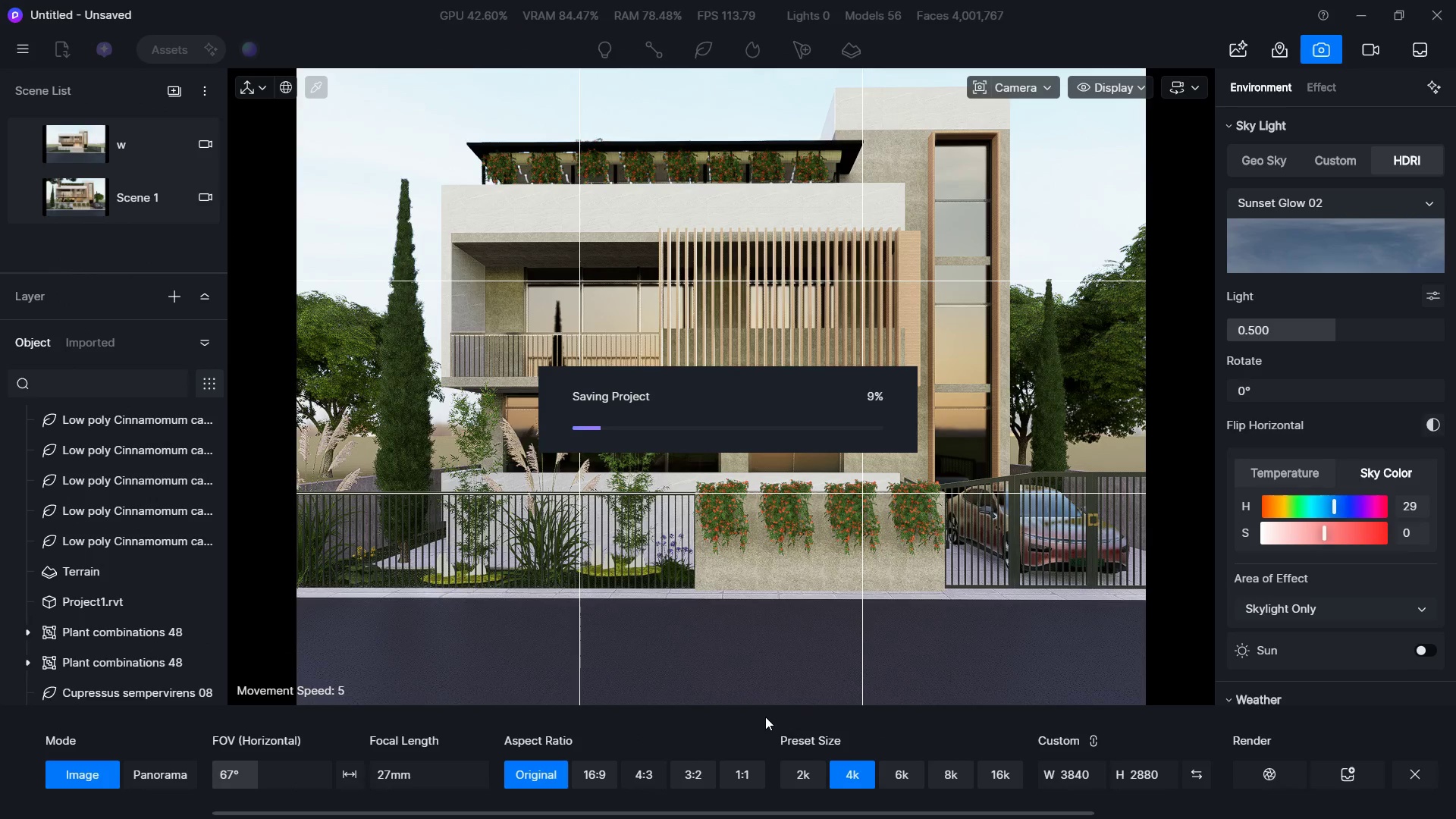 
left_click([1237, 41])
 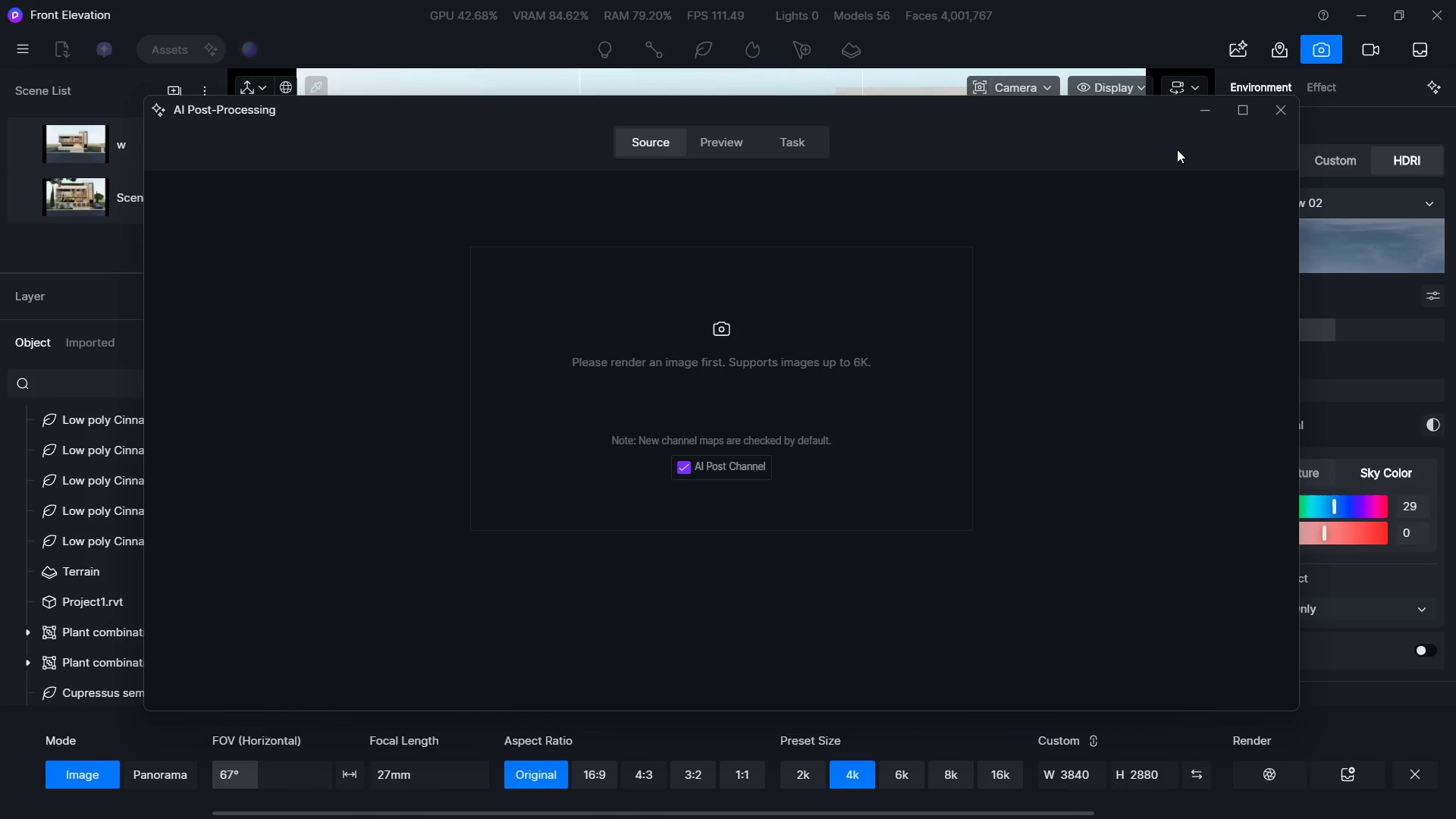 
left_click([1205, 112])
 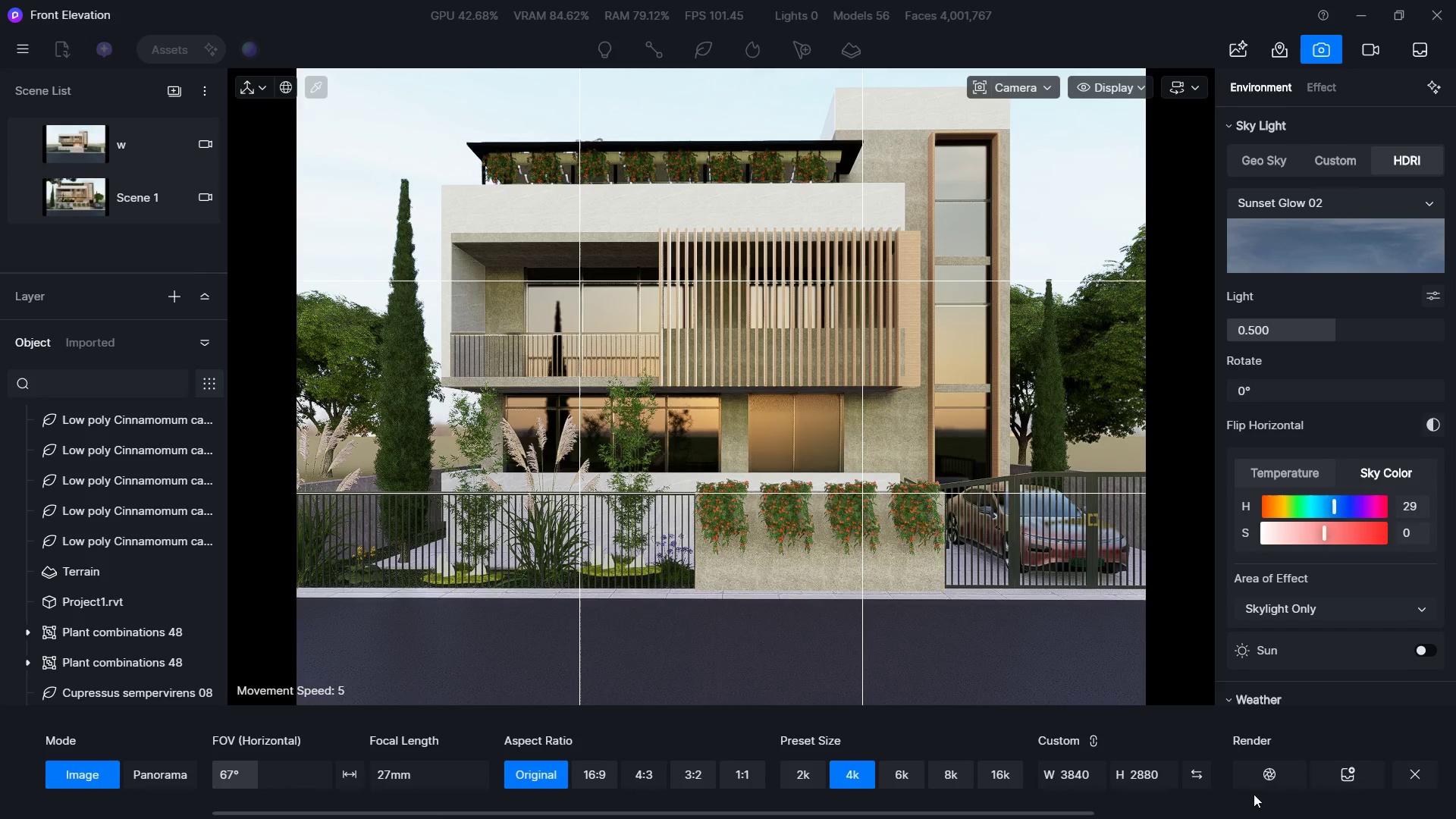 
left_click([1273, 767])
 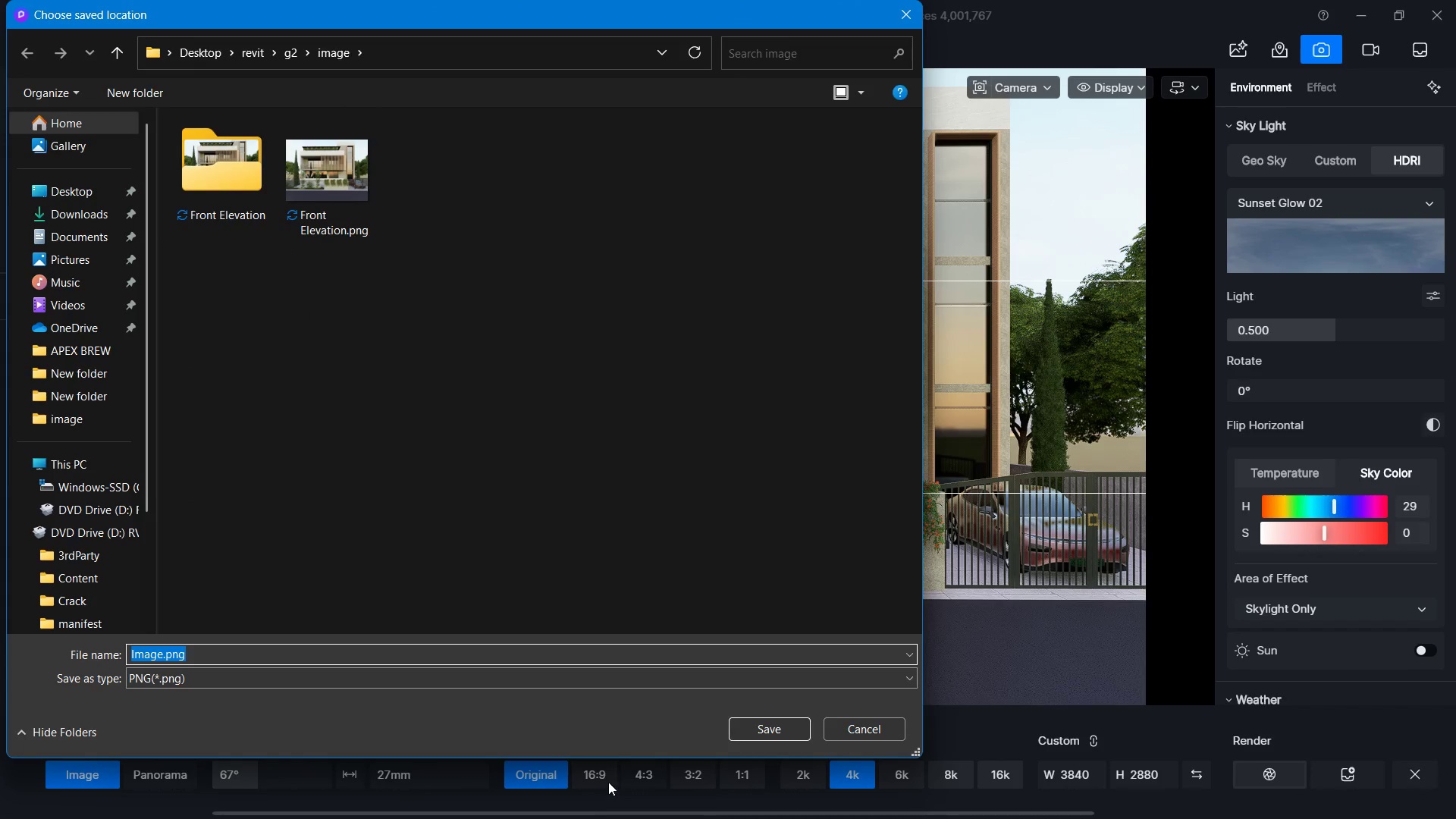 
double_click([218, 143])
 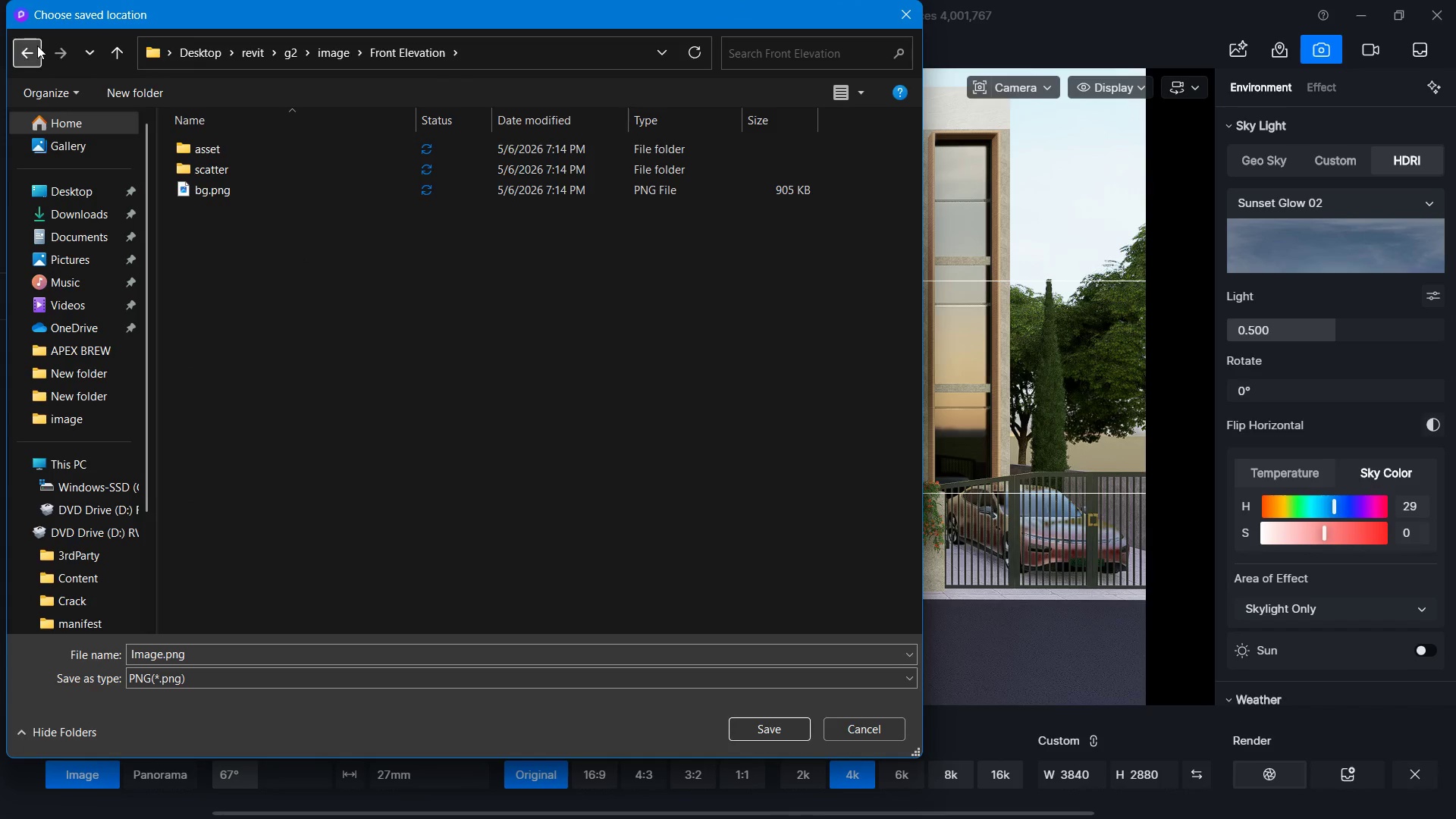 
left_click([37, 46])
 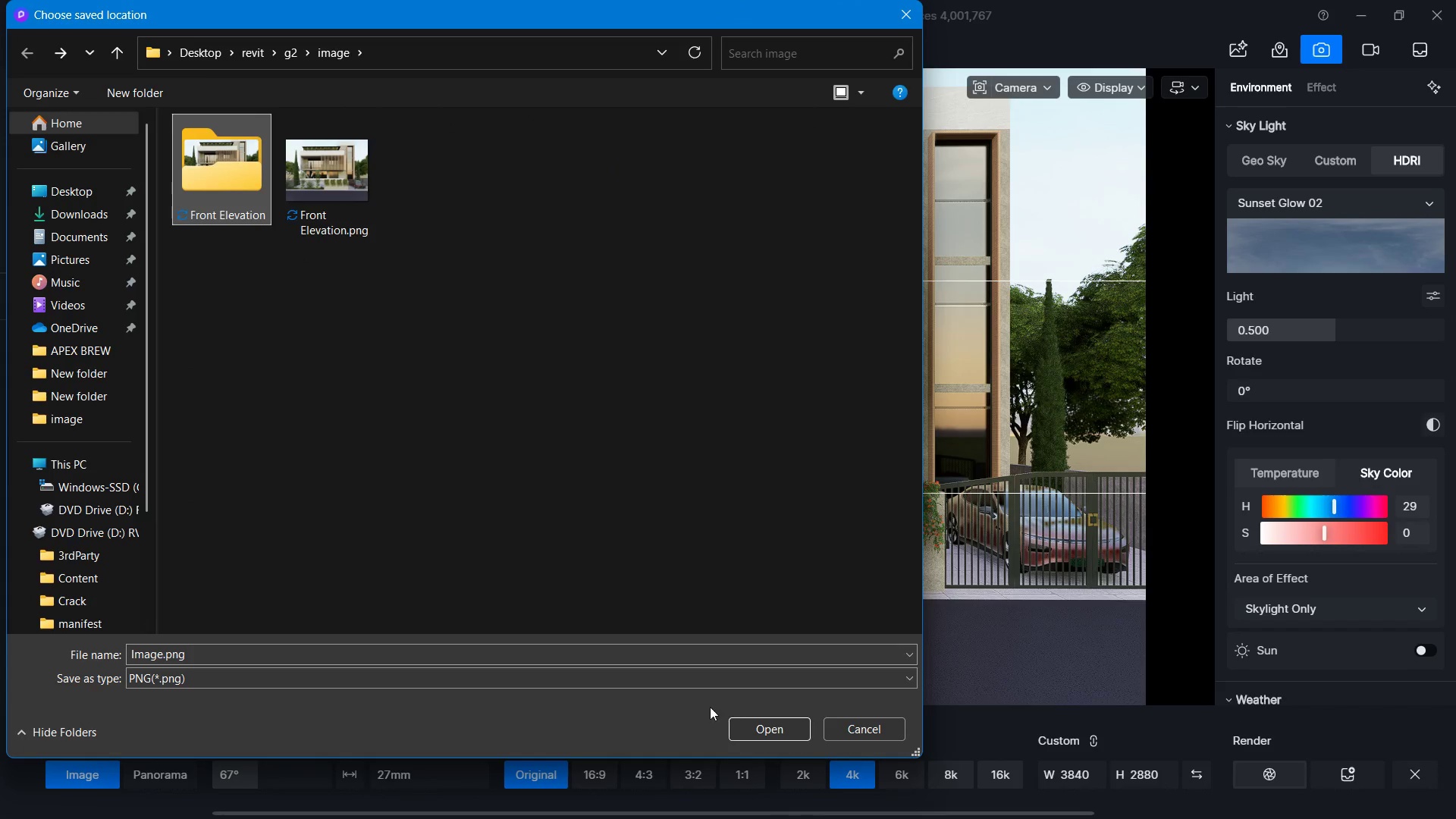 
left_click([650, 651])
 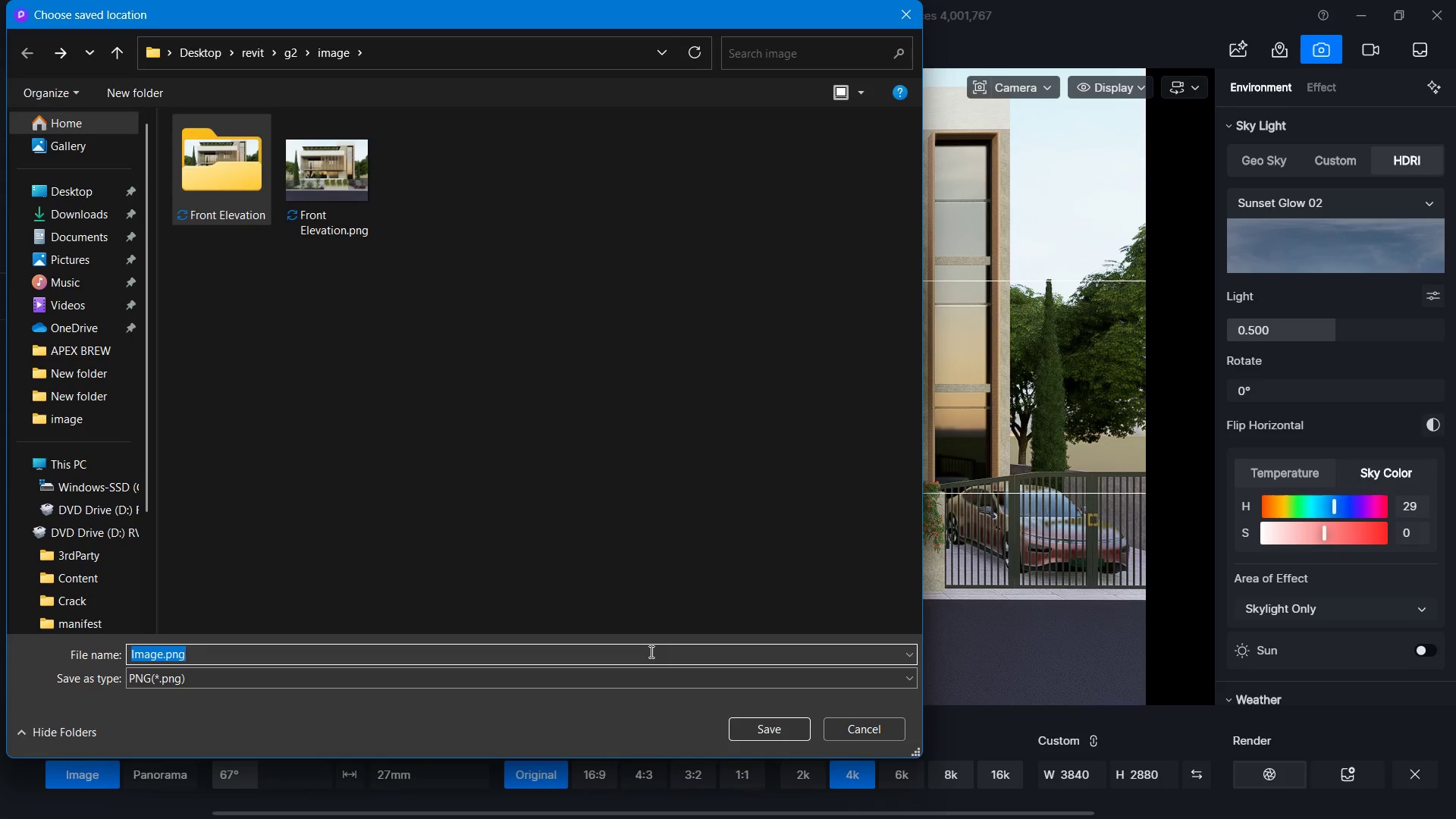 
key(Control+V)
 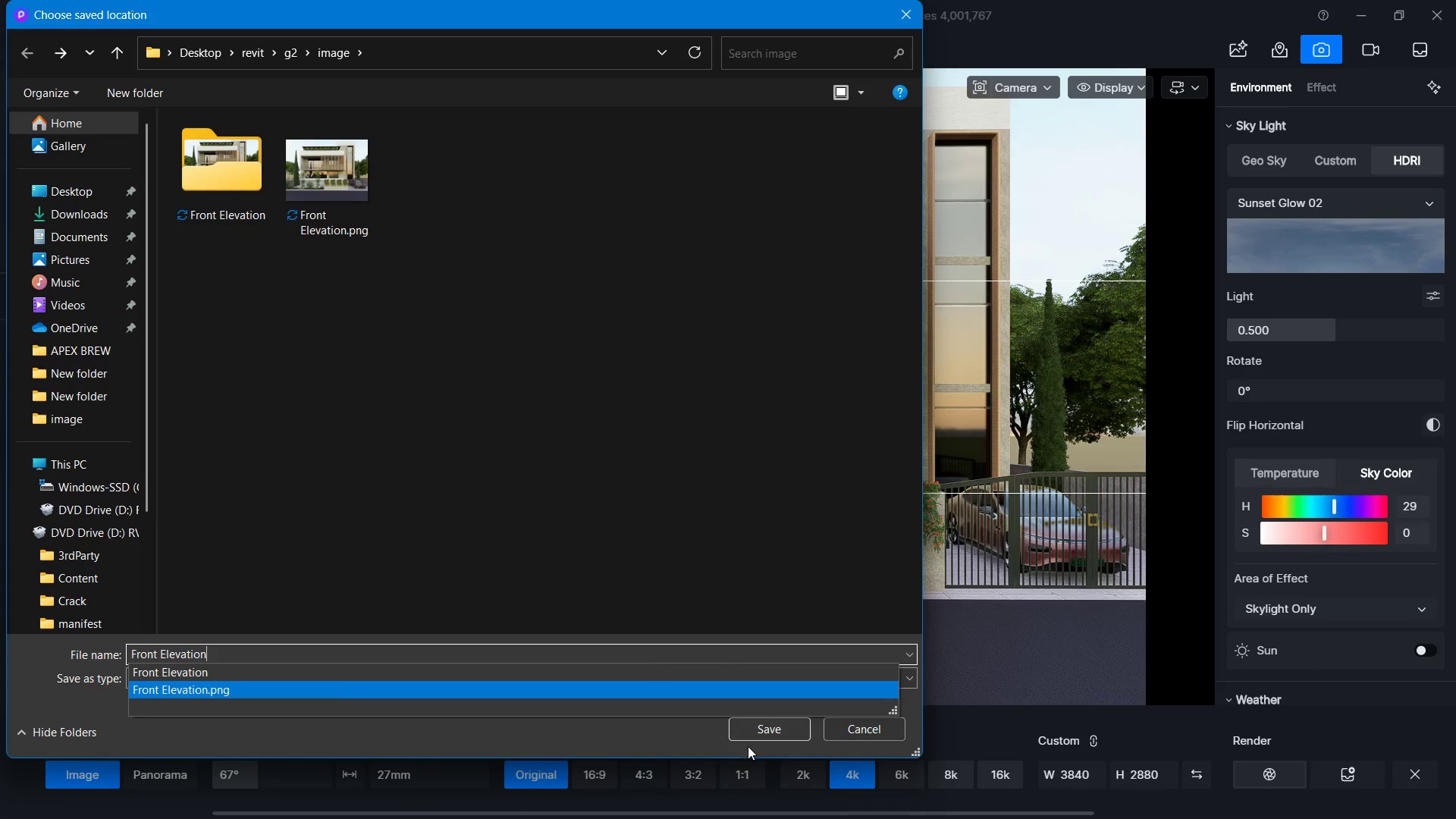 
left_click([750, 723])
 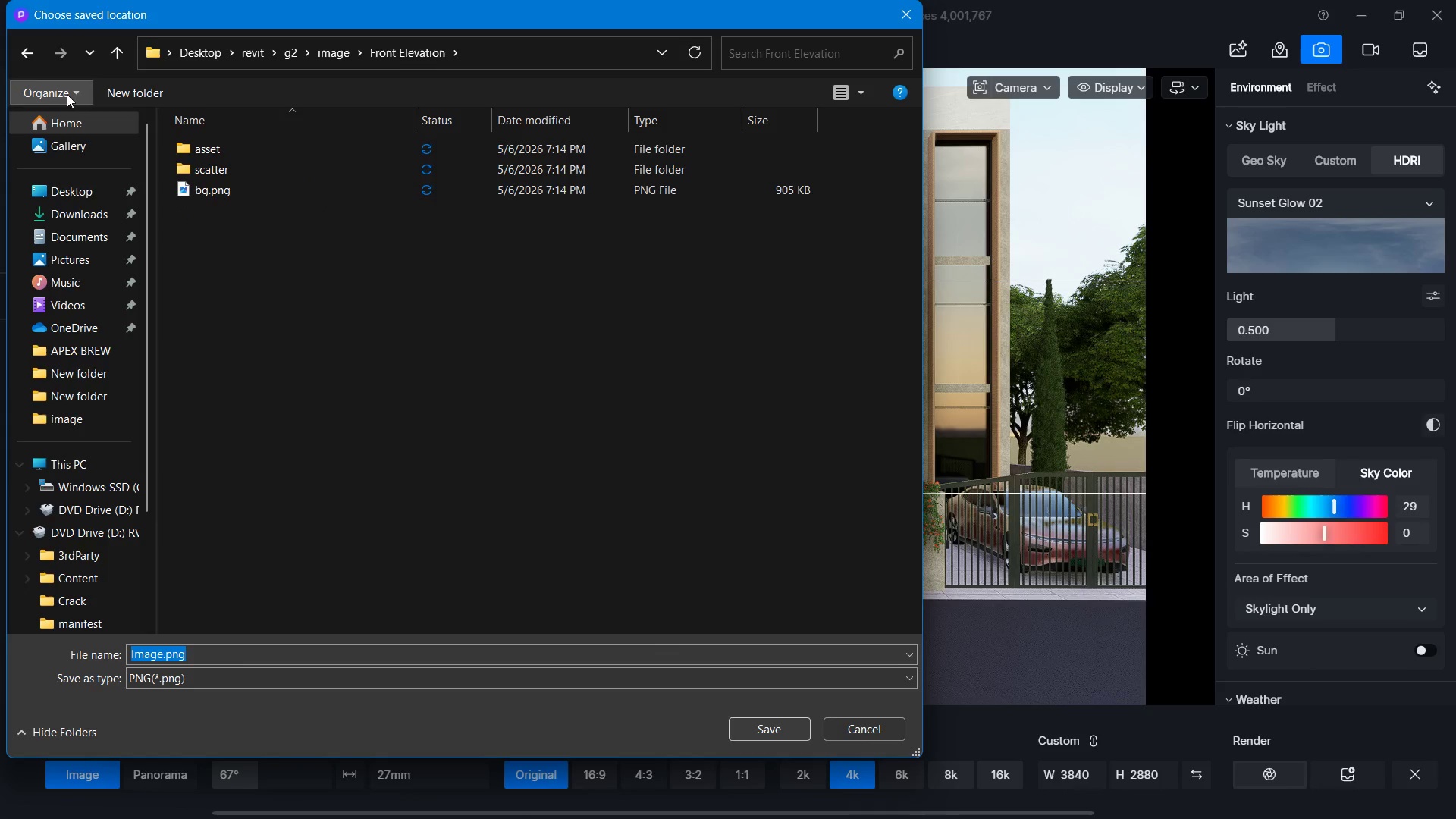 
left_click([23, 61])
 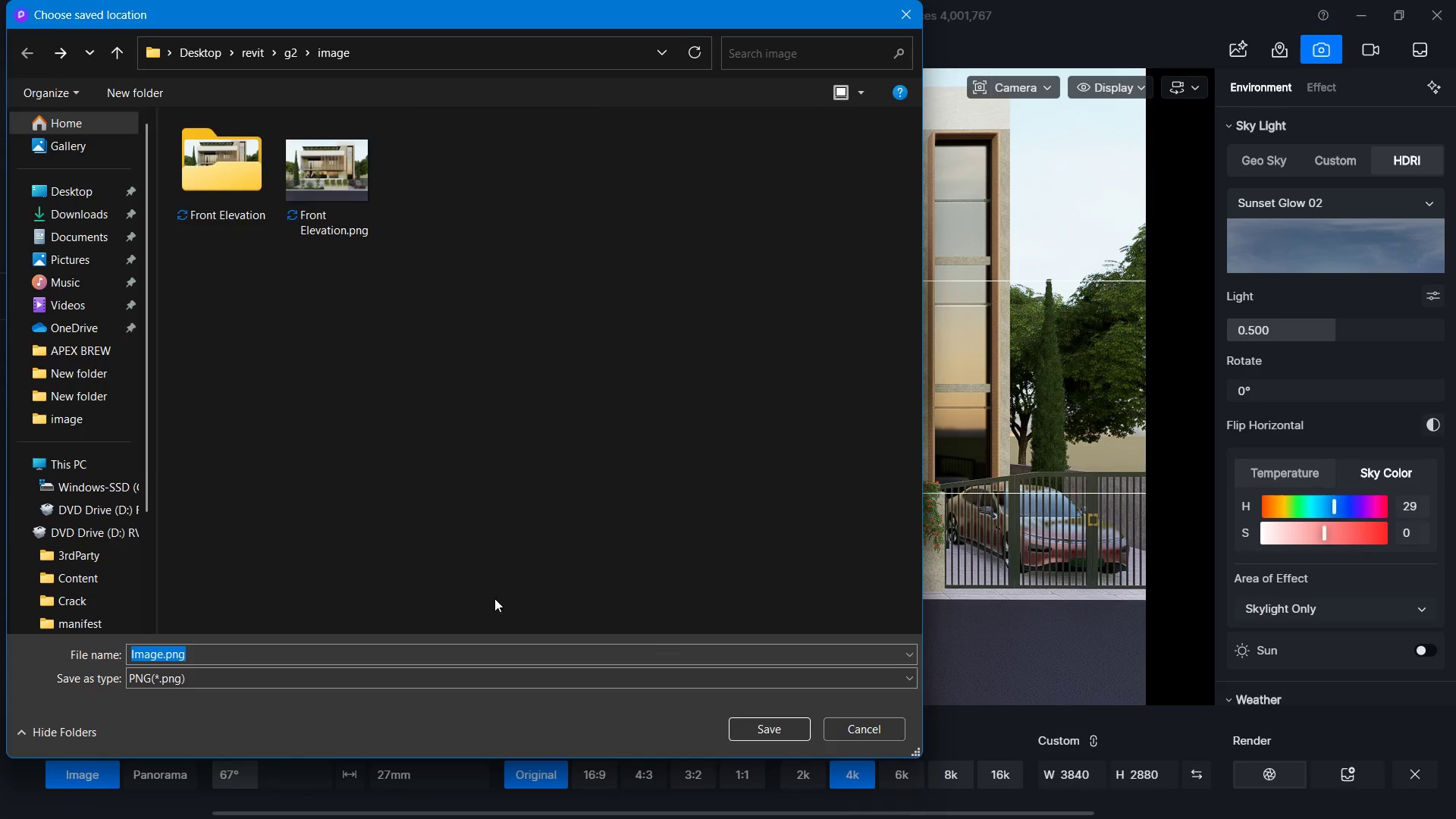 
left_click([487, 559])
 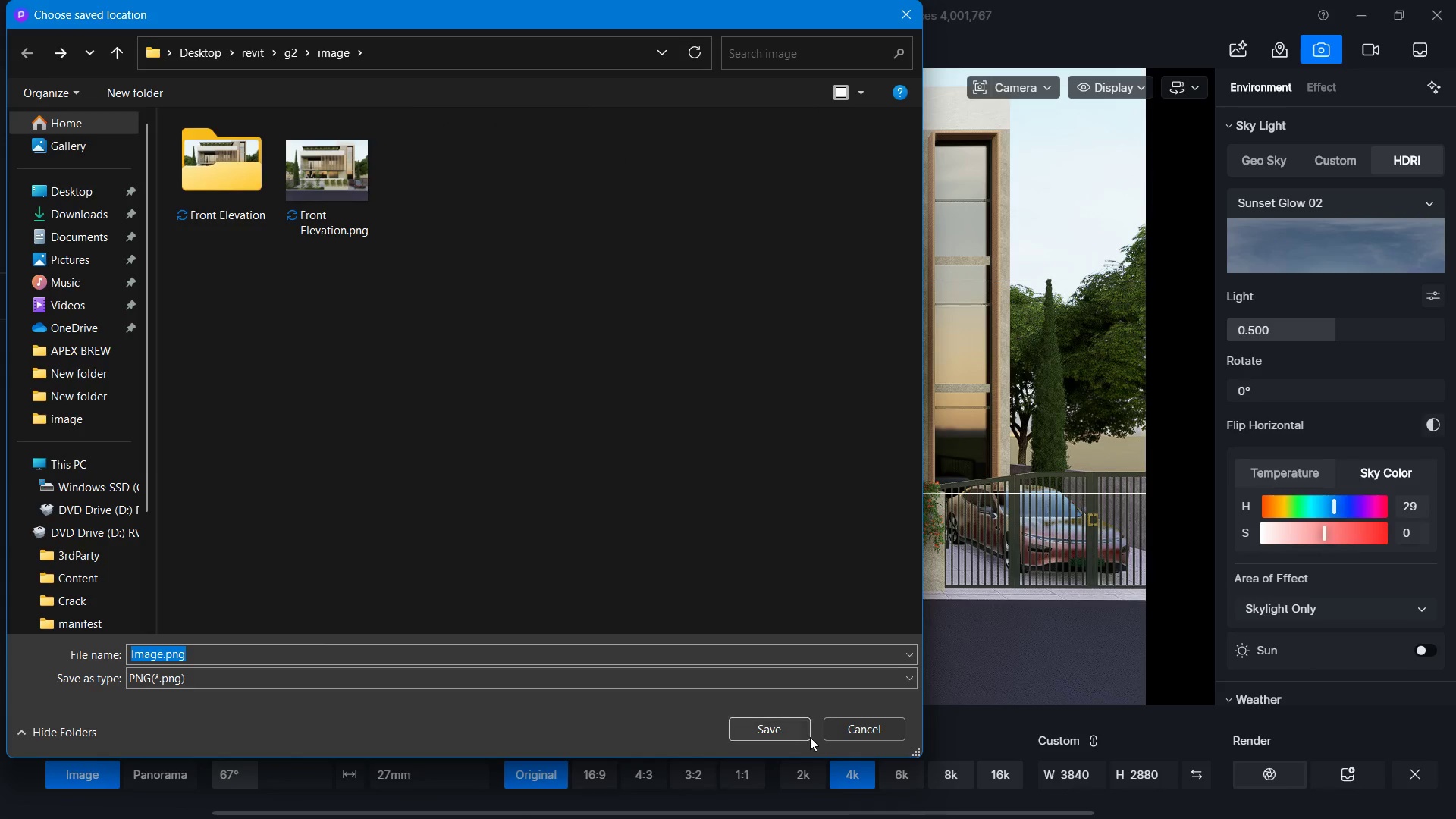 
left_click([810, 737])
 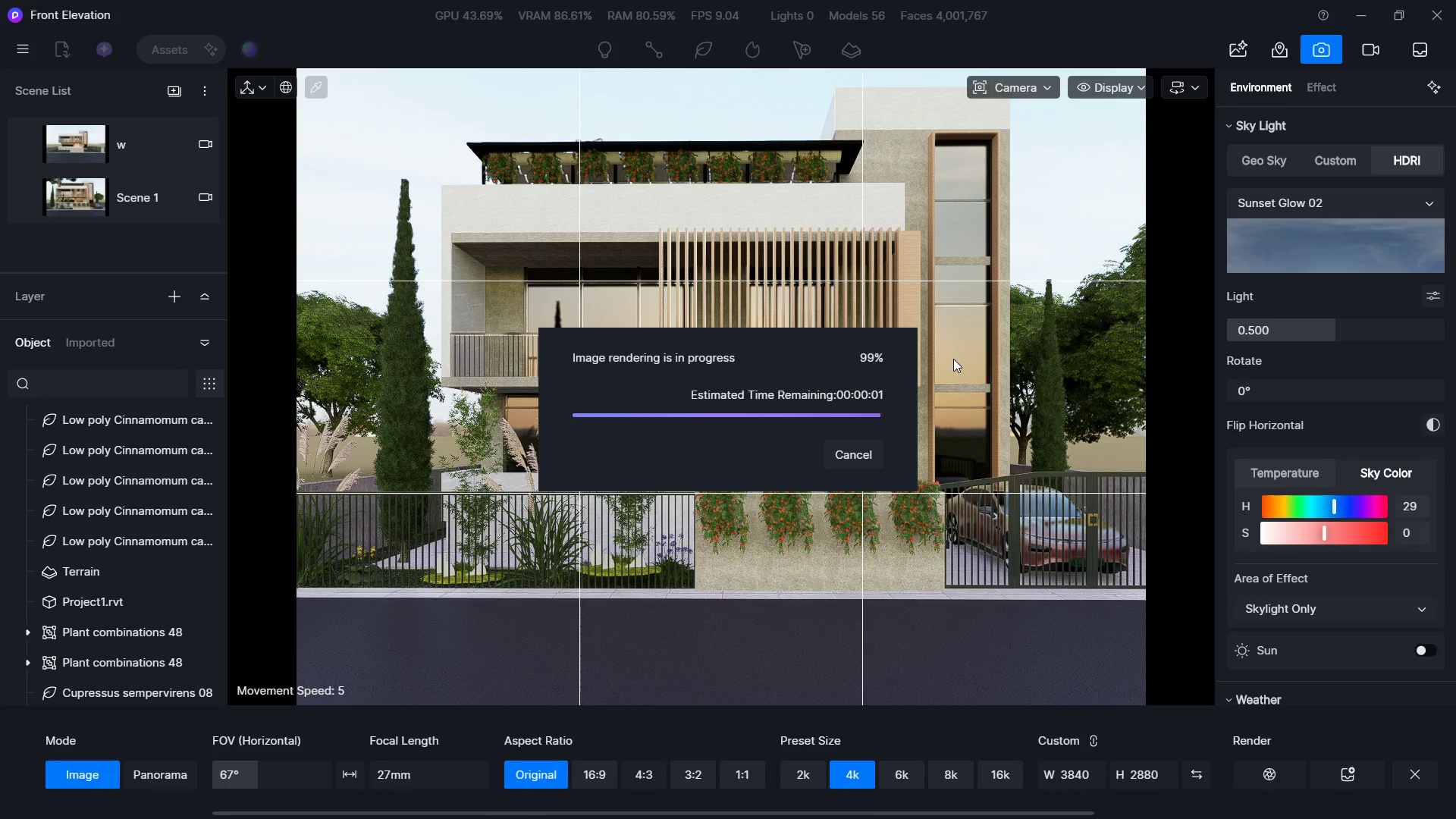 
wait(95.14)
 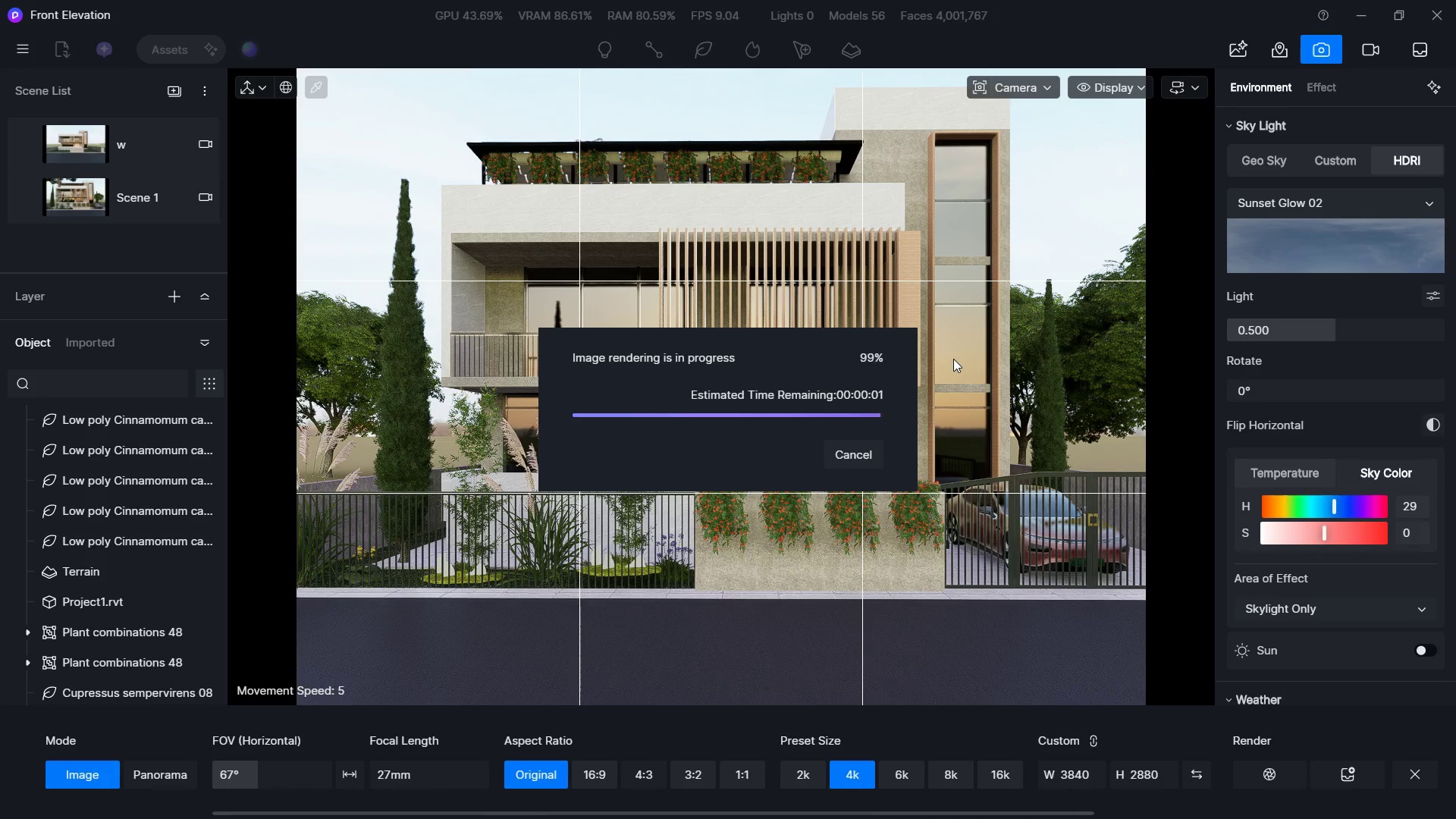 
left_click([698, 450])
 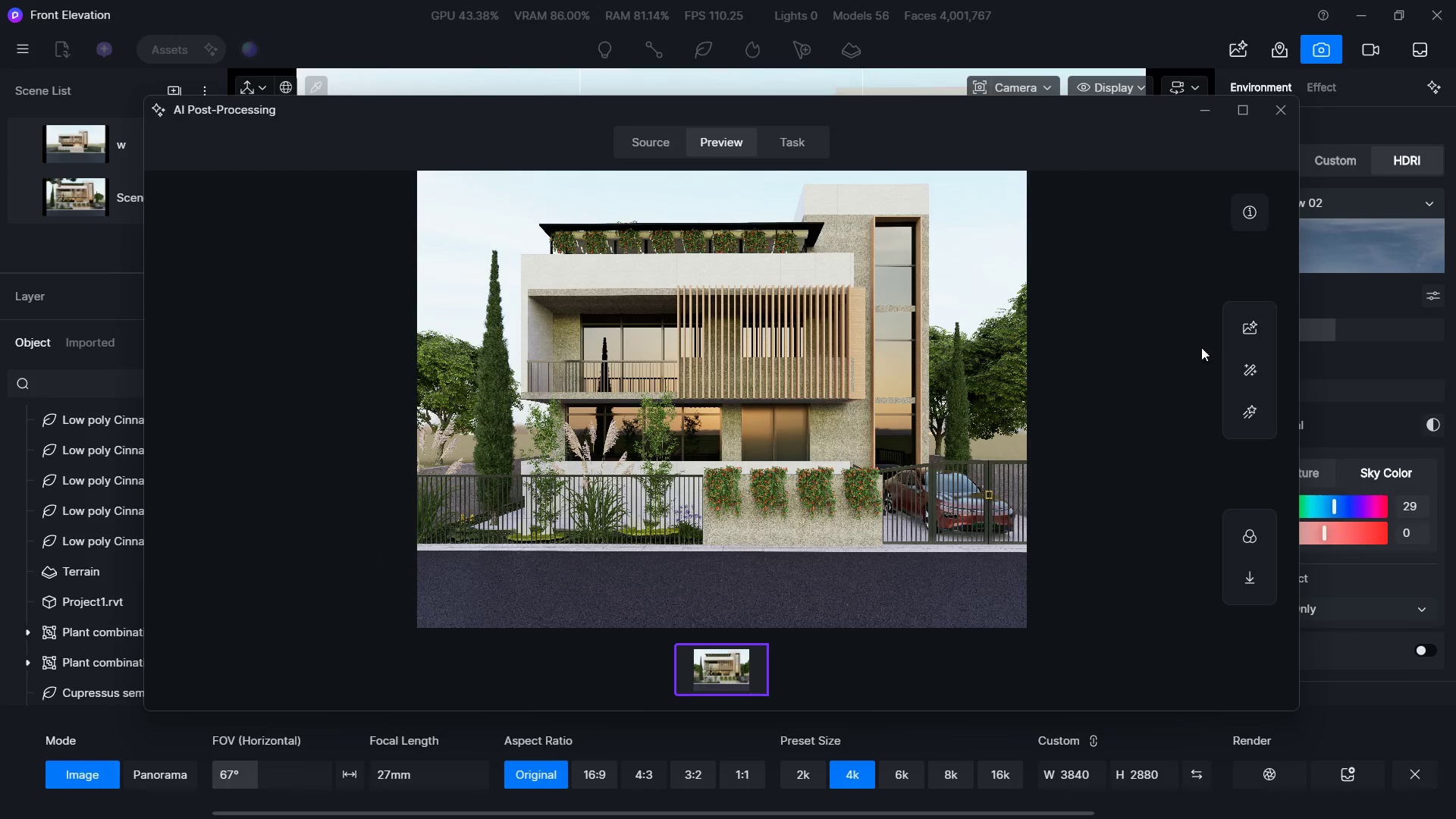 
left_click([1257, 341])
 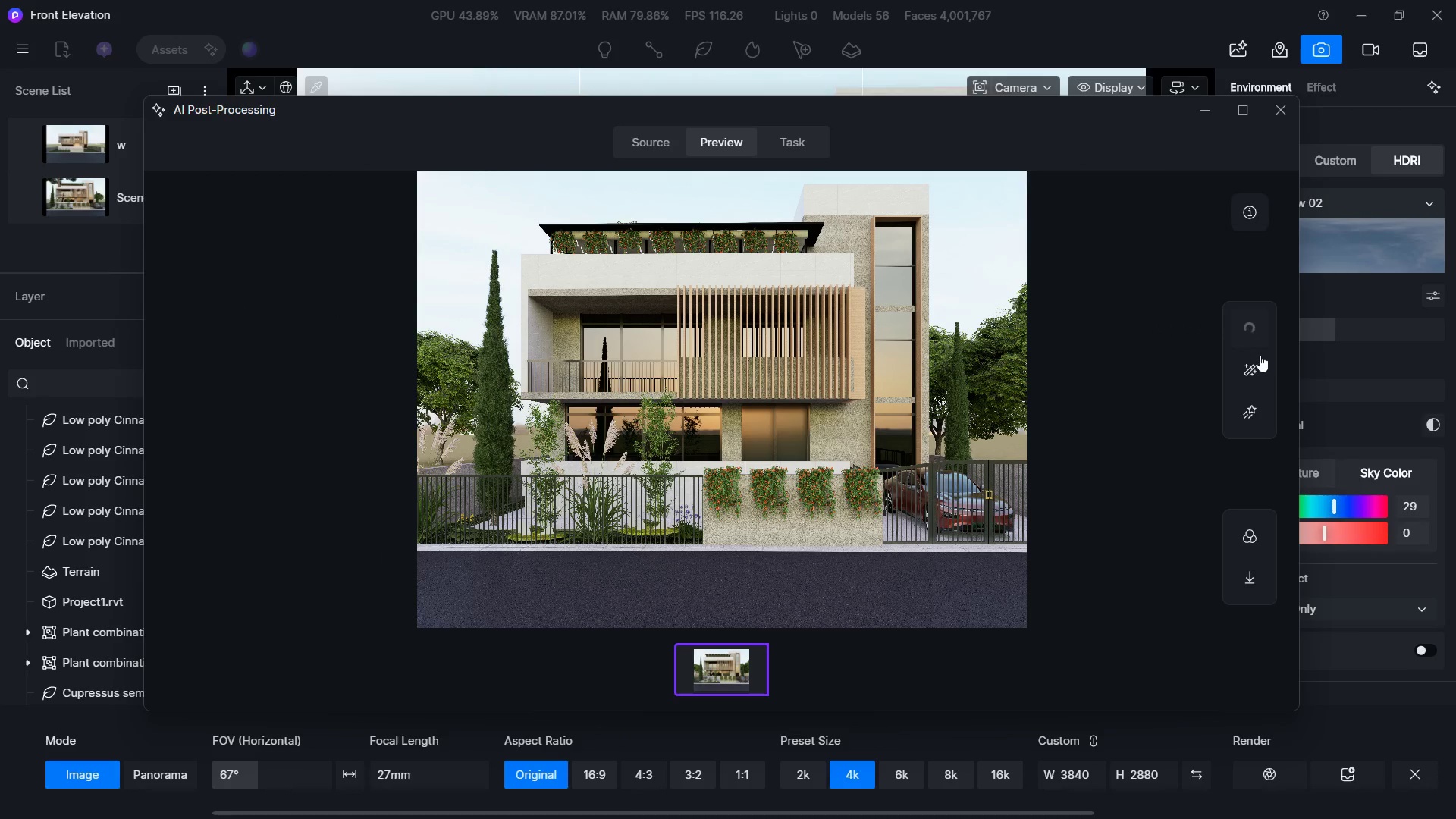 
left_click([1262, 356])
 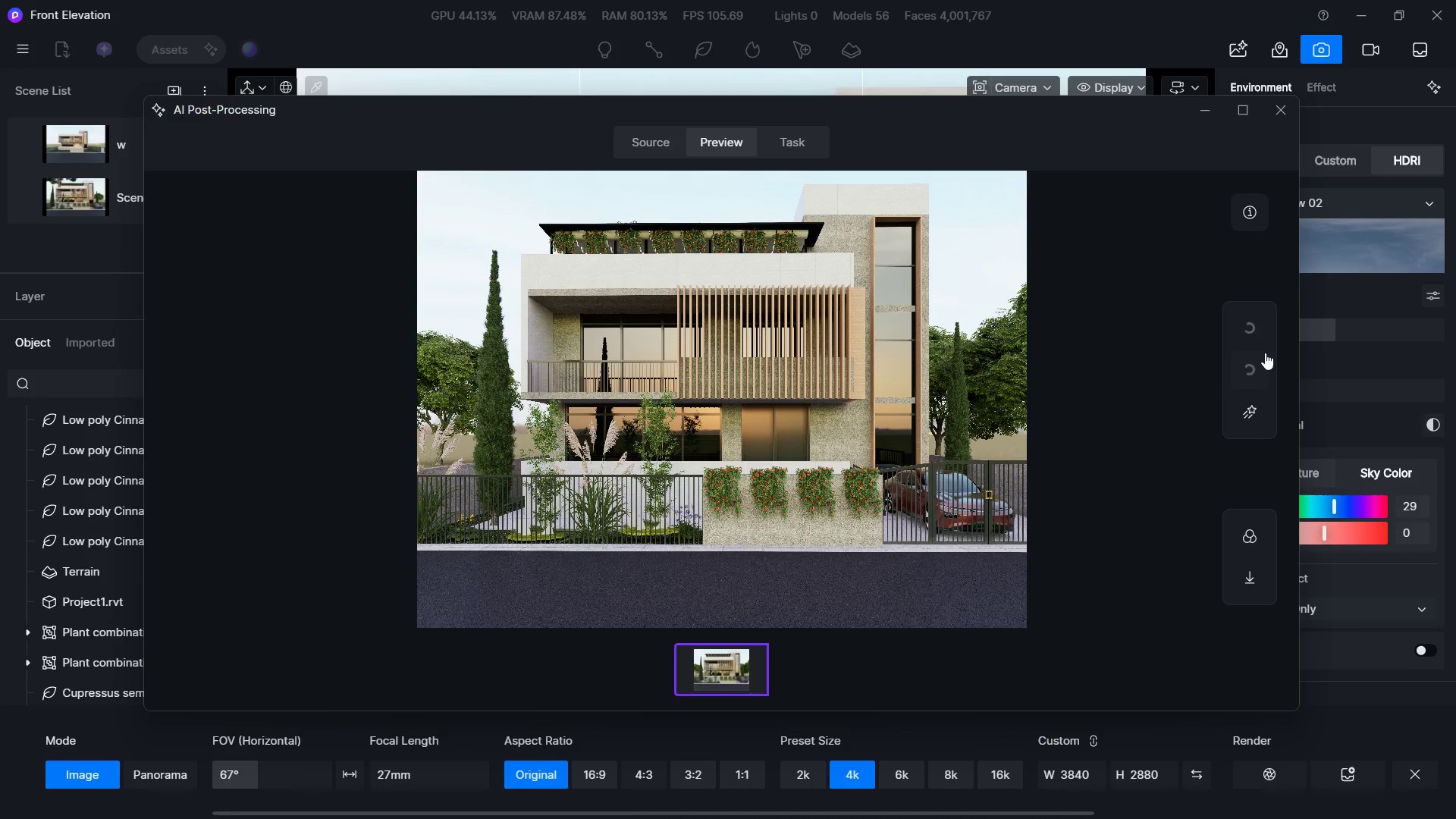 
left_click([1200, 117])
 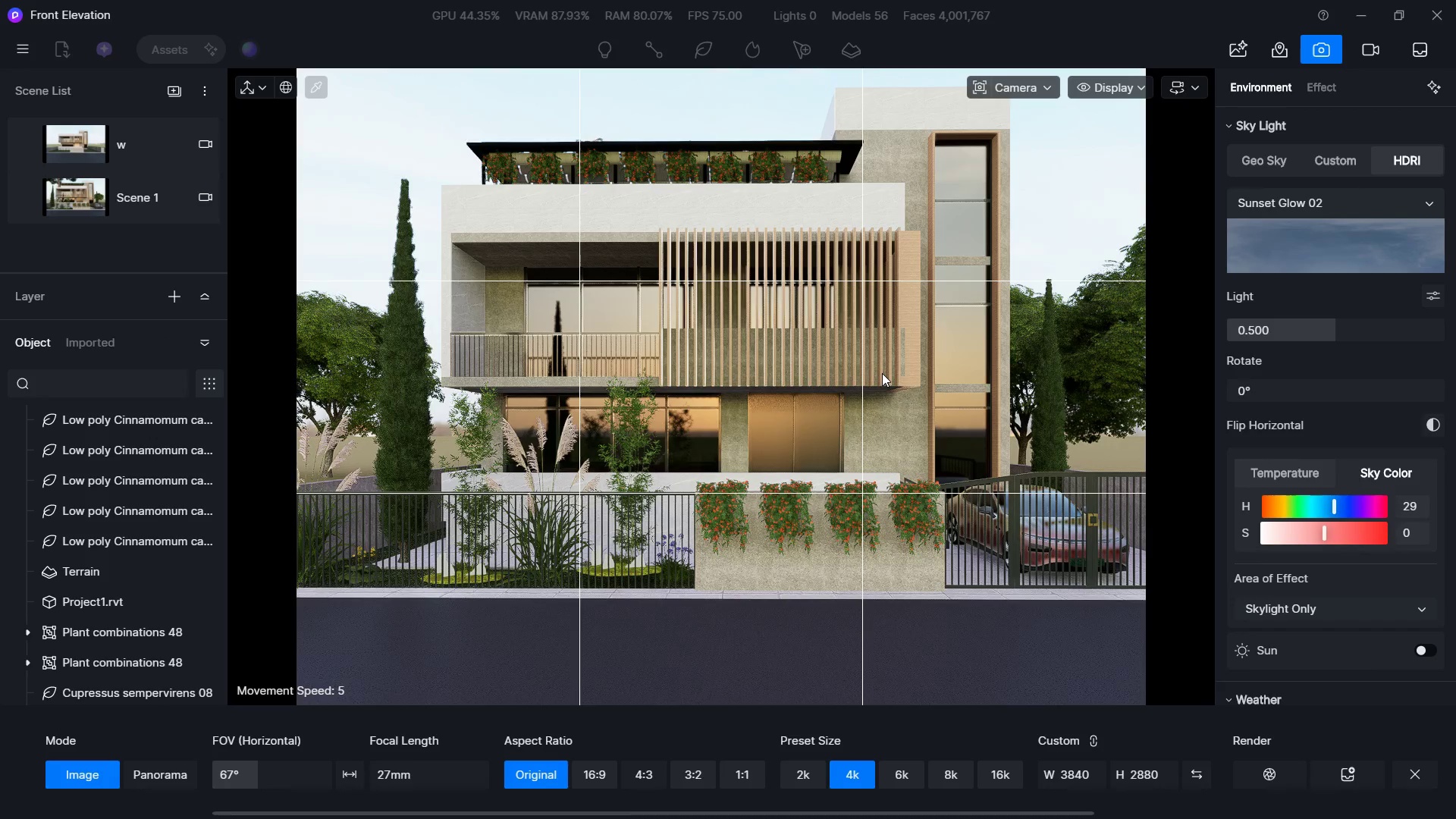 
hold_key(key=D, duration=2.02)
 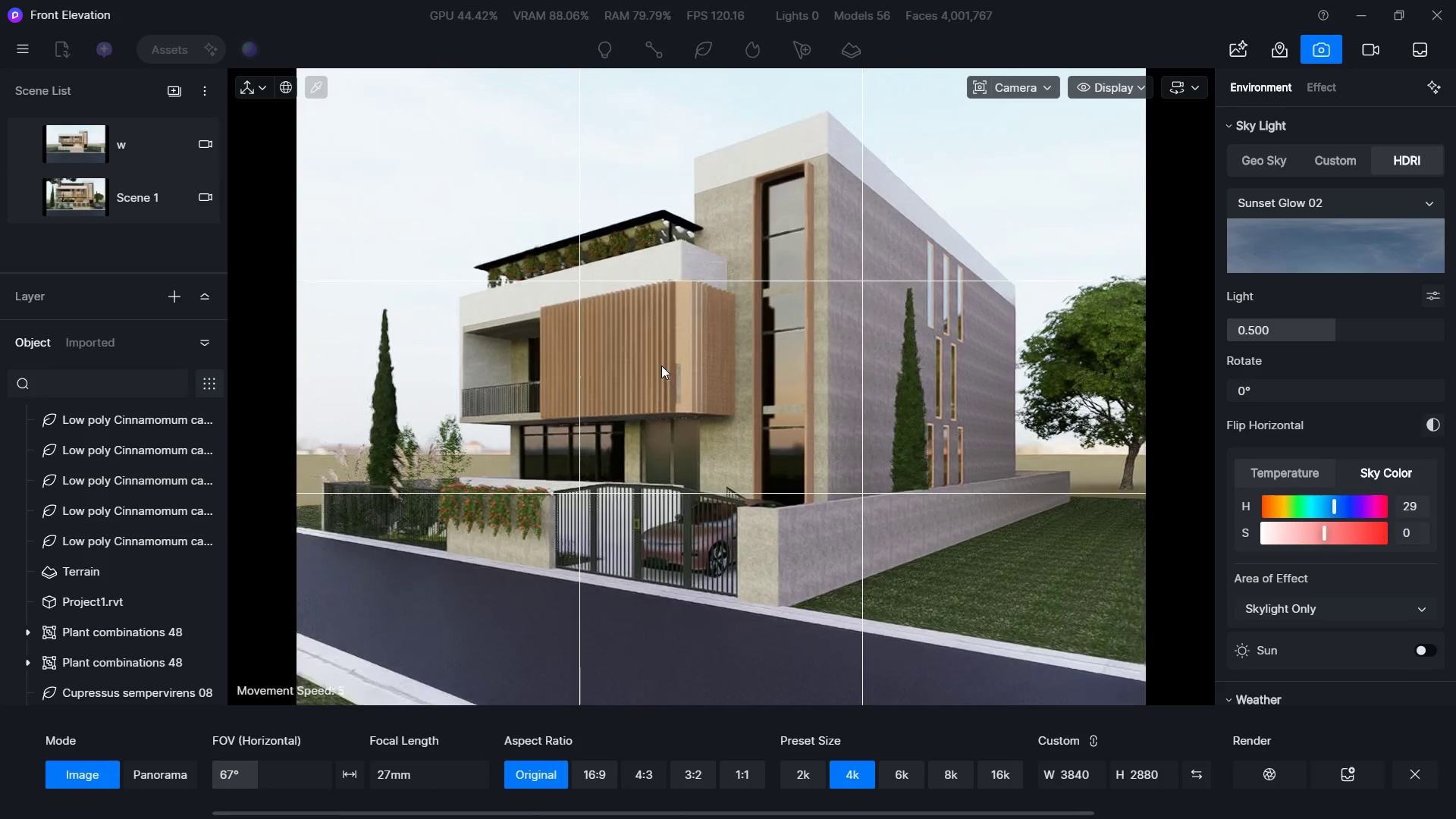 
hold_key(key=S, duration=0.34)
 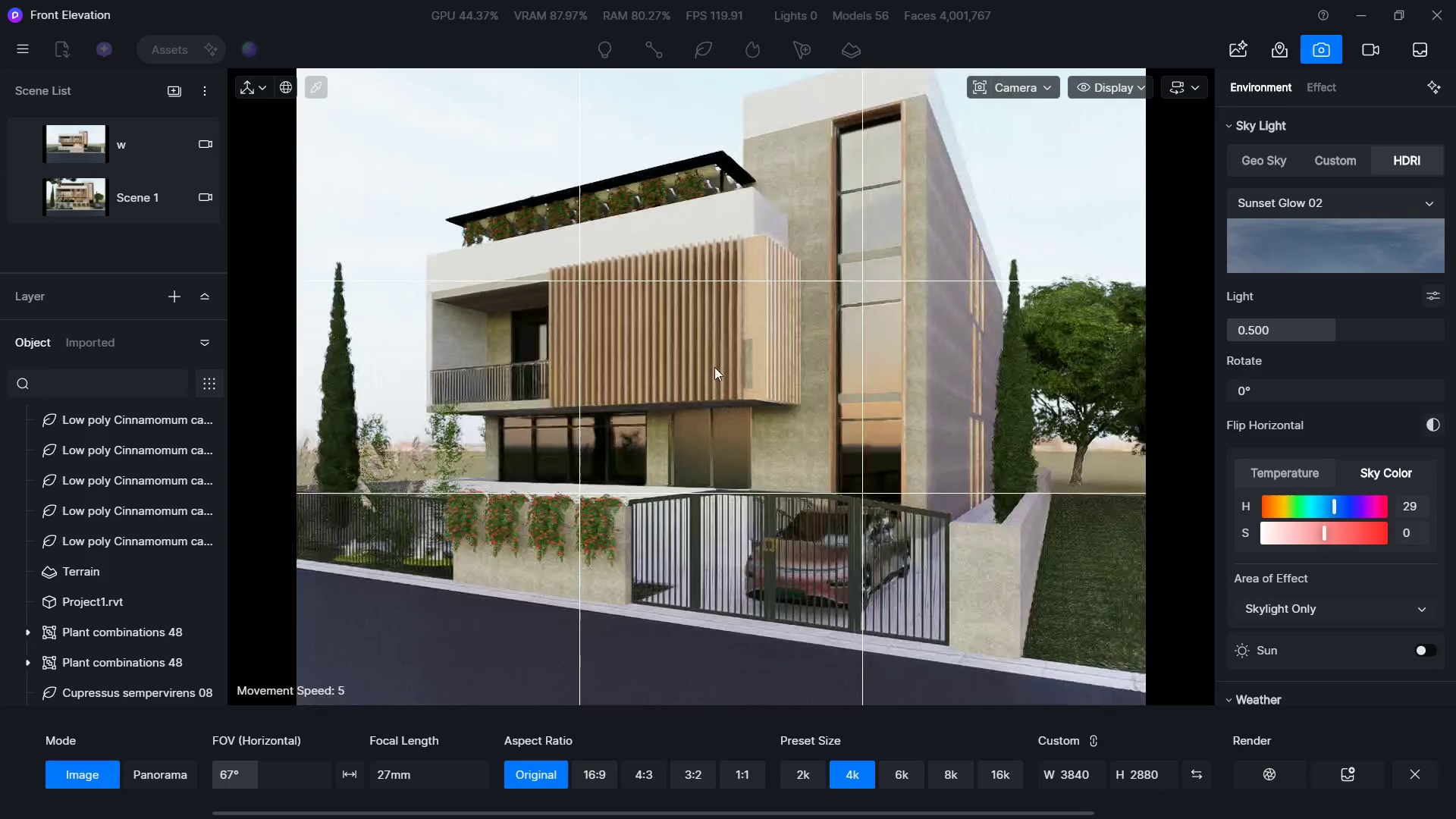 
type(SSDS)
 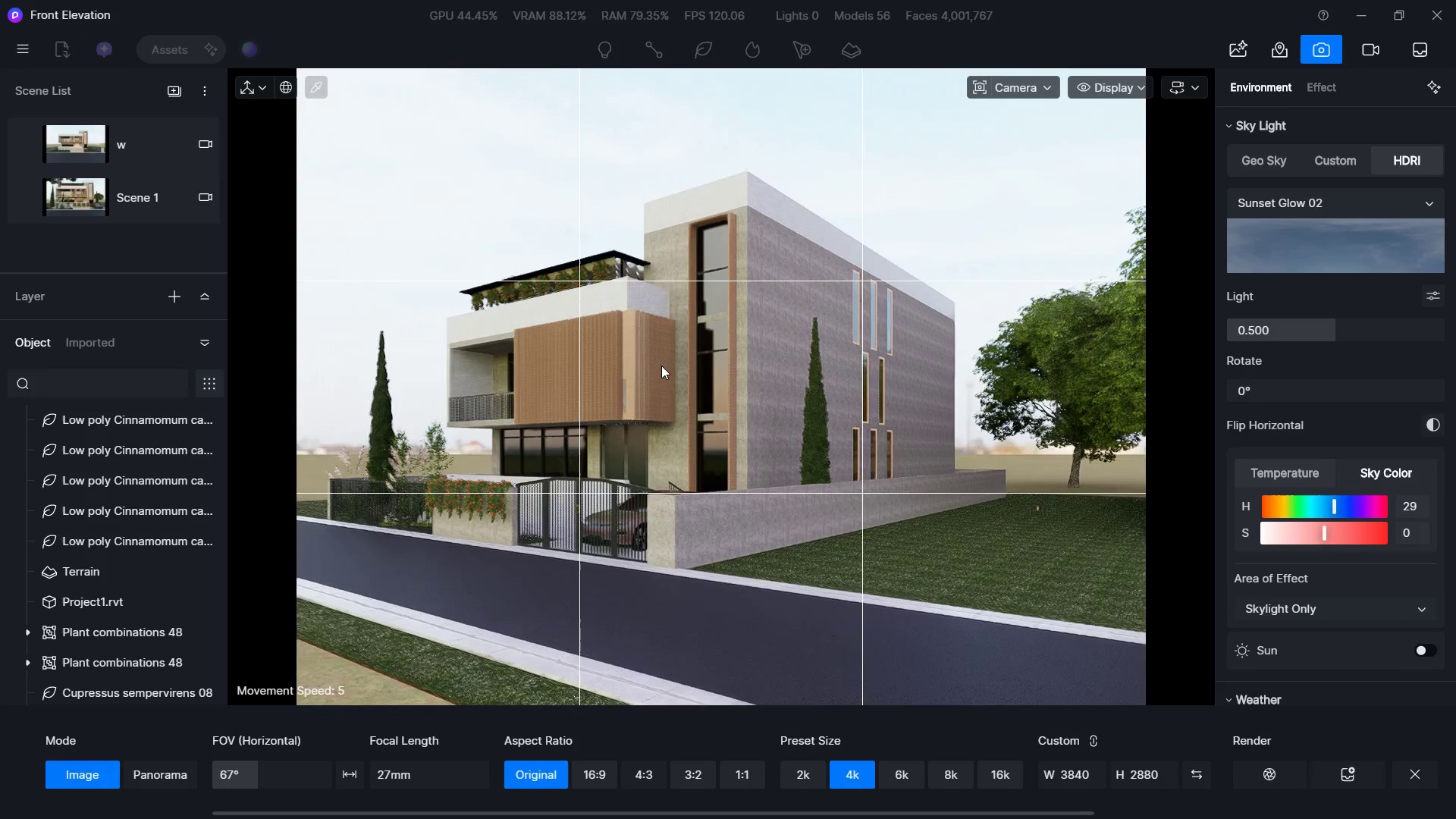 
hold_key(key=Q, duration=0.77)
 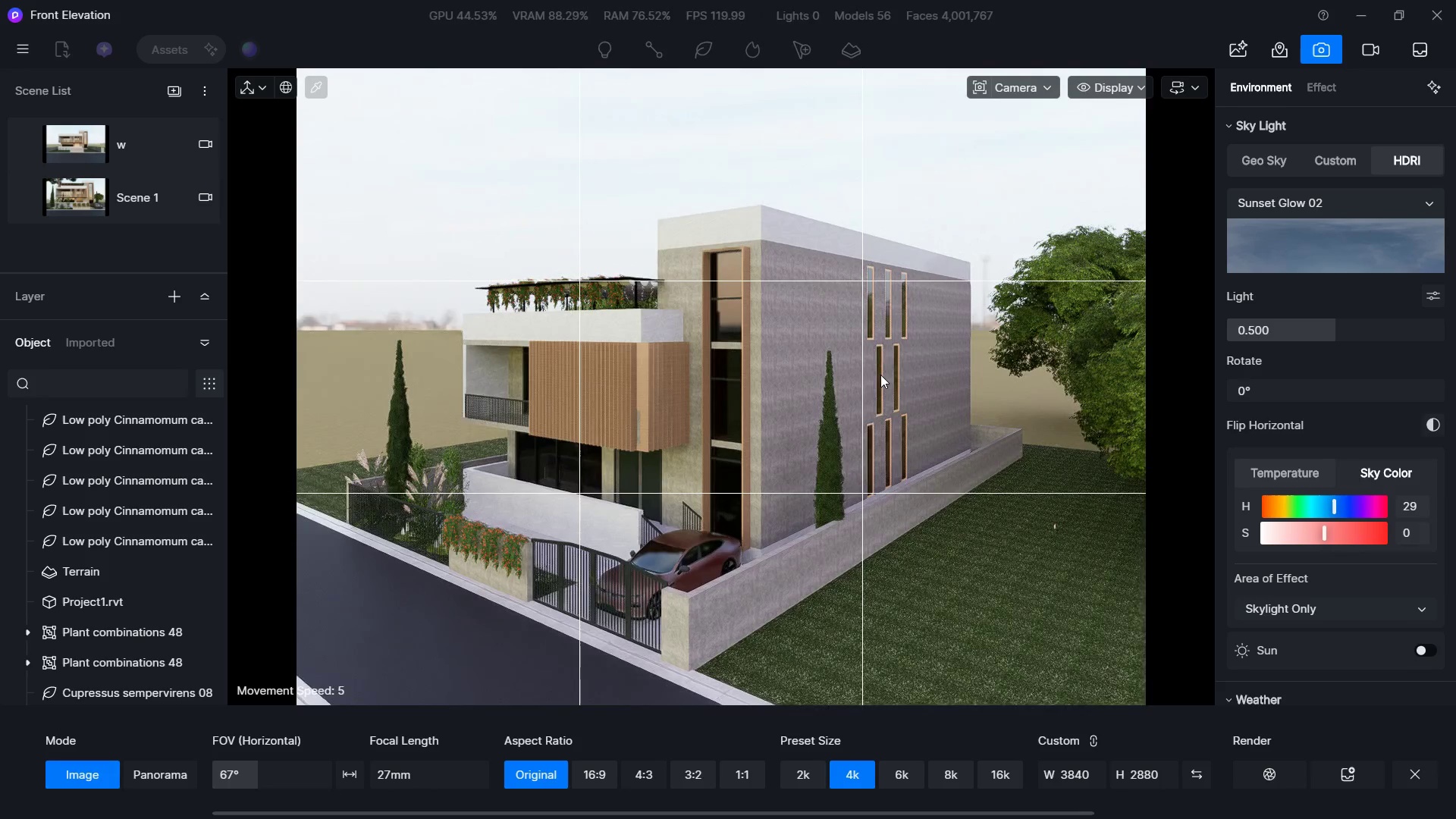 
wait(12.58)
 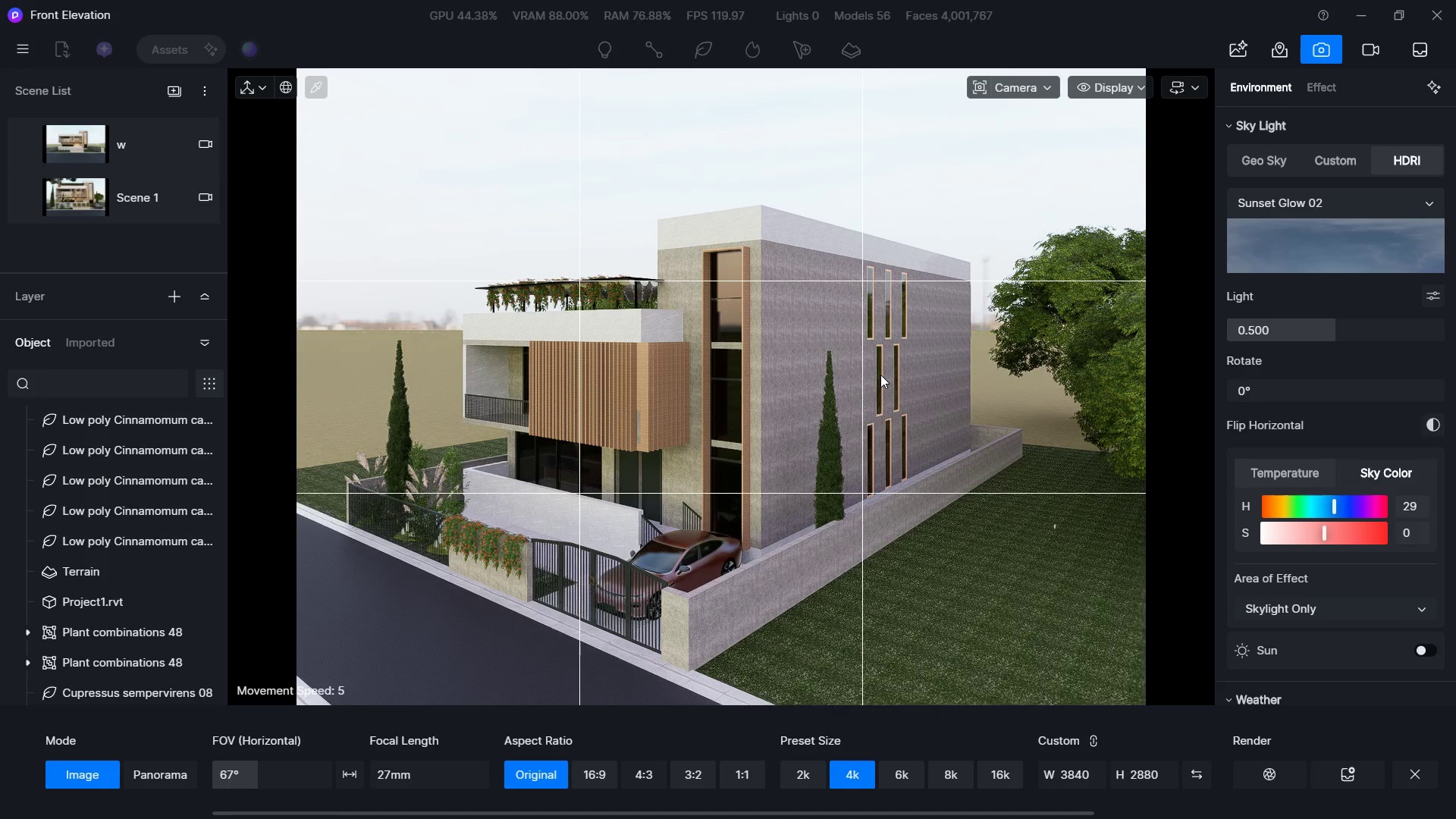 
hold_key(key=E, duration=0.59)
 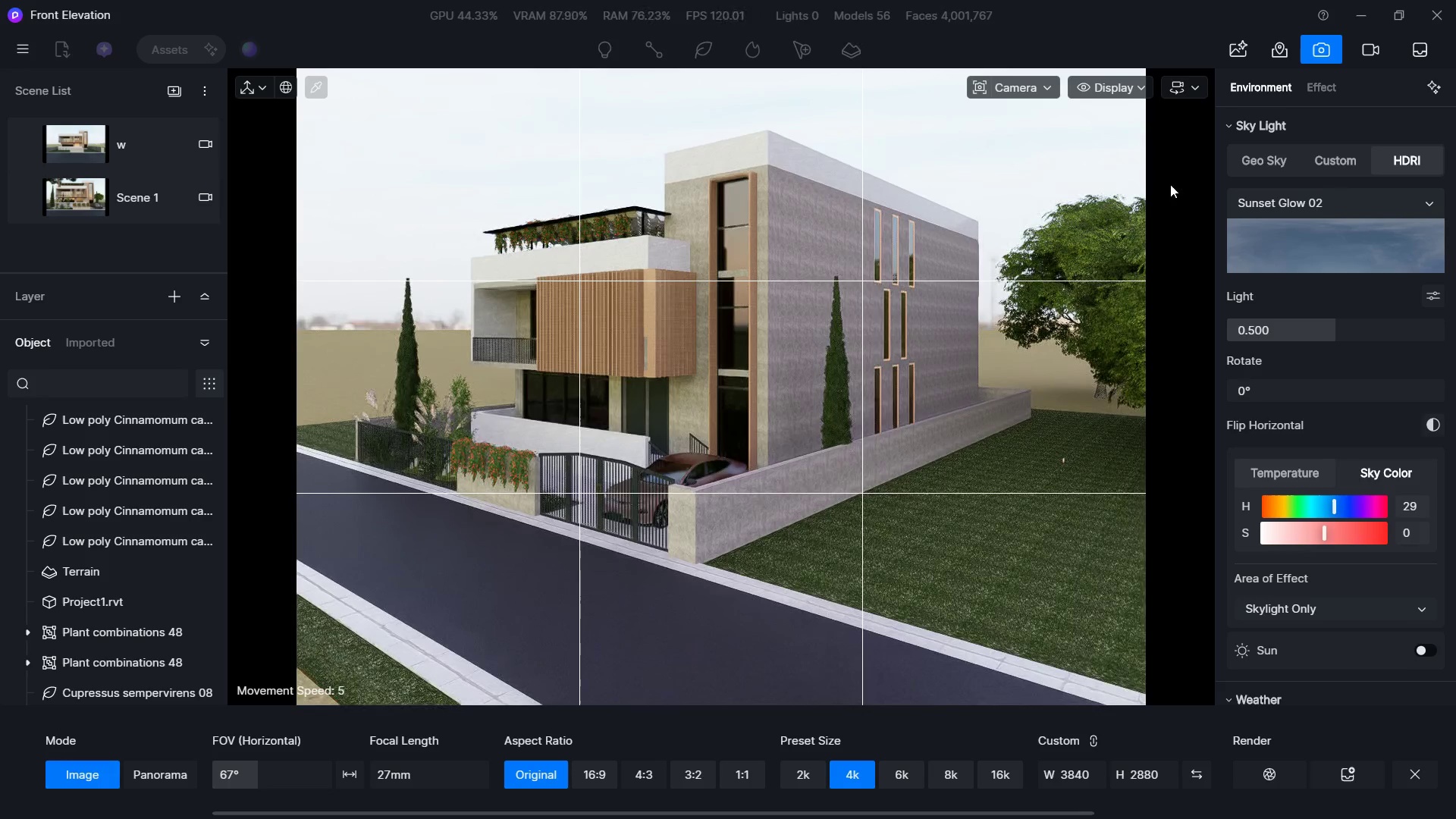 
hold_key(key=ShiftLeft, duration=0.45)
 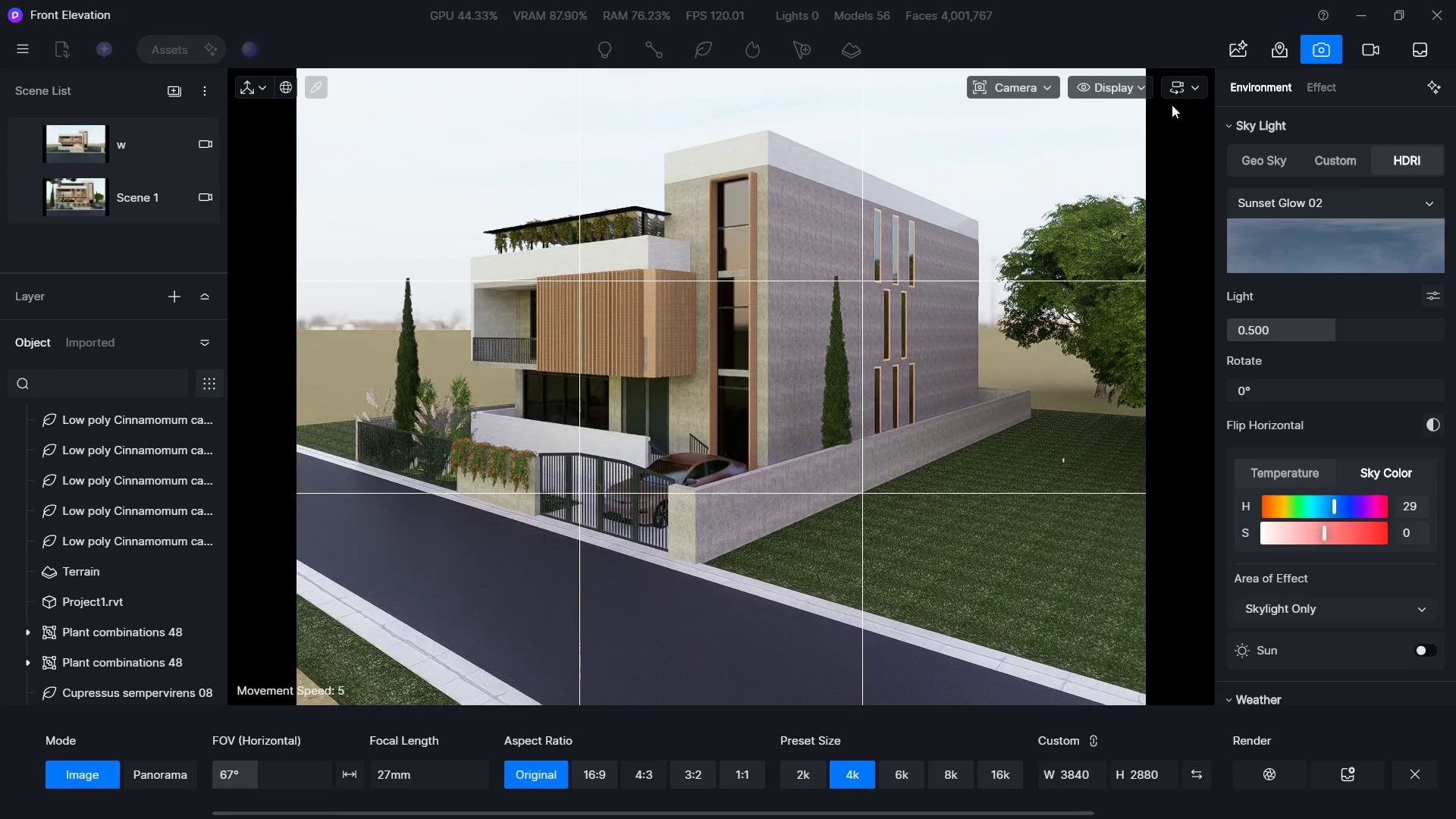 
left_click([1192, 79])
 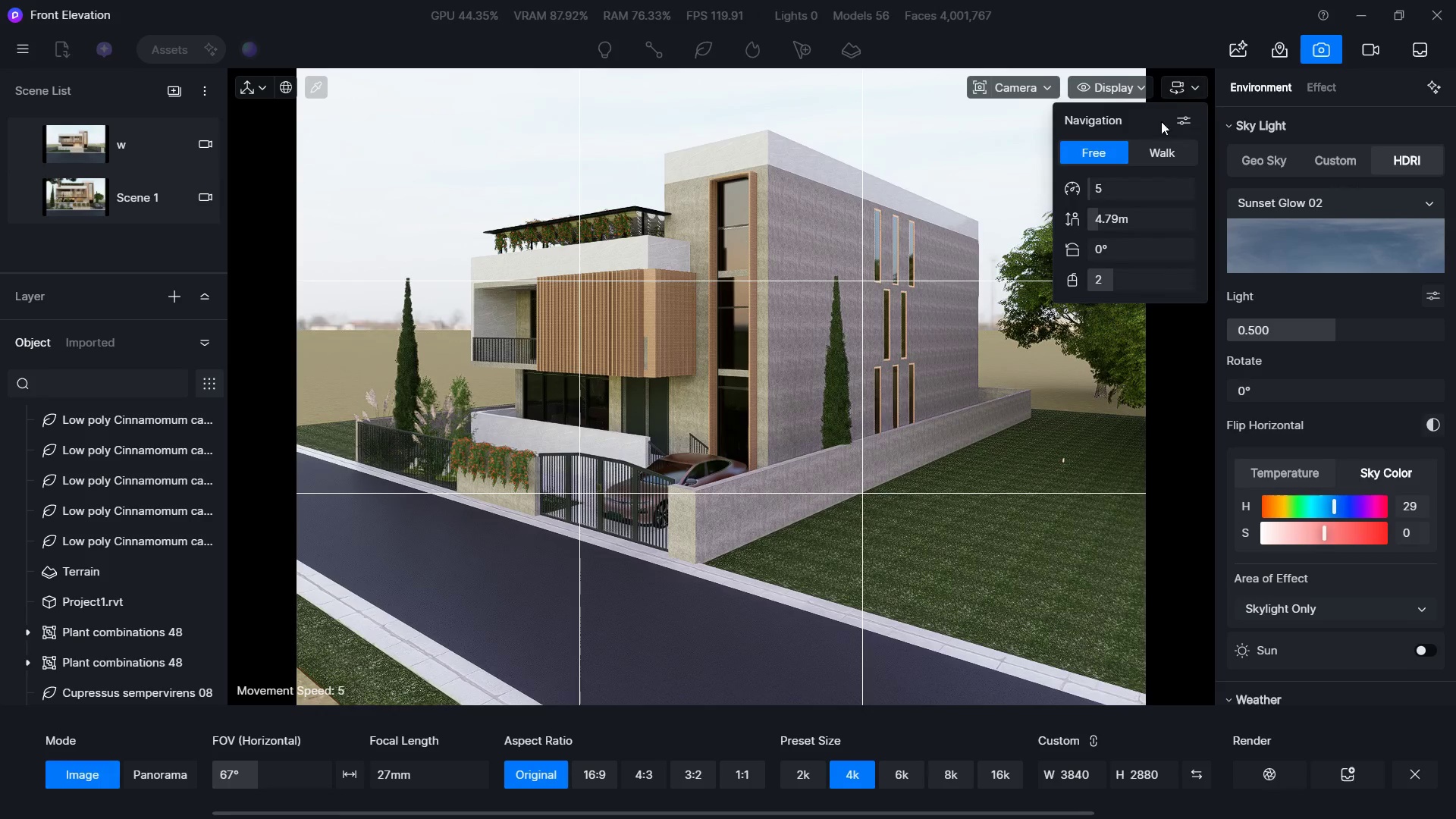 
left_click([1154, 147])
 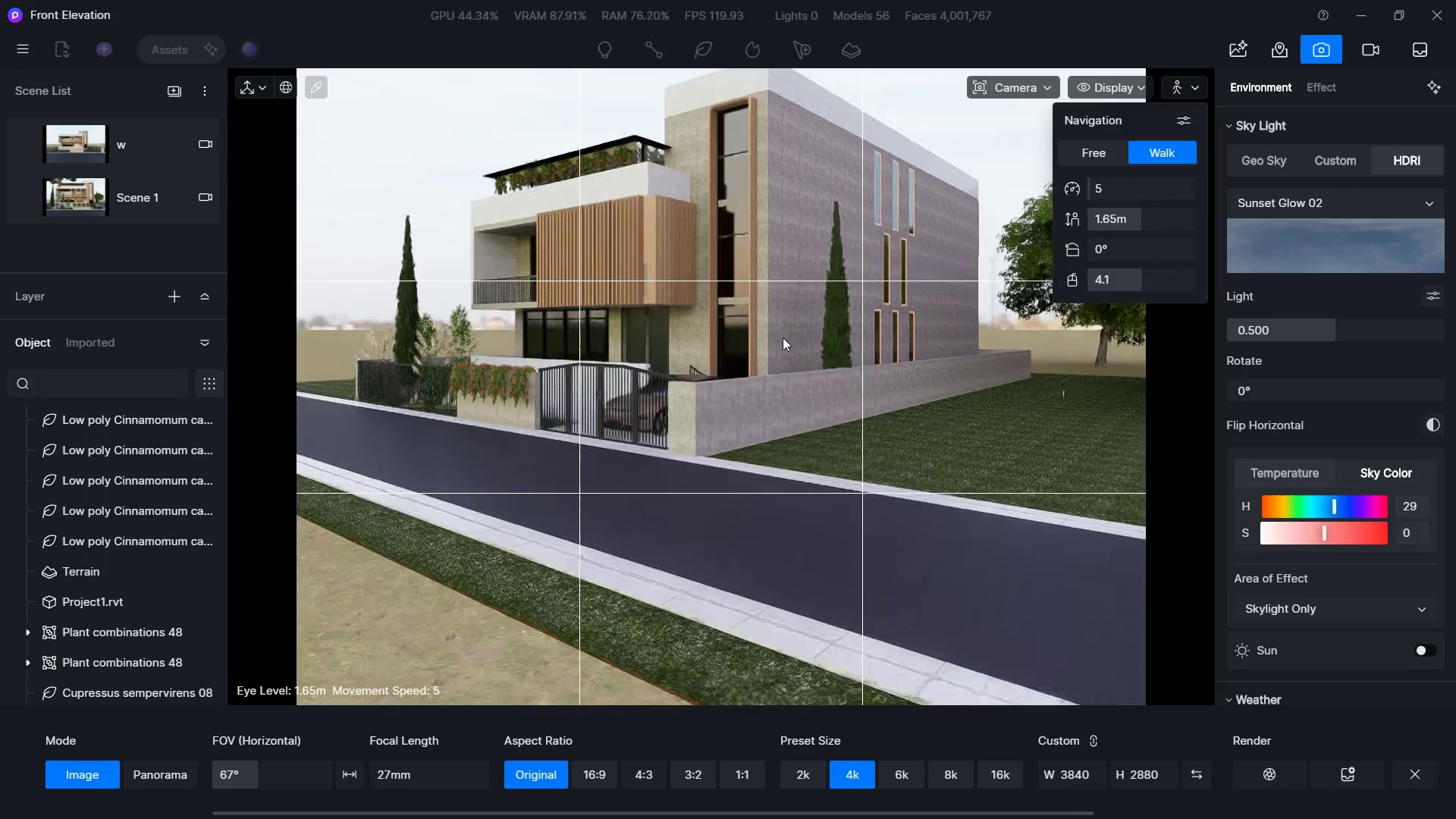 
hold_key(key=W, duration=1.12)
 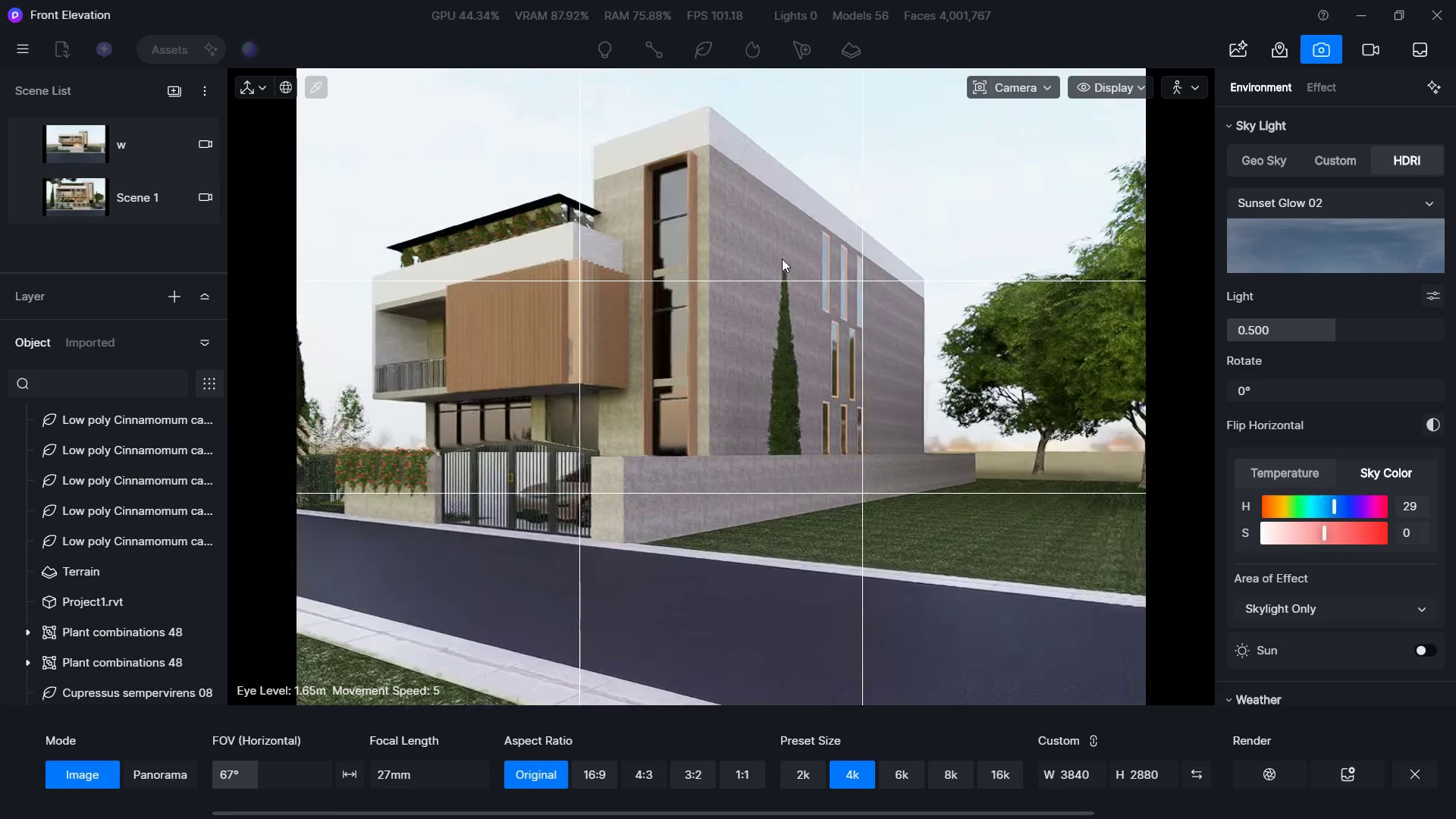 
hold_key(key=D, duration=0.39)
 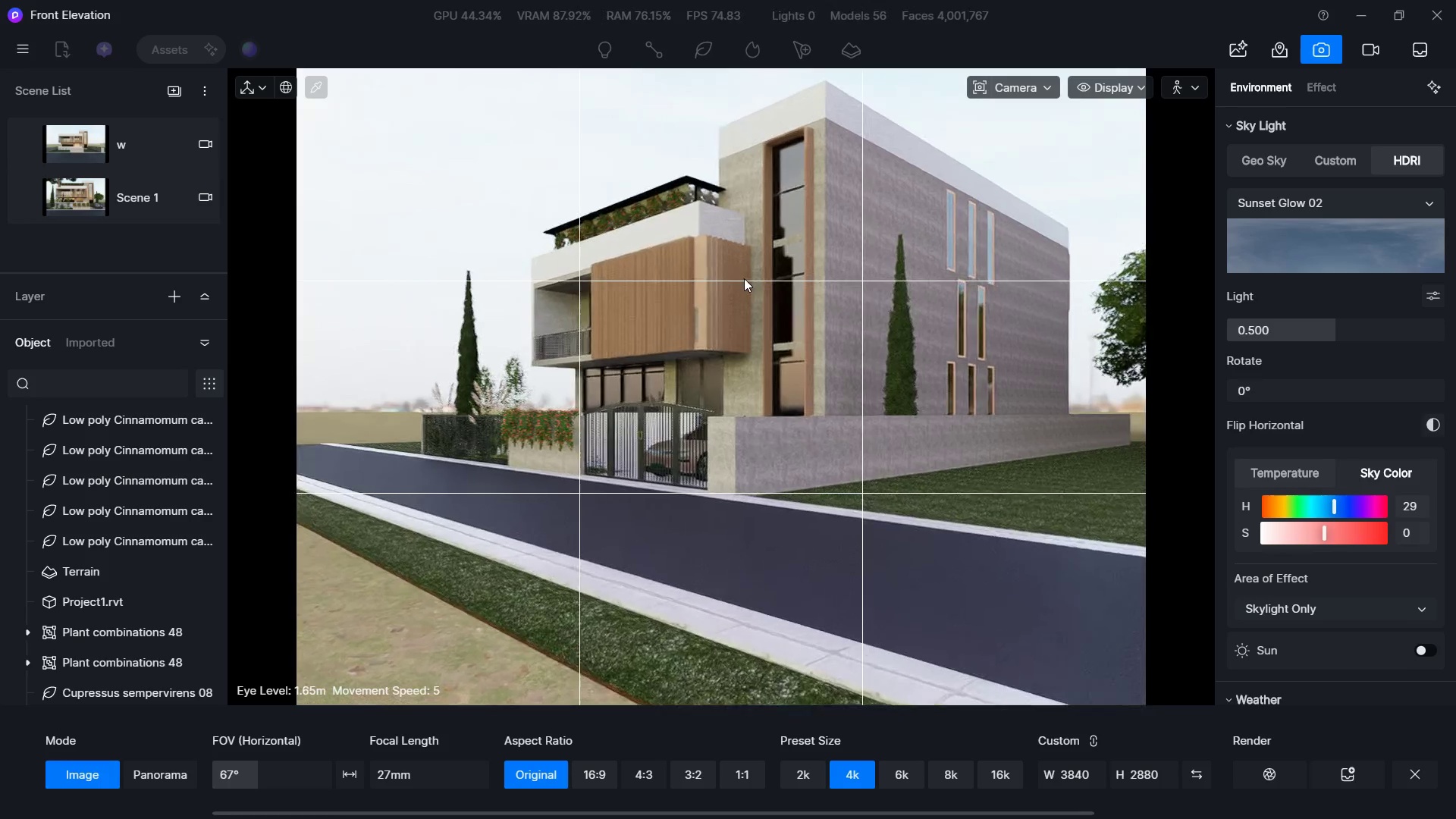 
type(daa)
 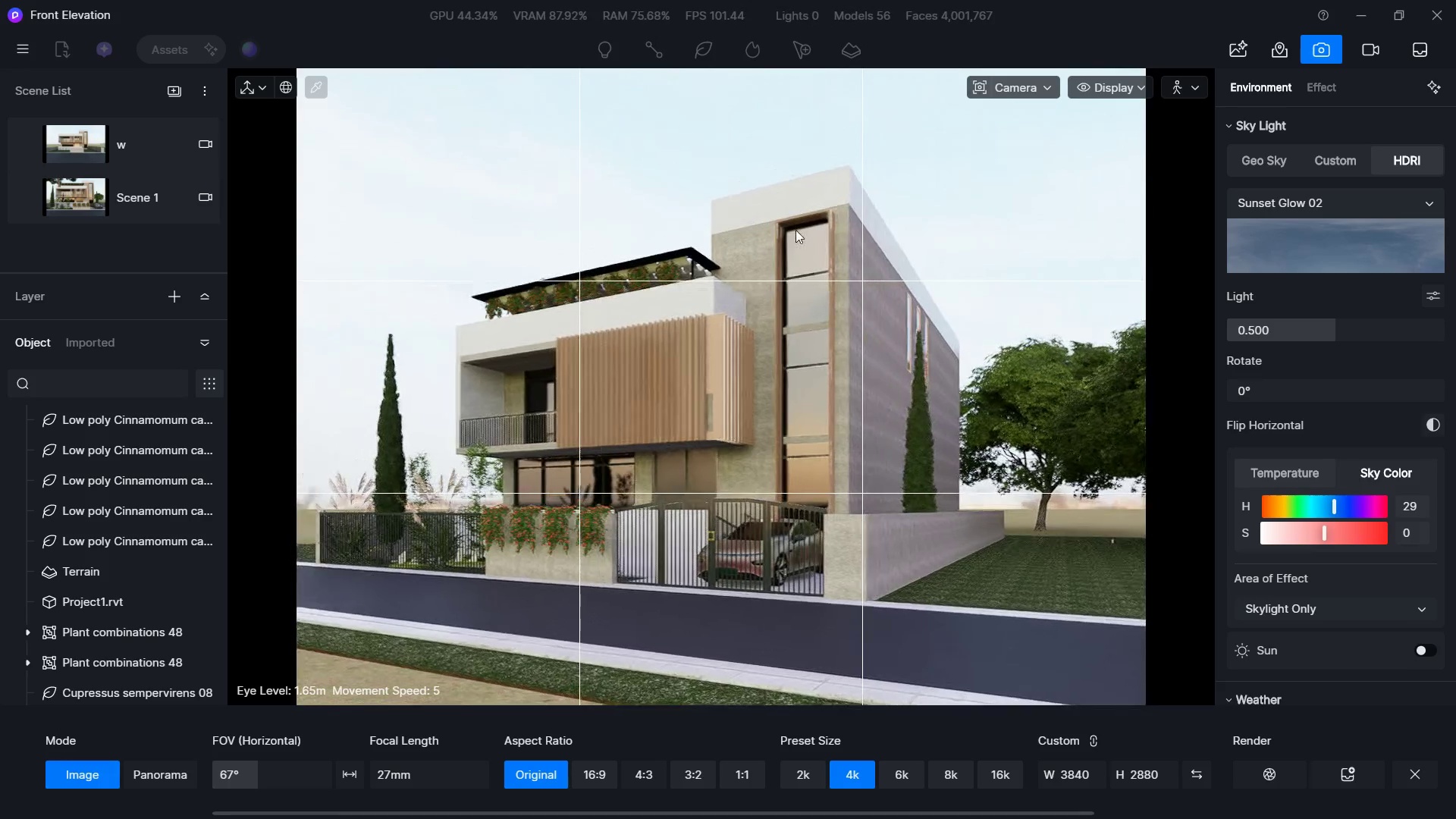 
 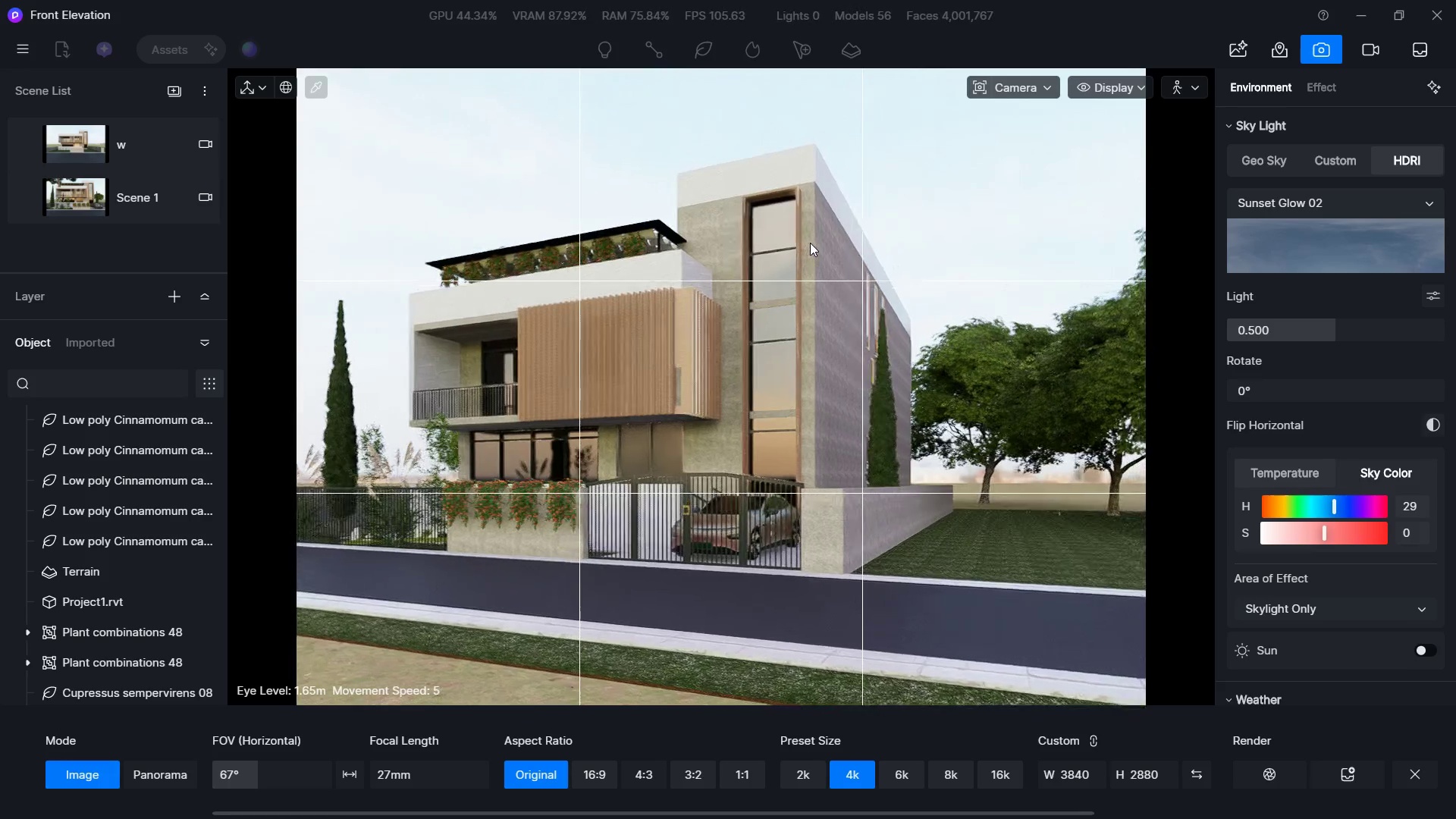 
hold_key(key=D, duration=1.08)
 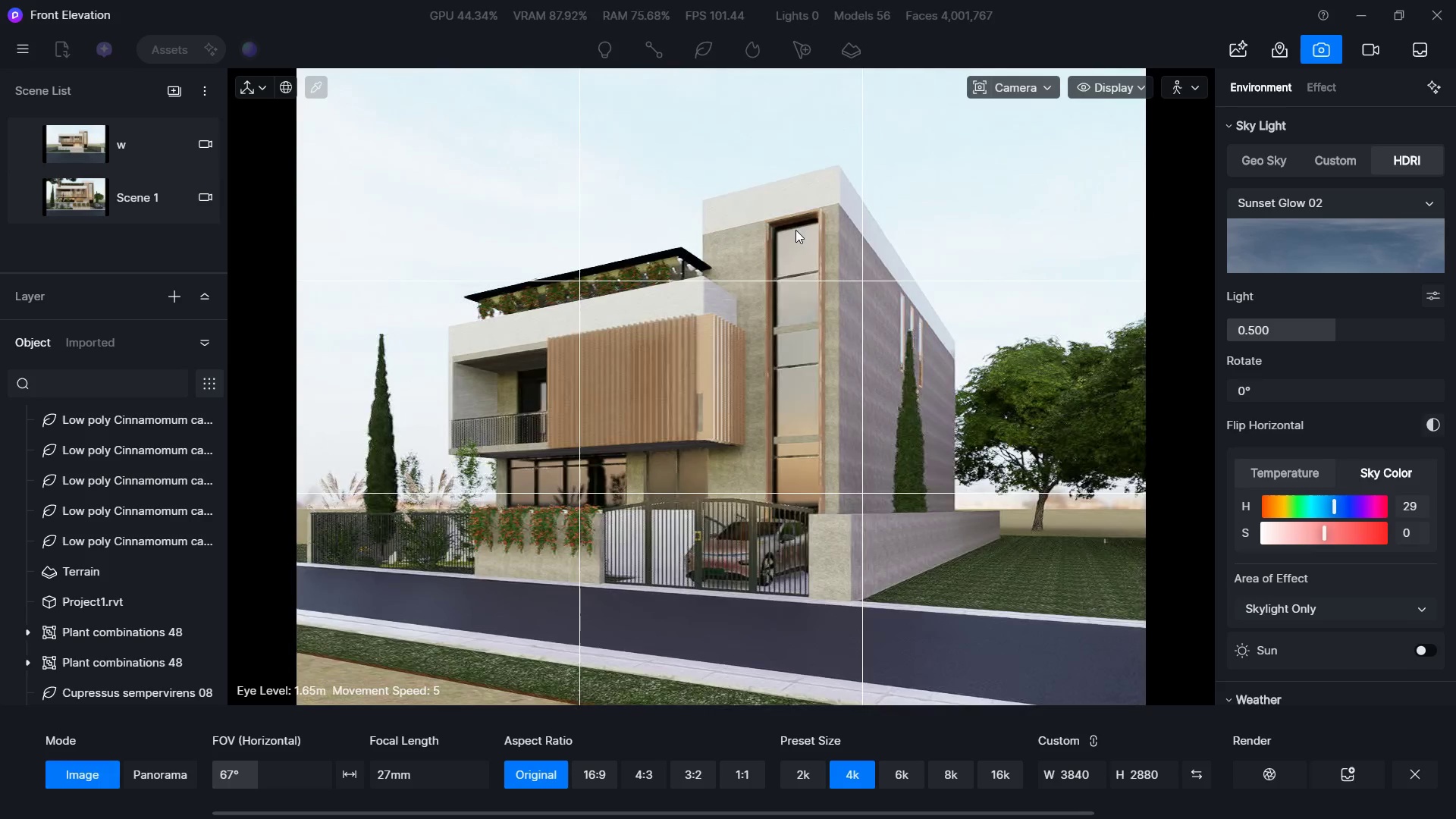 
hold_key(key=D, duration=1.31)
 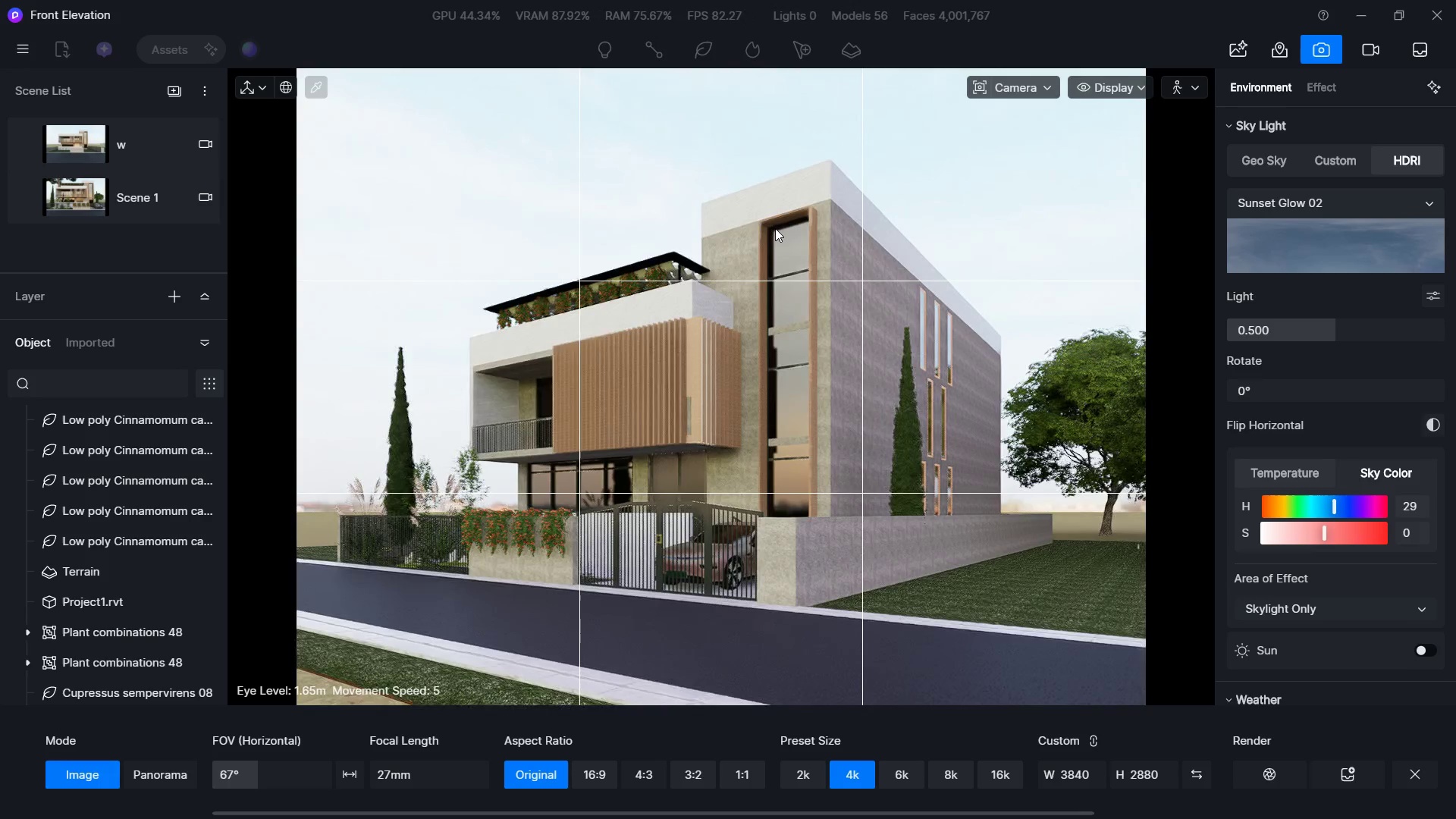 
type(wswd)
 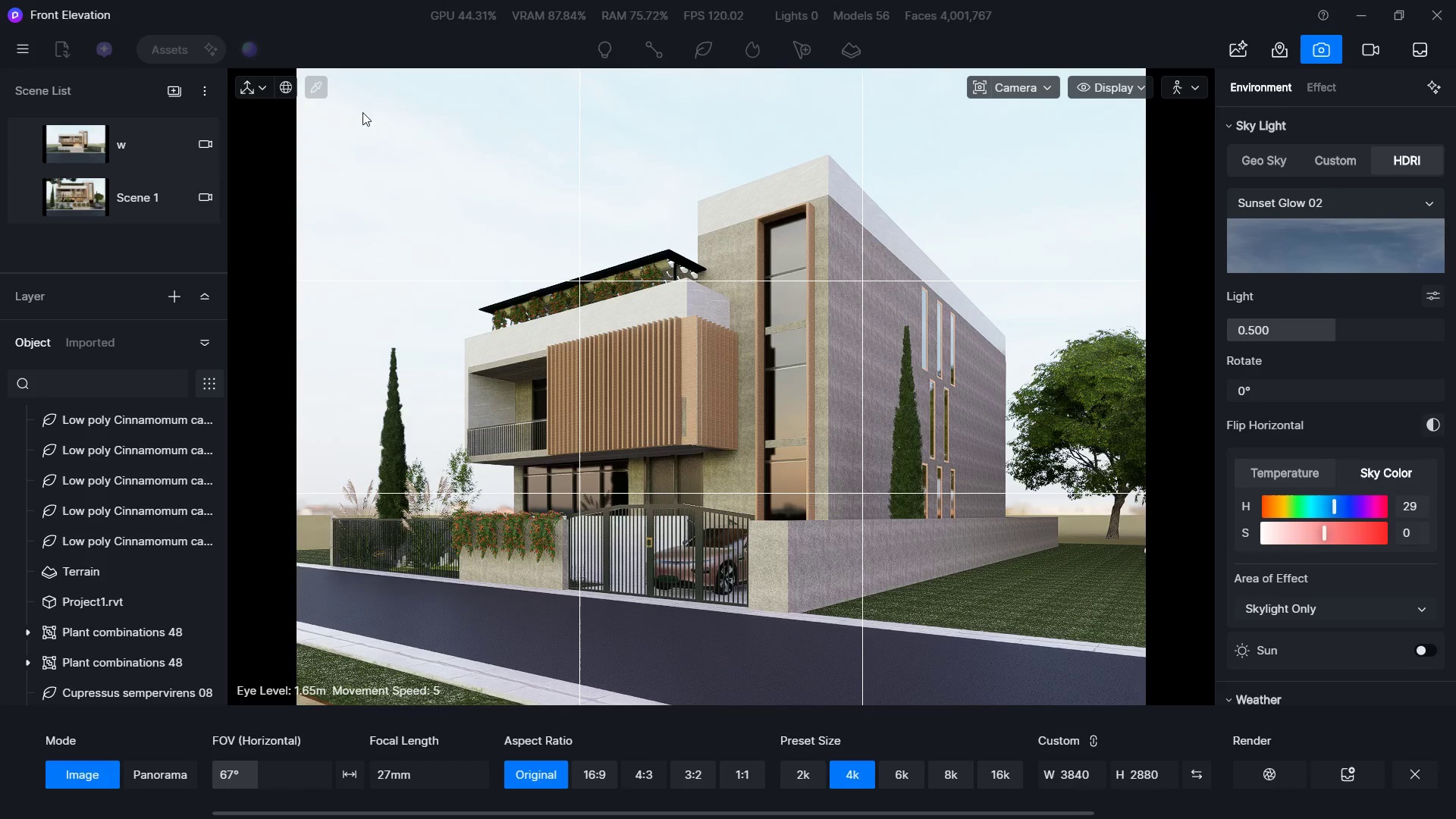 
wait(5.08)
 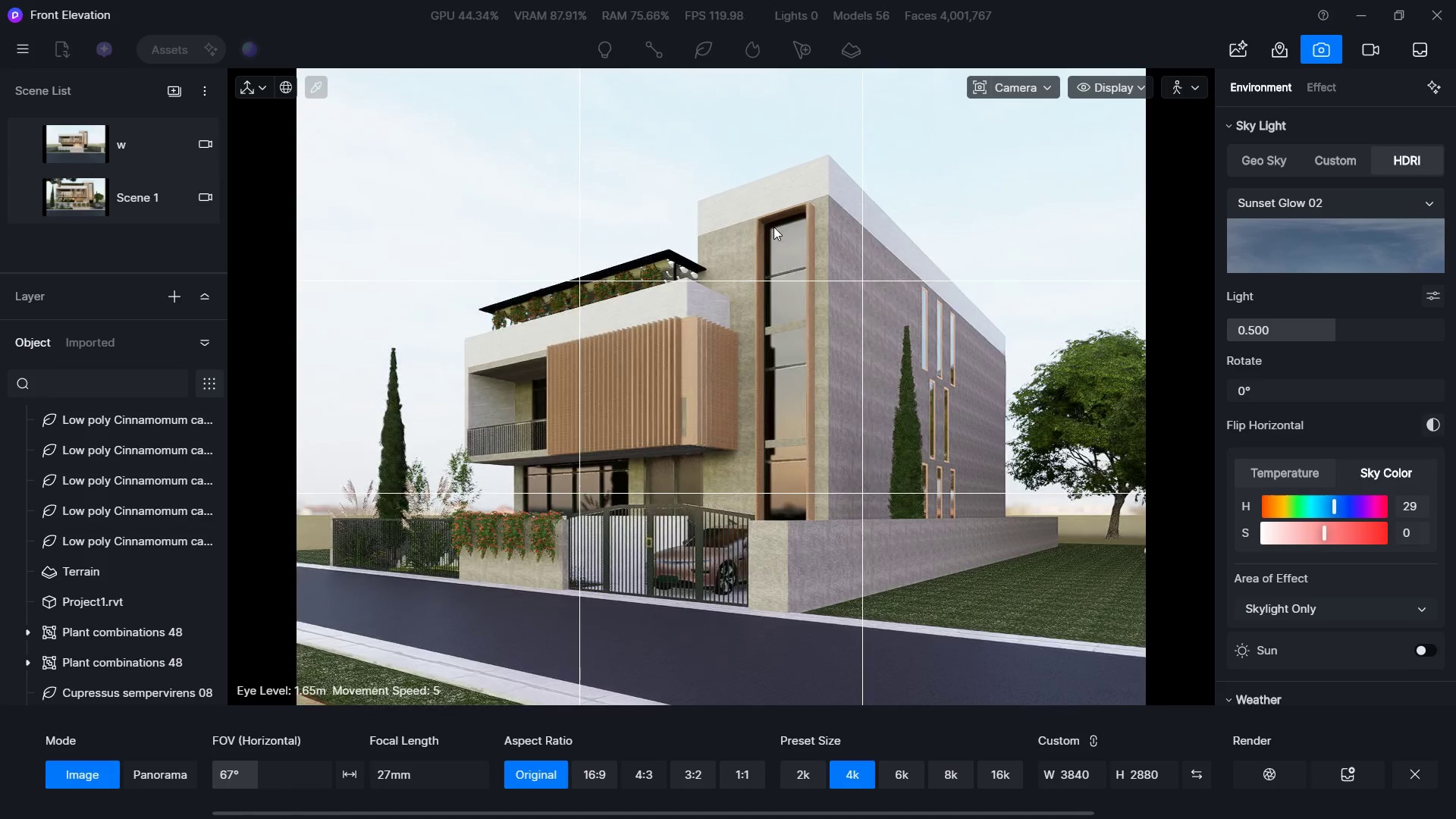 
left_click([1417, 770])
 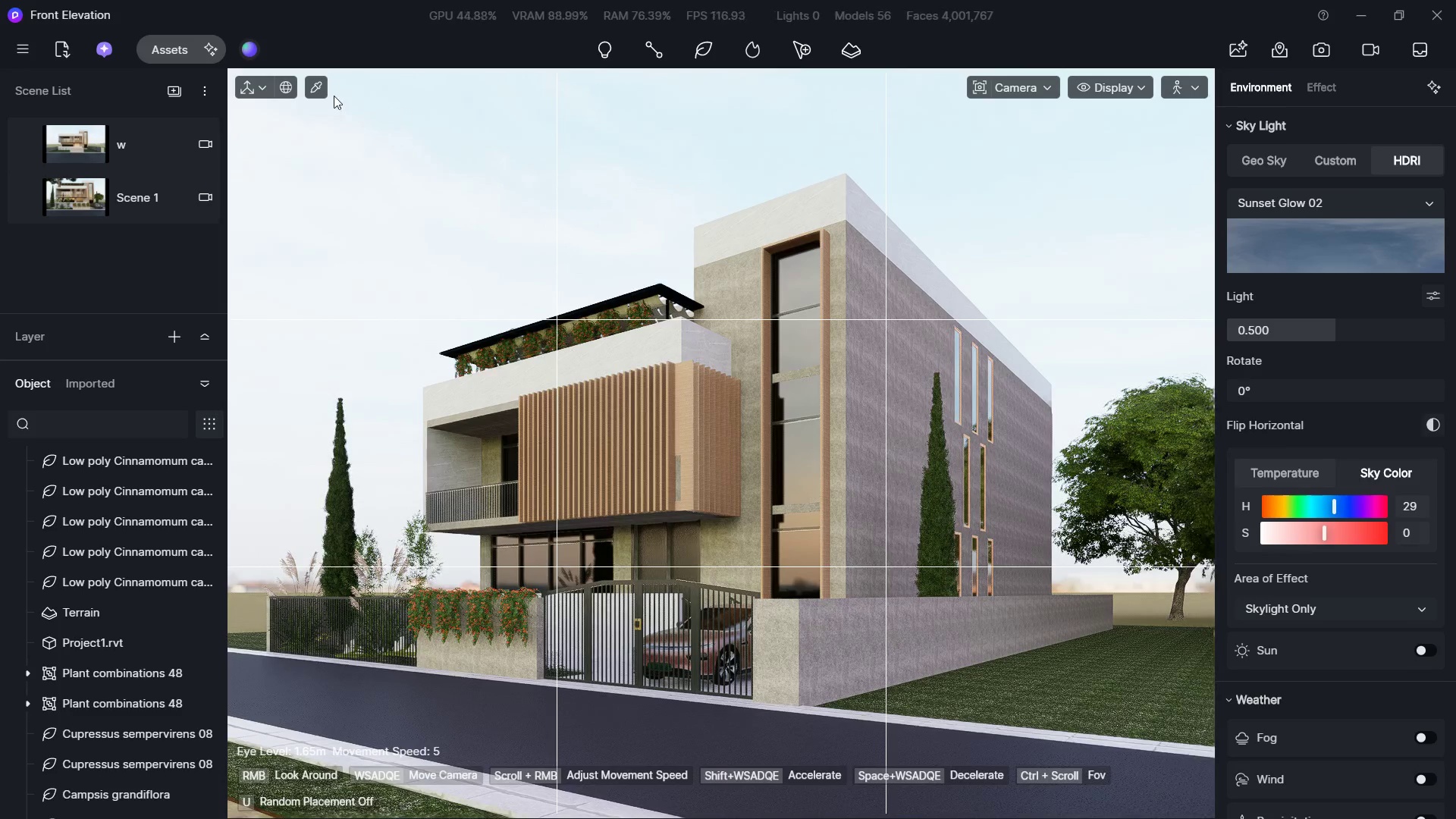 
double_click([300, 84])
 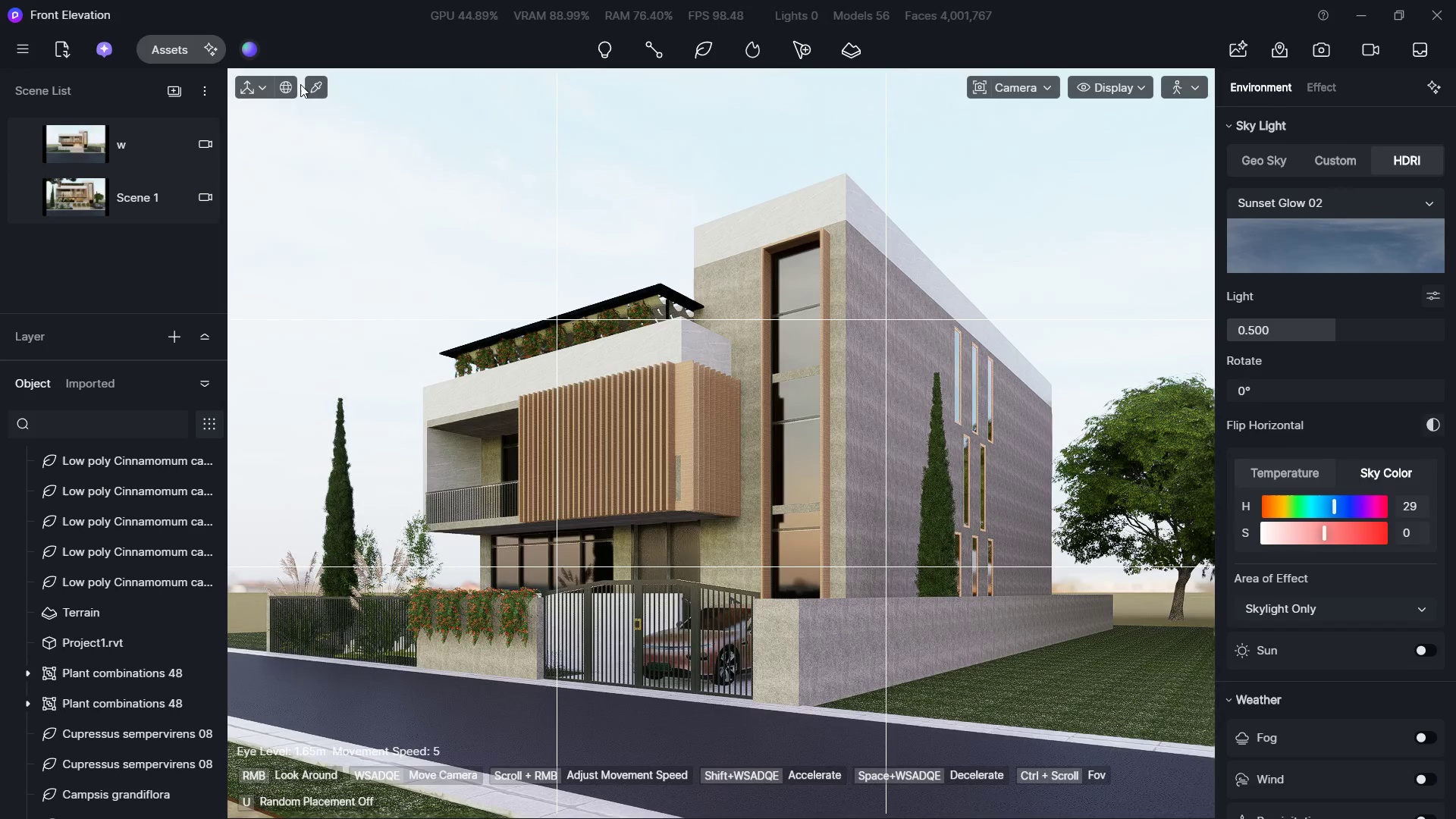 
left_click([323, 84])
 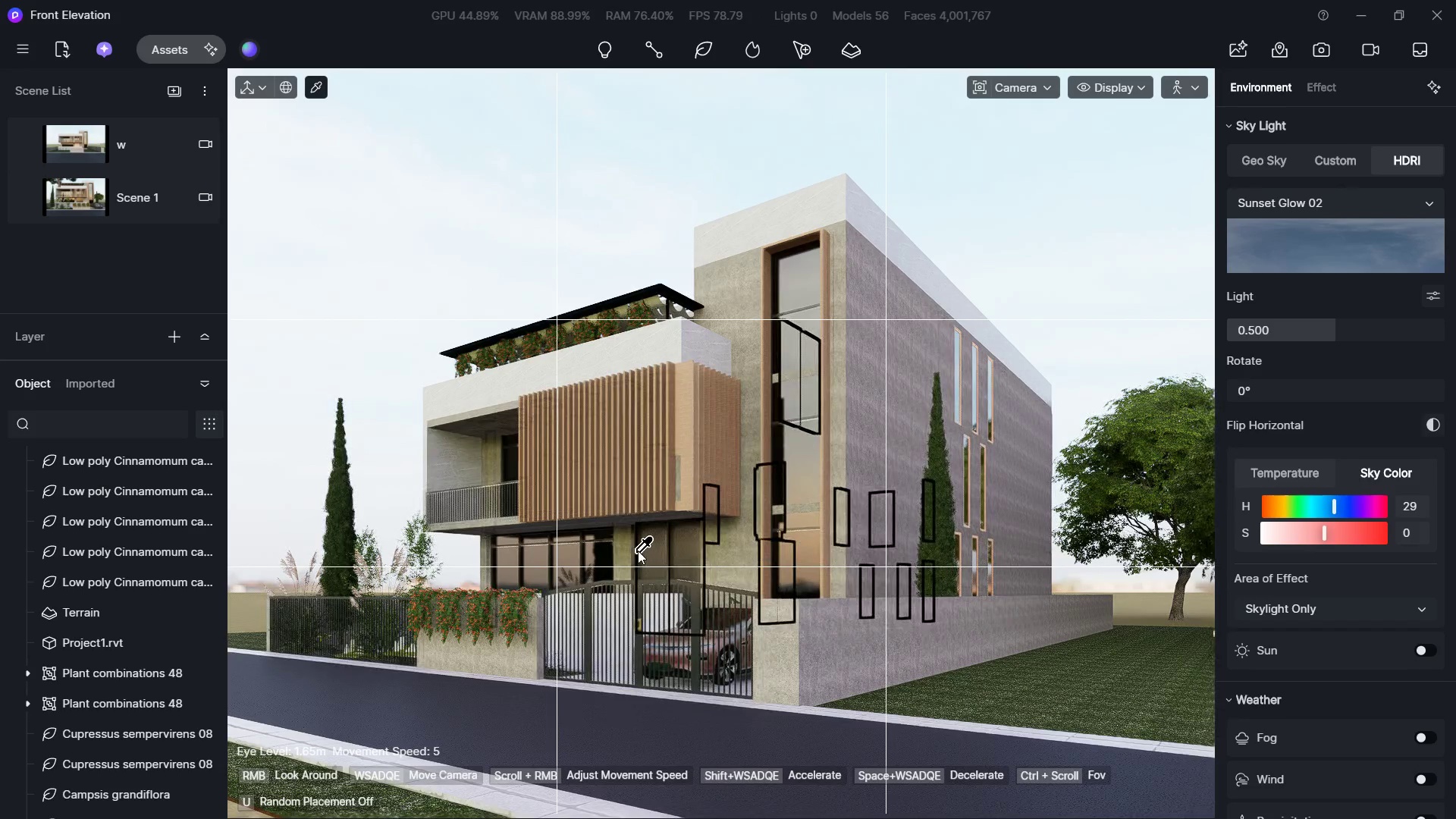 
left_click([638, 551])
 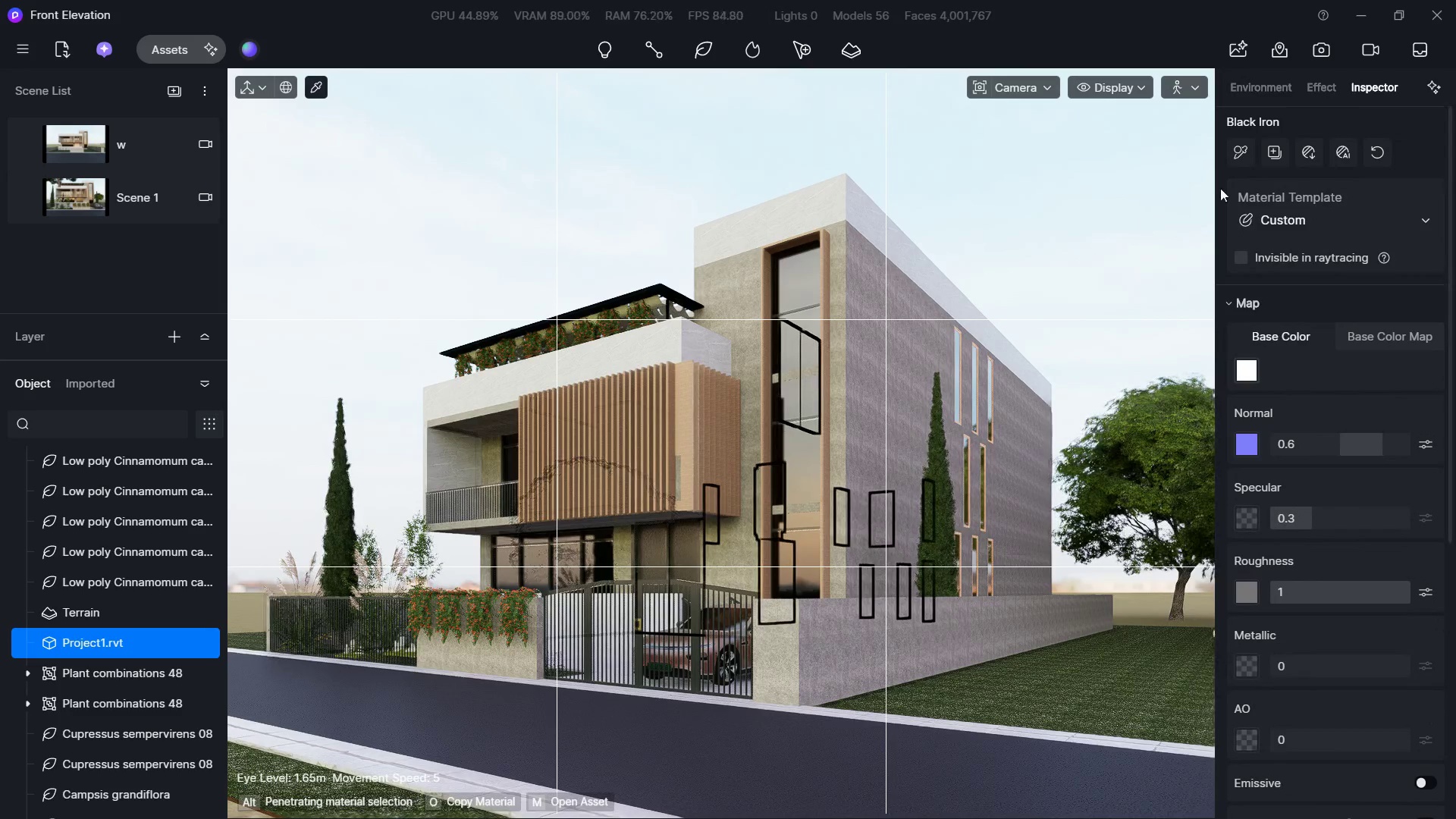 
left_click_drag(start_coordinate=[1225, 158], to_coordinate=[1233, 156])
 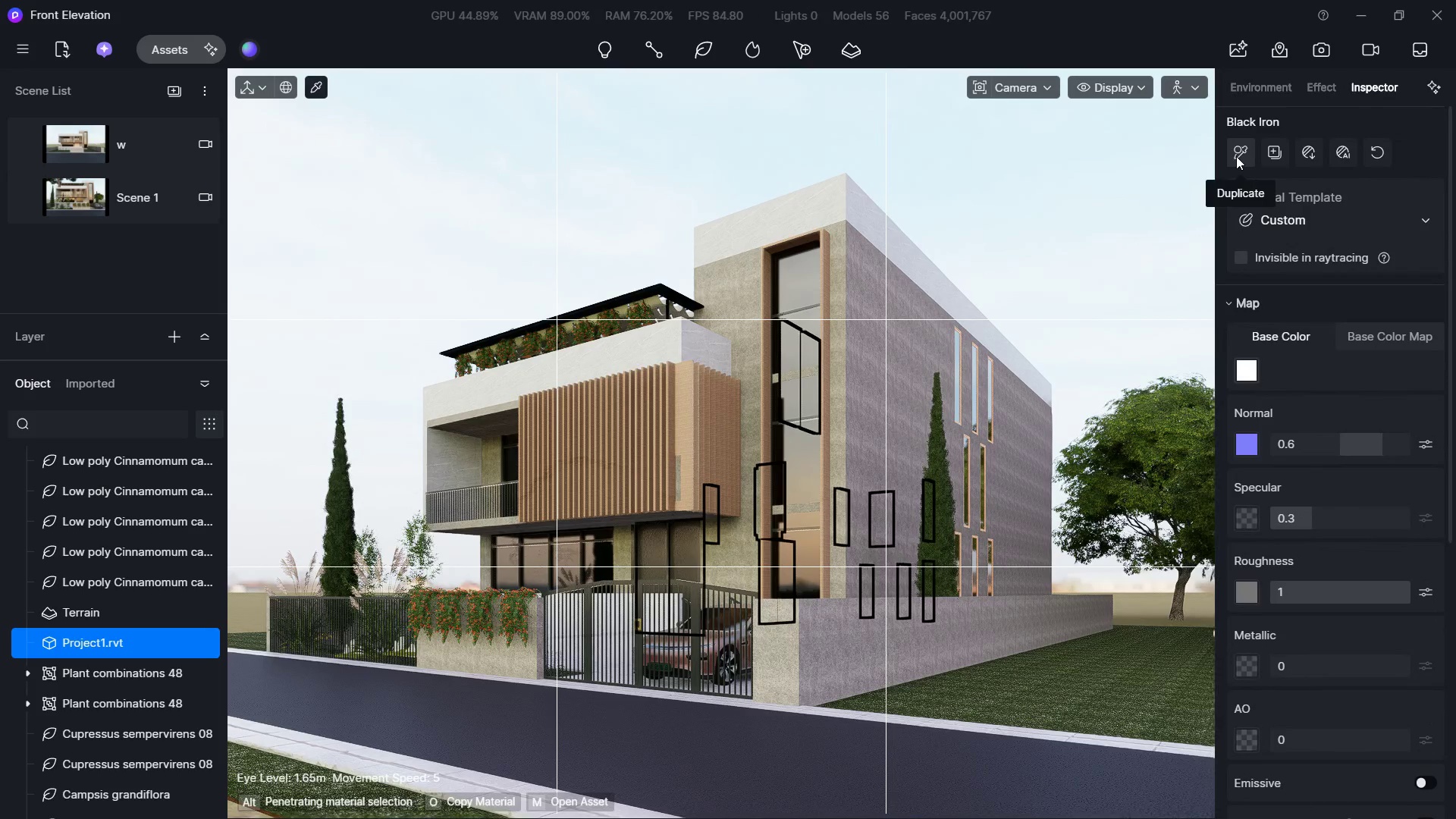 
double_click([1236, 156])
 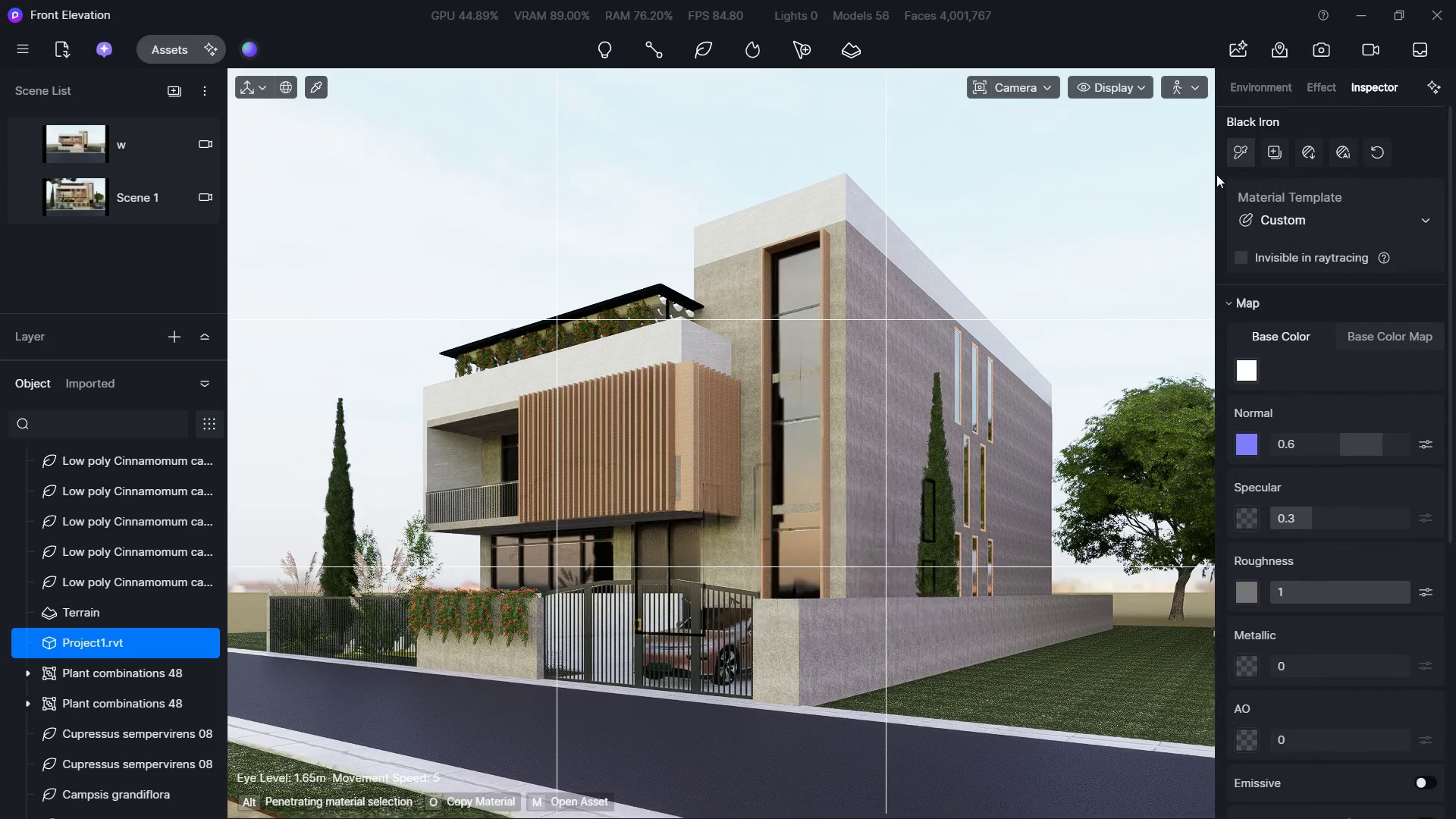 
hold_key(key=D, duration=0.48)
 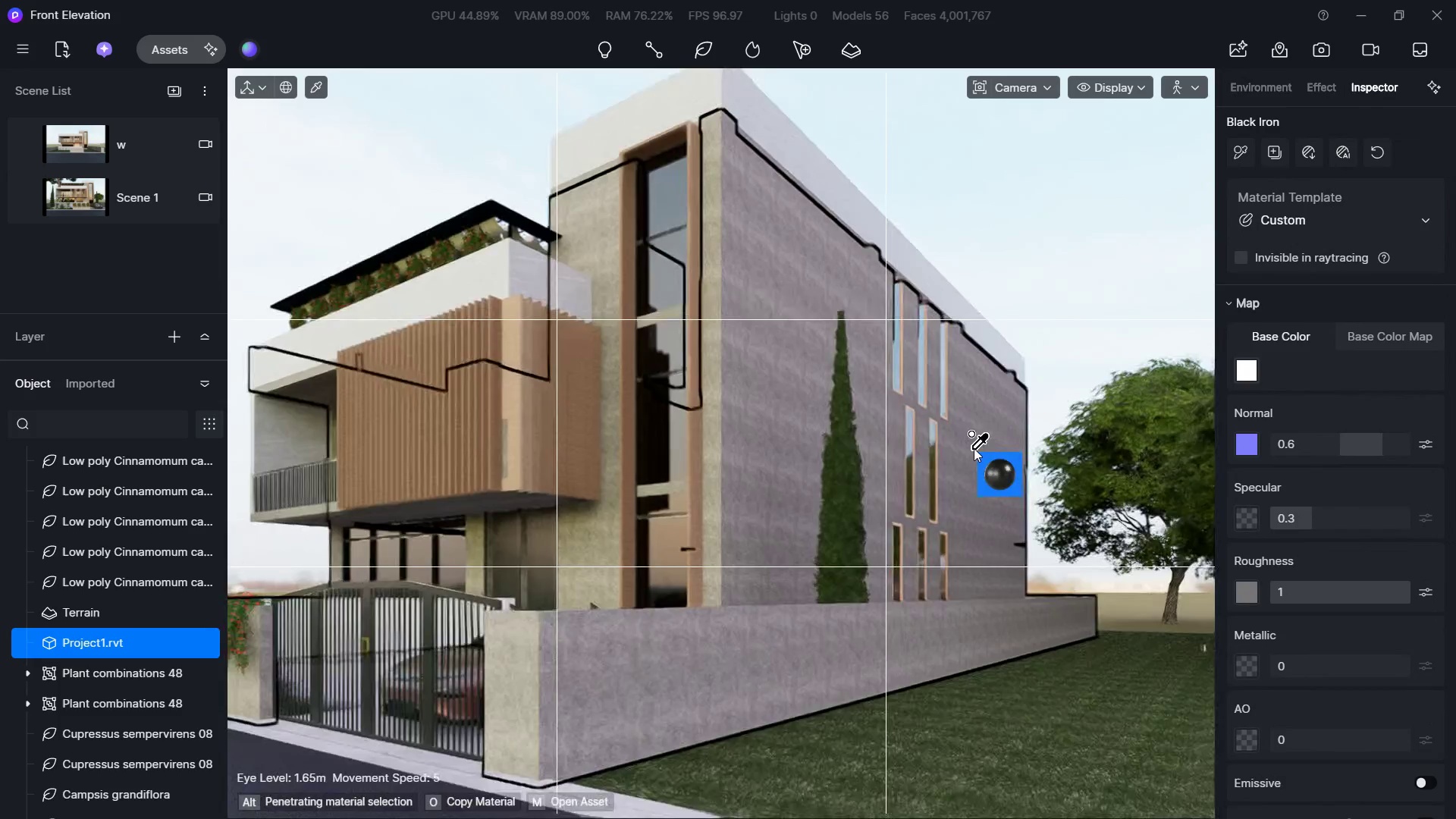 
hold_key(key=ShiftLeft, duration=2.17)
 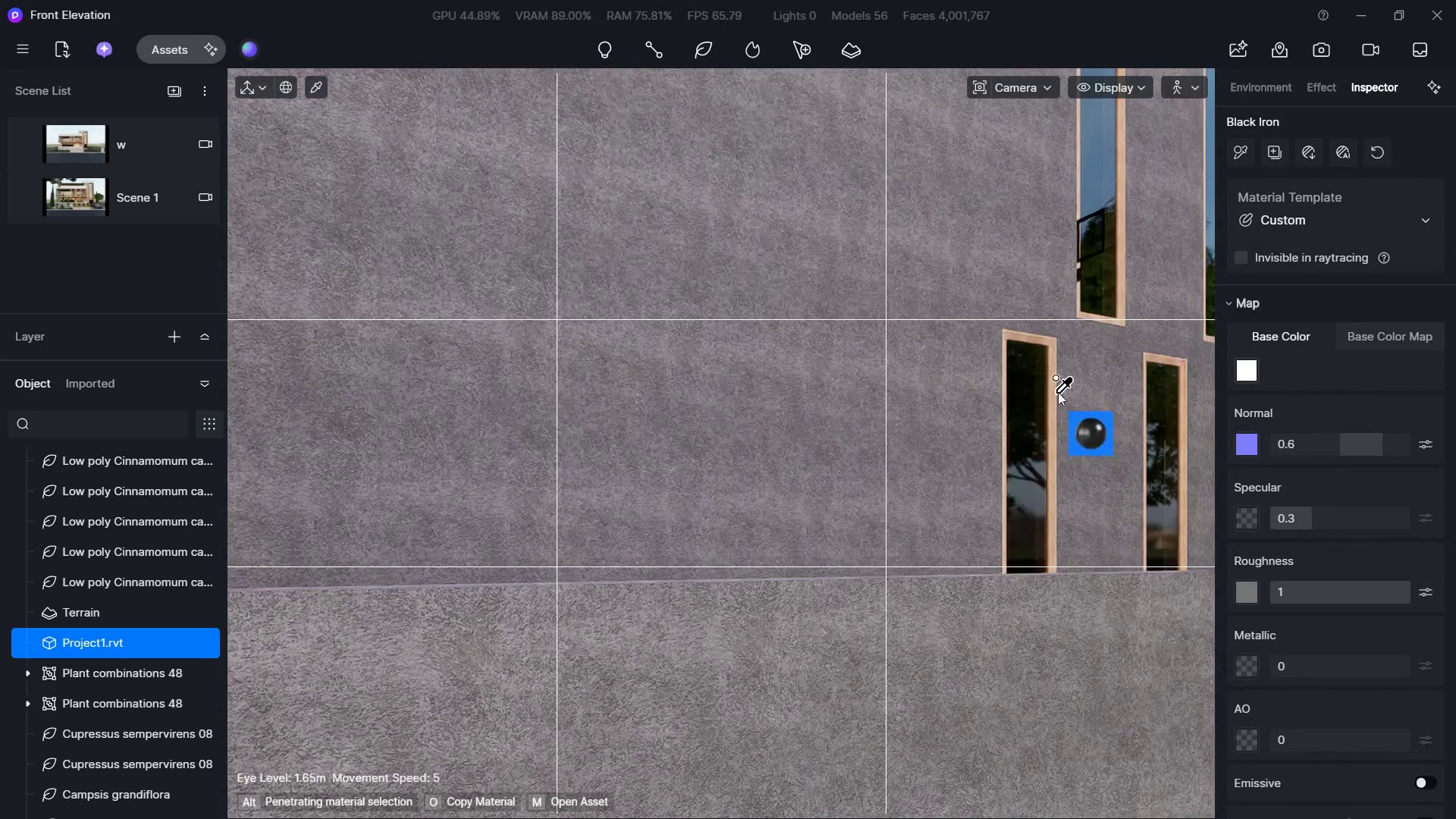 
hold_key(key=W, duration=1.98)
 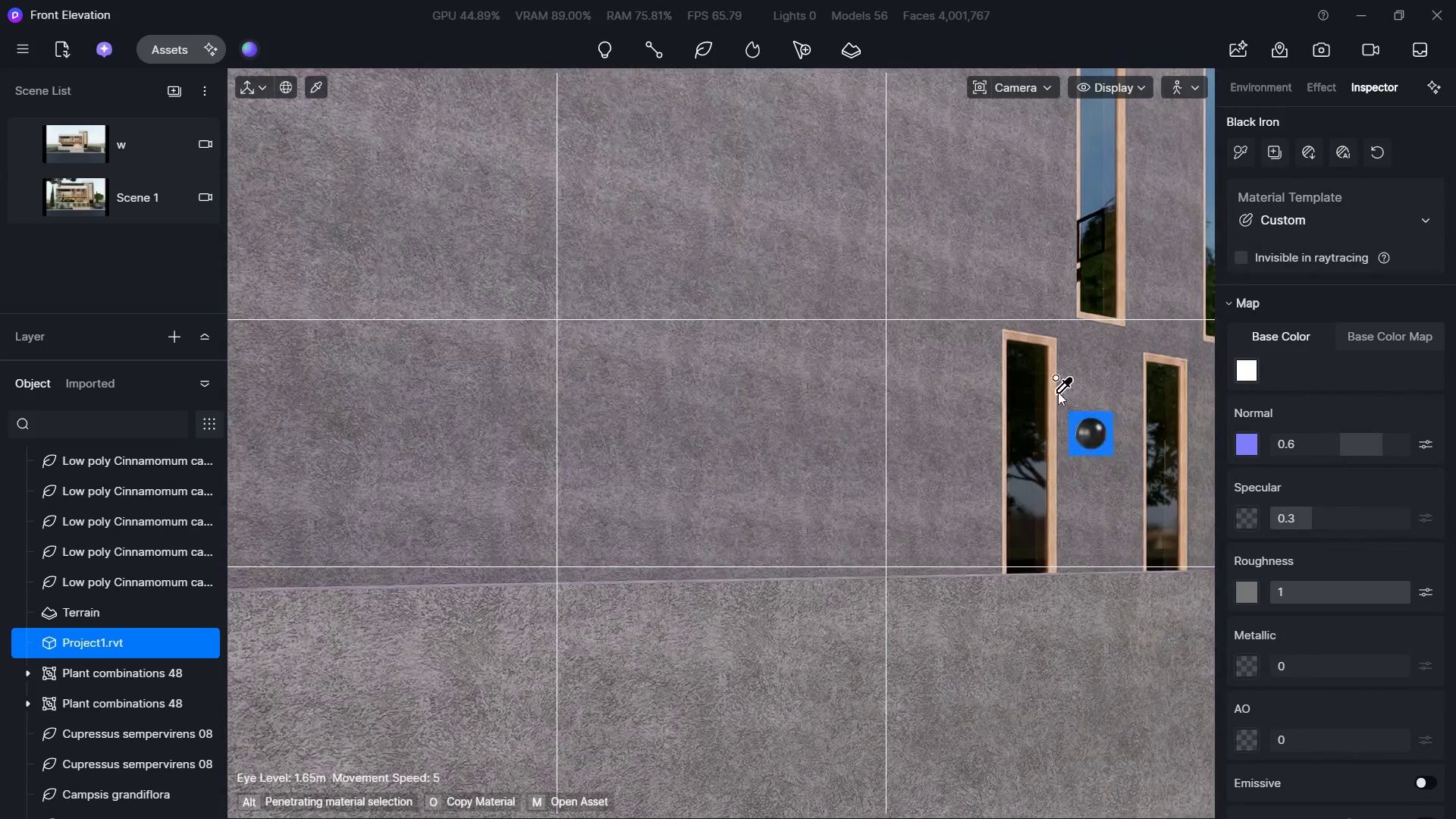 
hold_key(key=D, duration=0.86)
 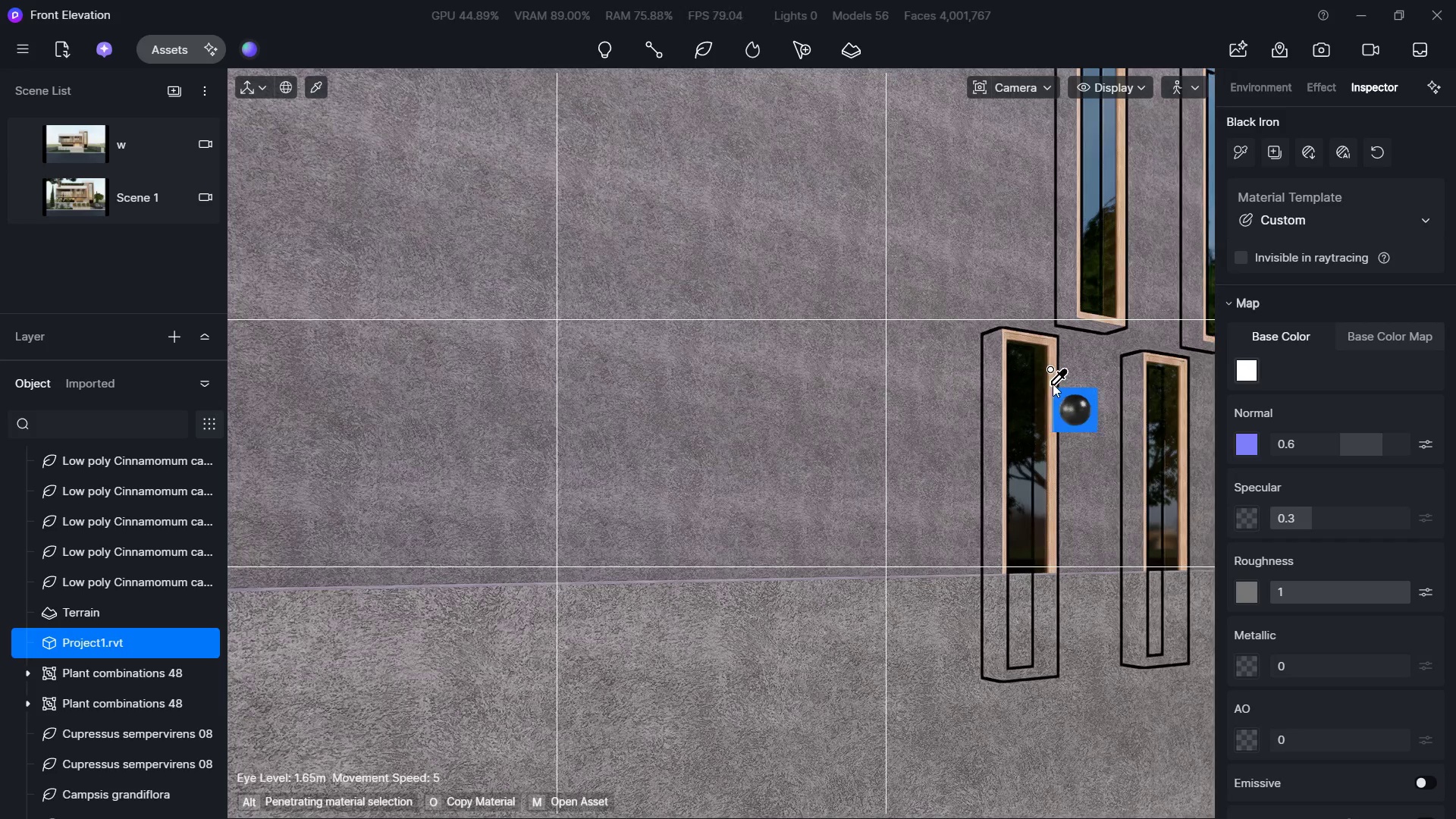 
left_click([1054, 384])
 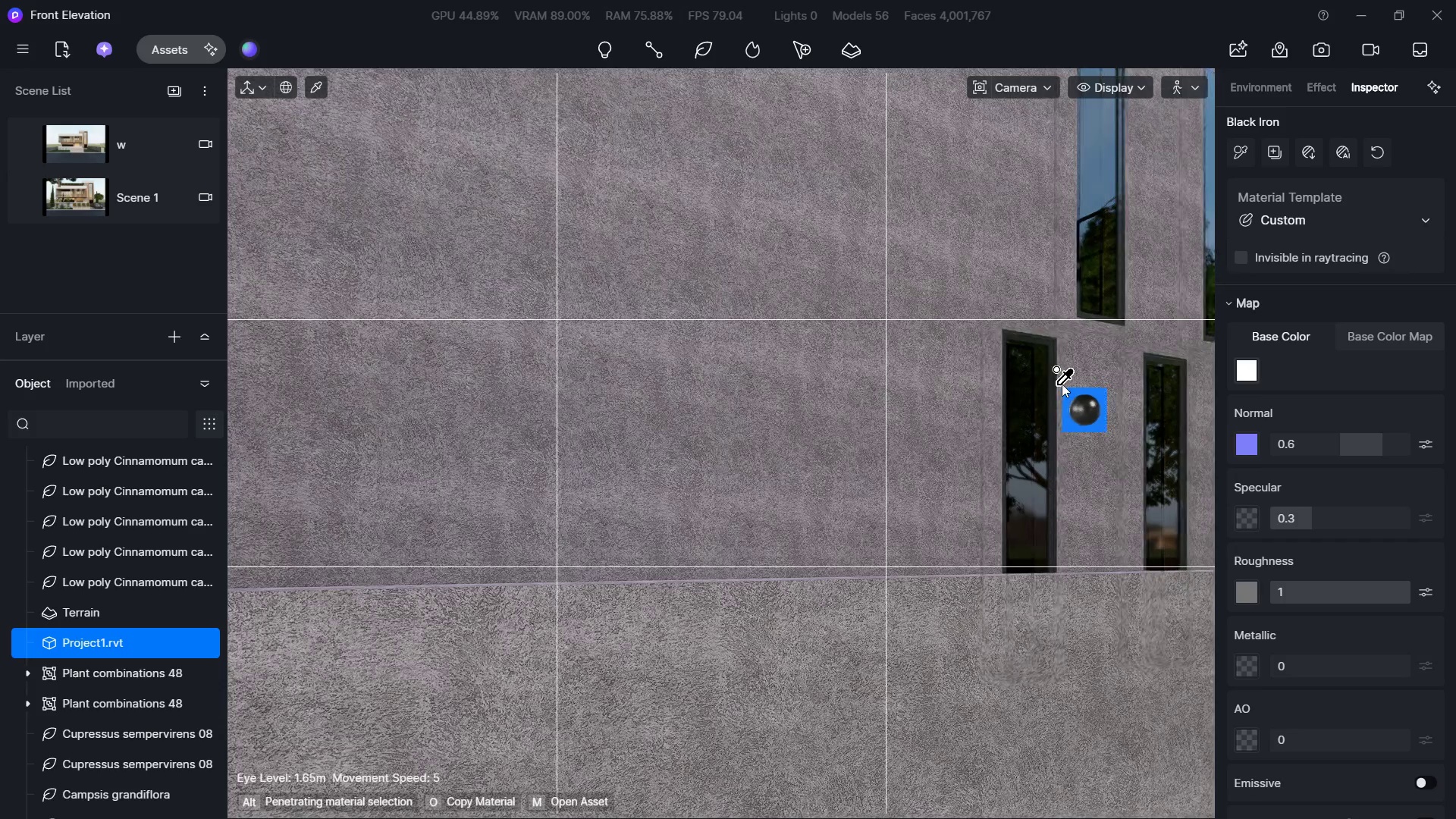 
type(ss)
 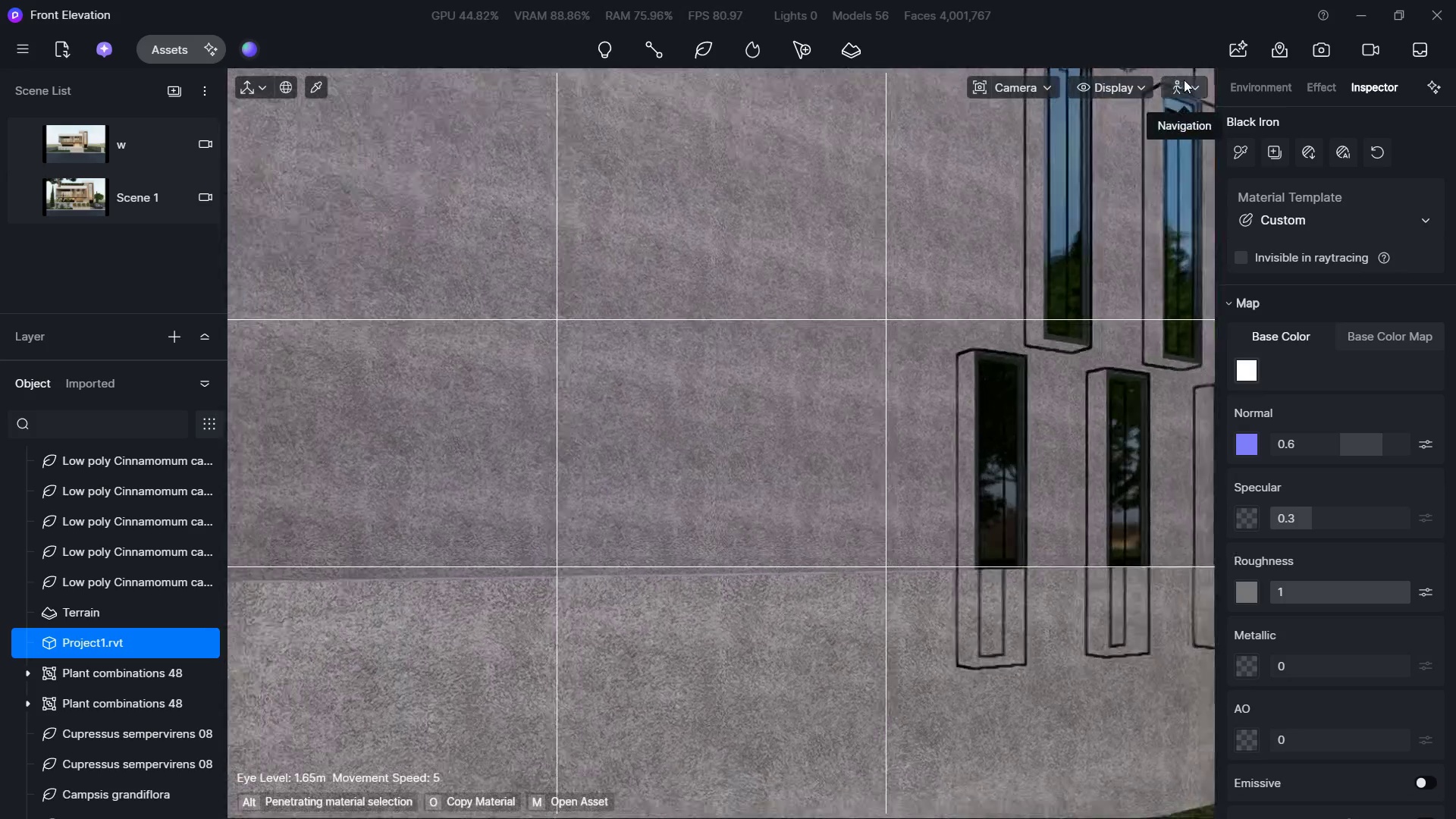 
left_click([1184, 80])
 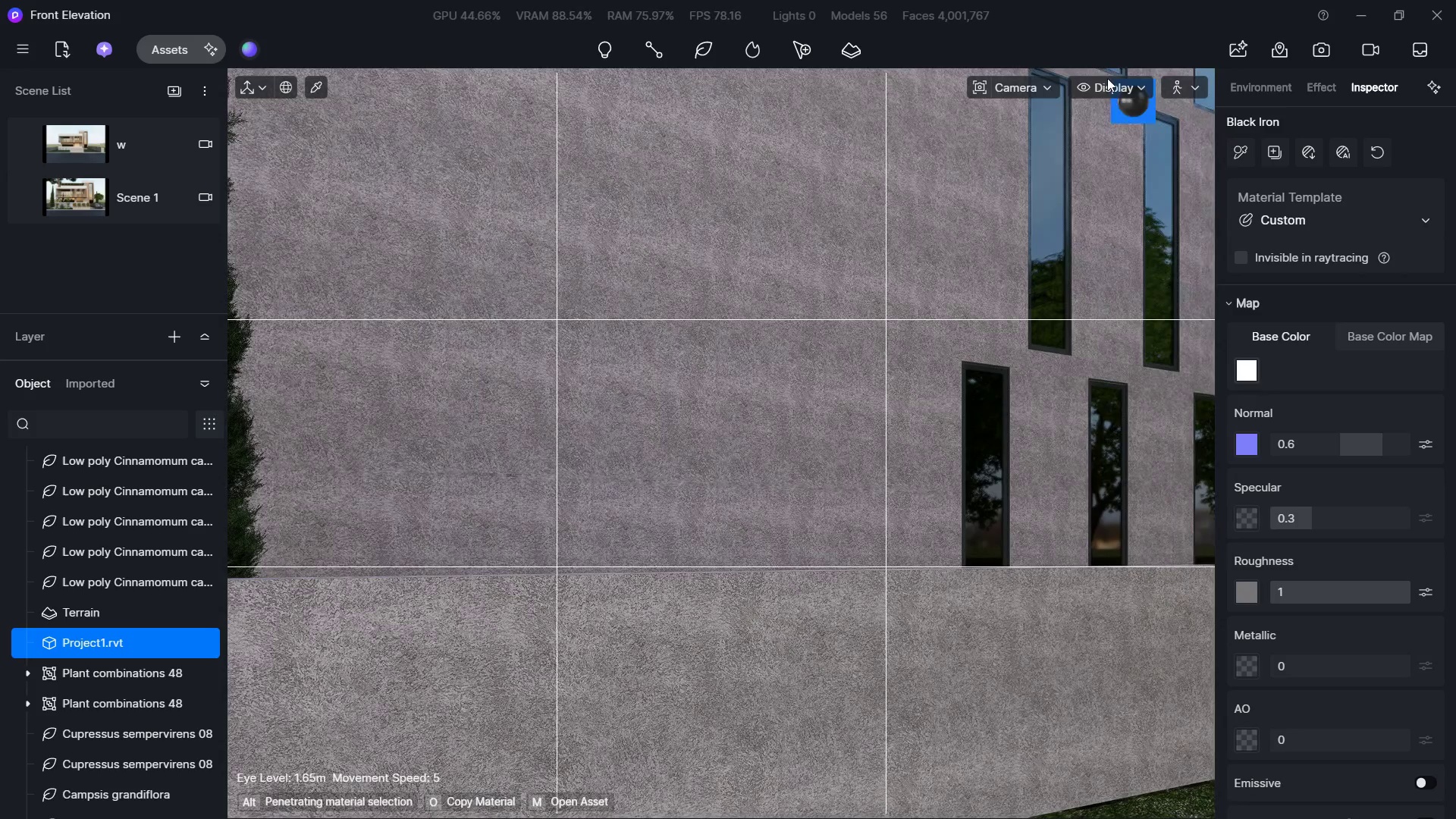 
double_click([1094, 91])
 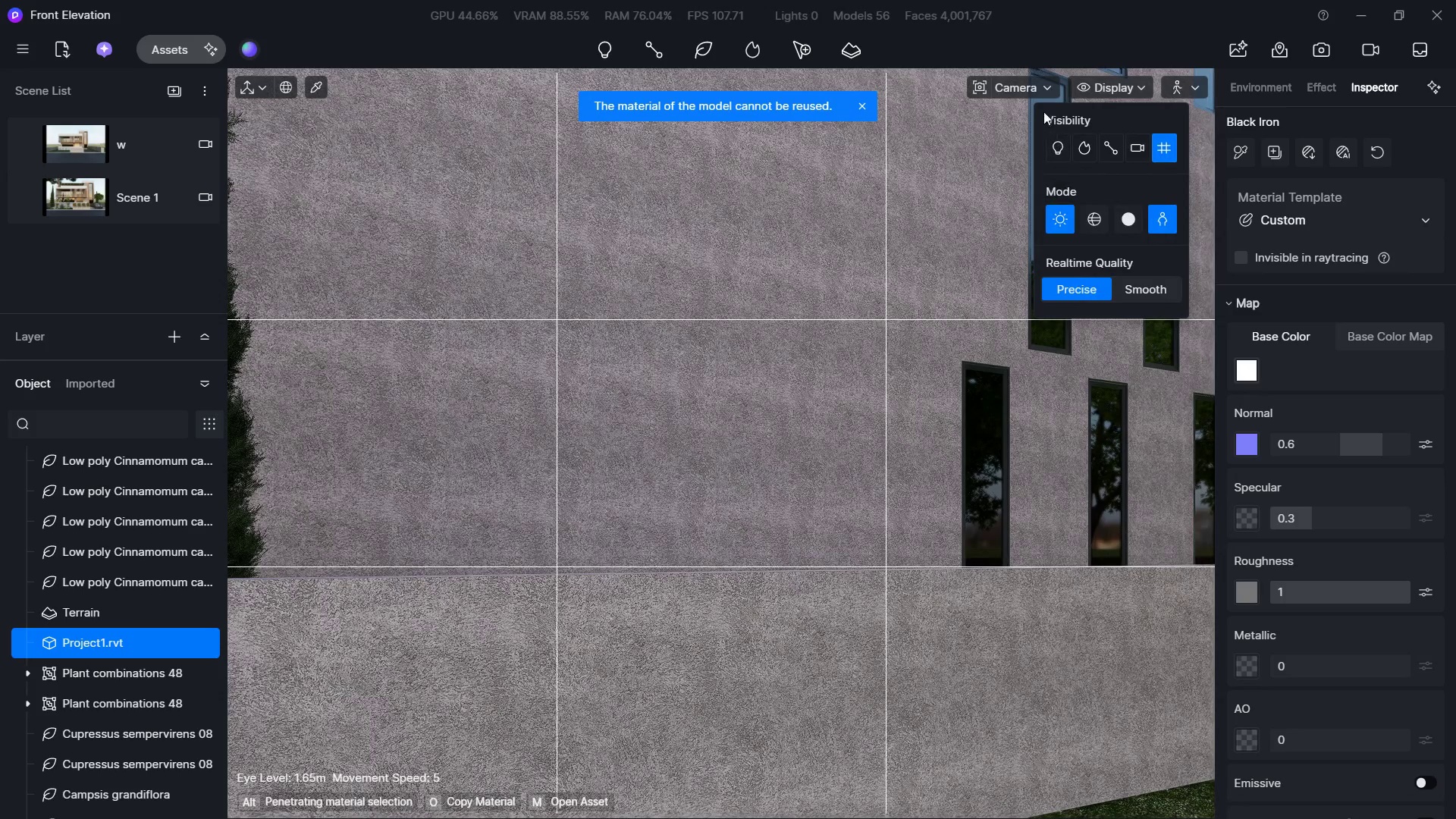 
left_click([1017, 95])
 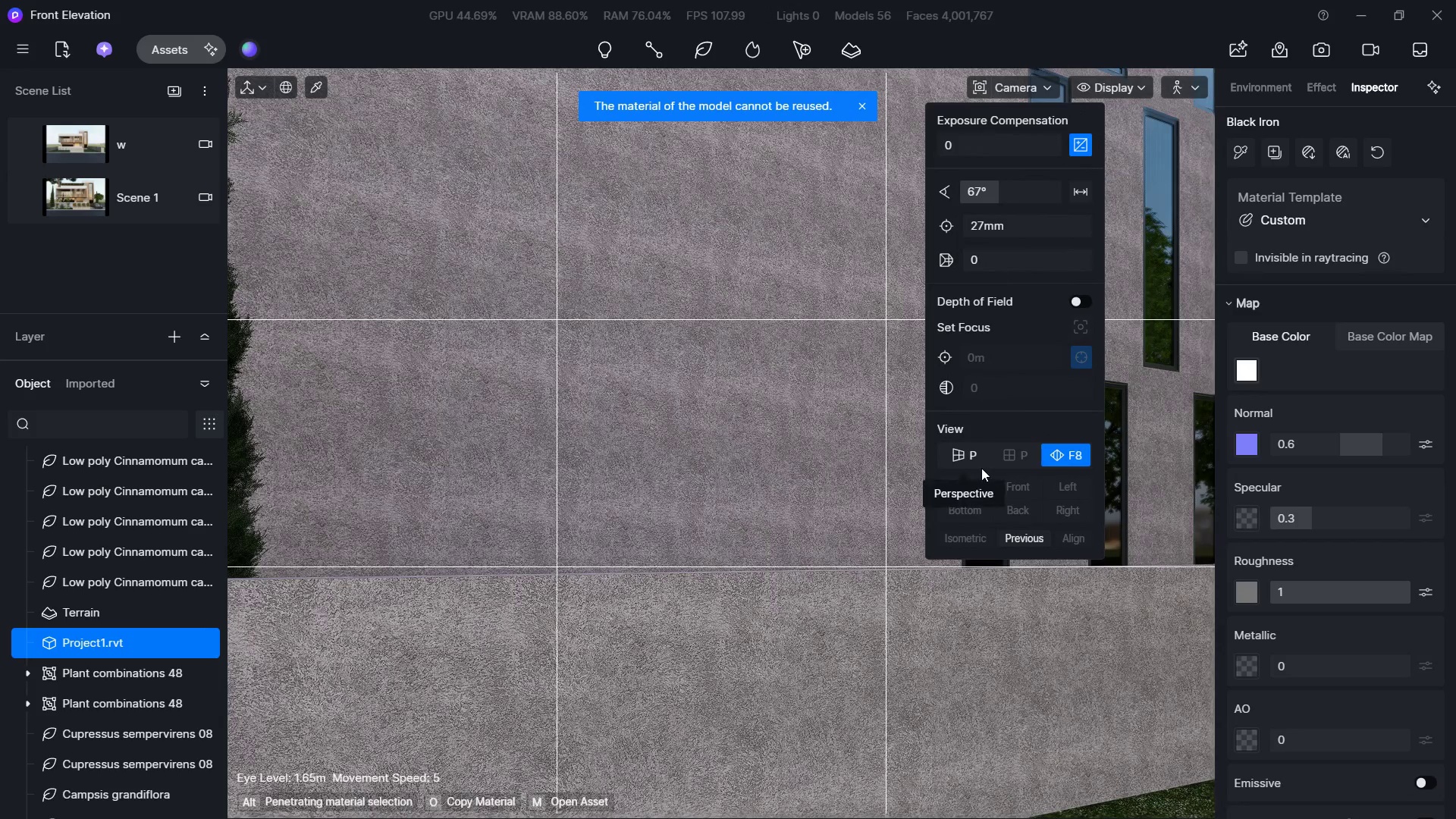 
left_click([968, 466])
 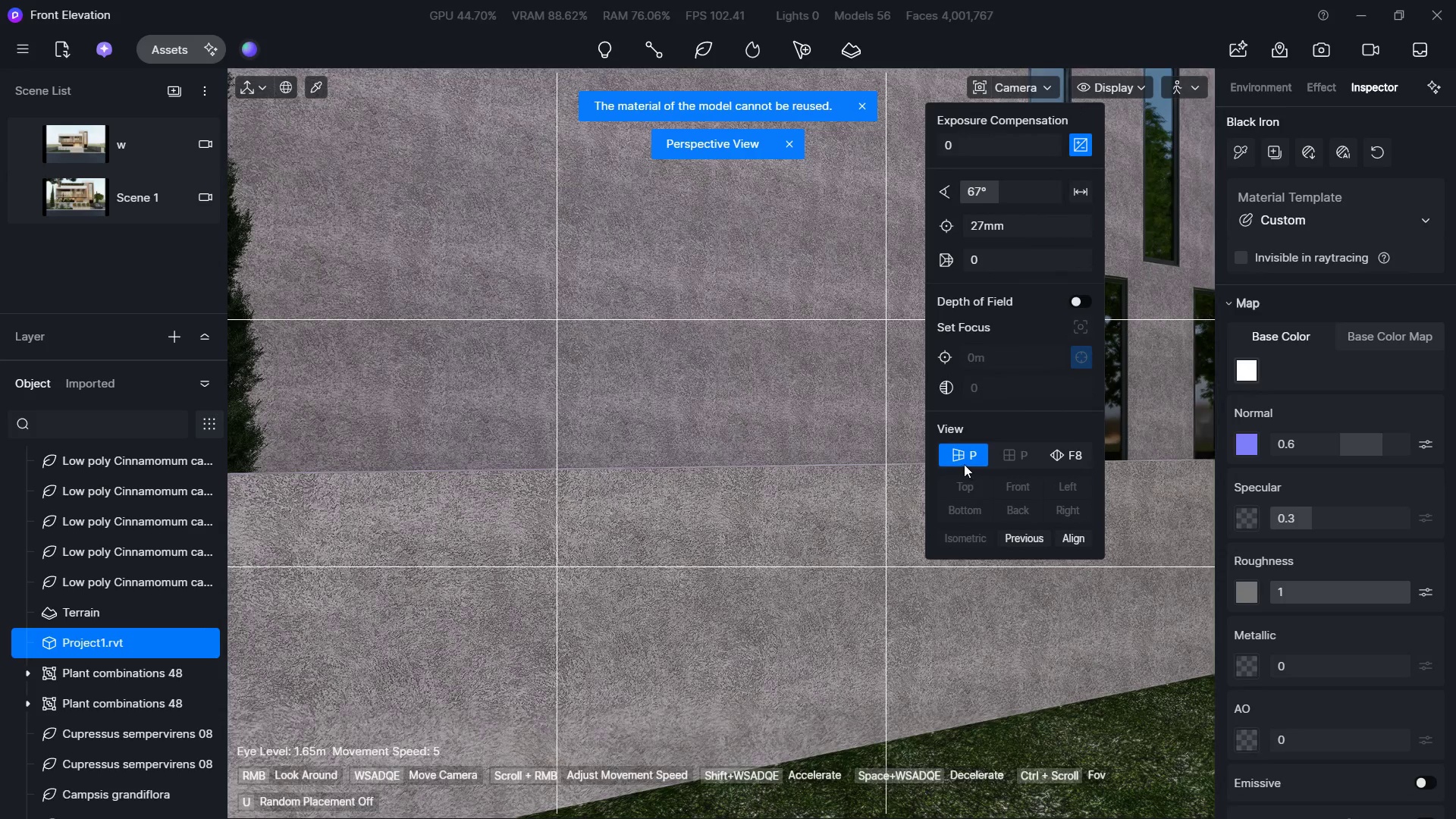 
hold_key(key=S, duration=0.55)
 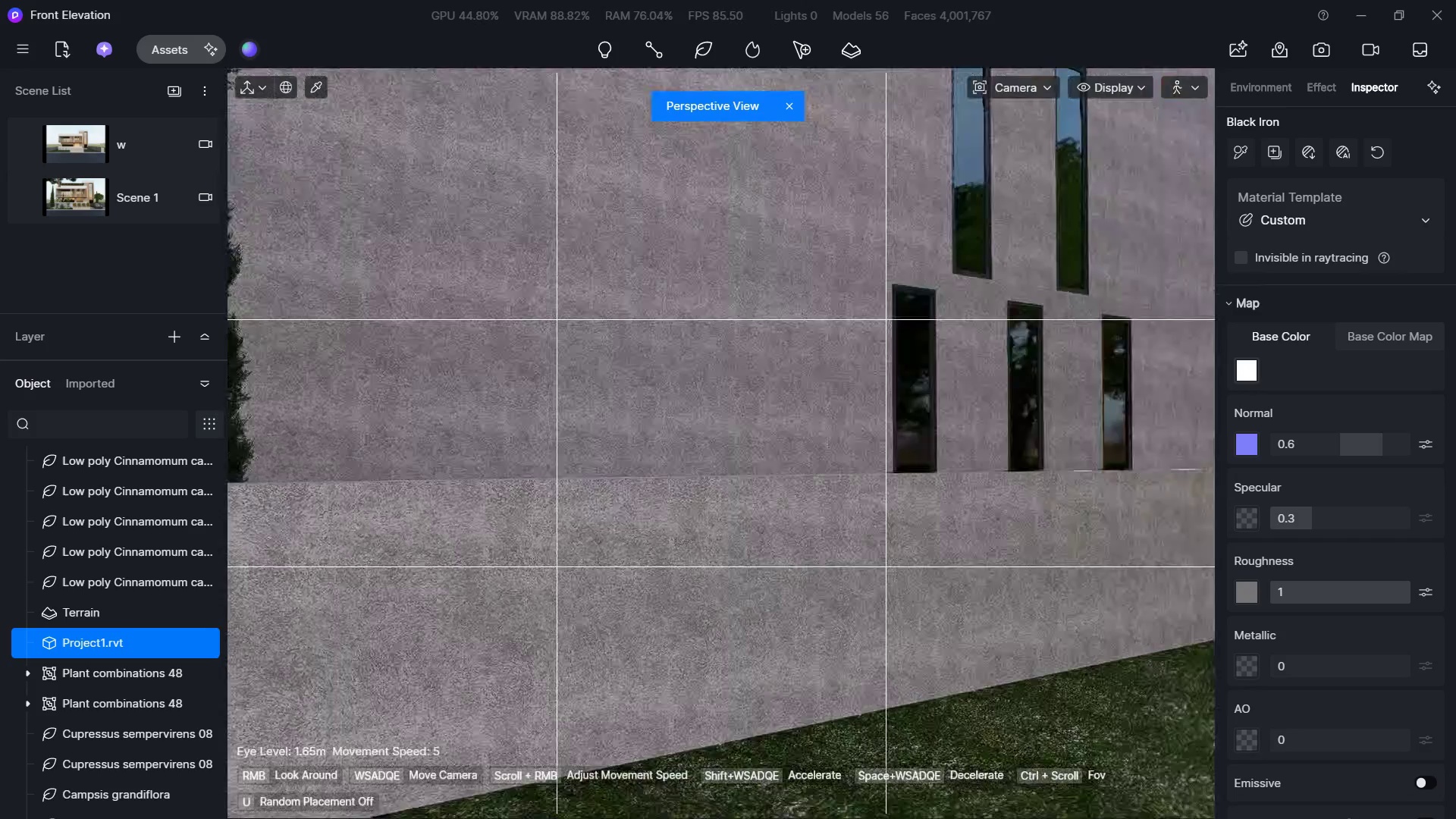 
hold_key(key=S, duration=0.36)
 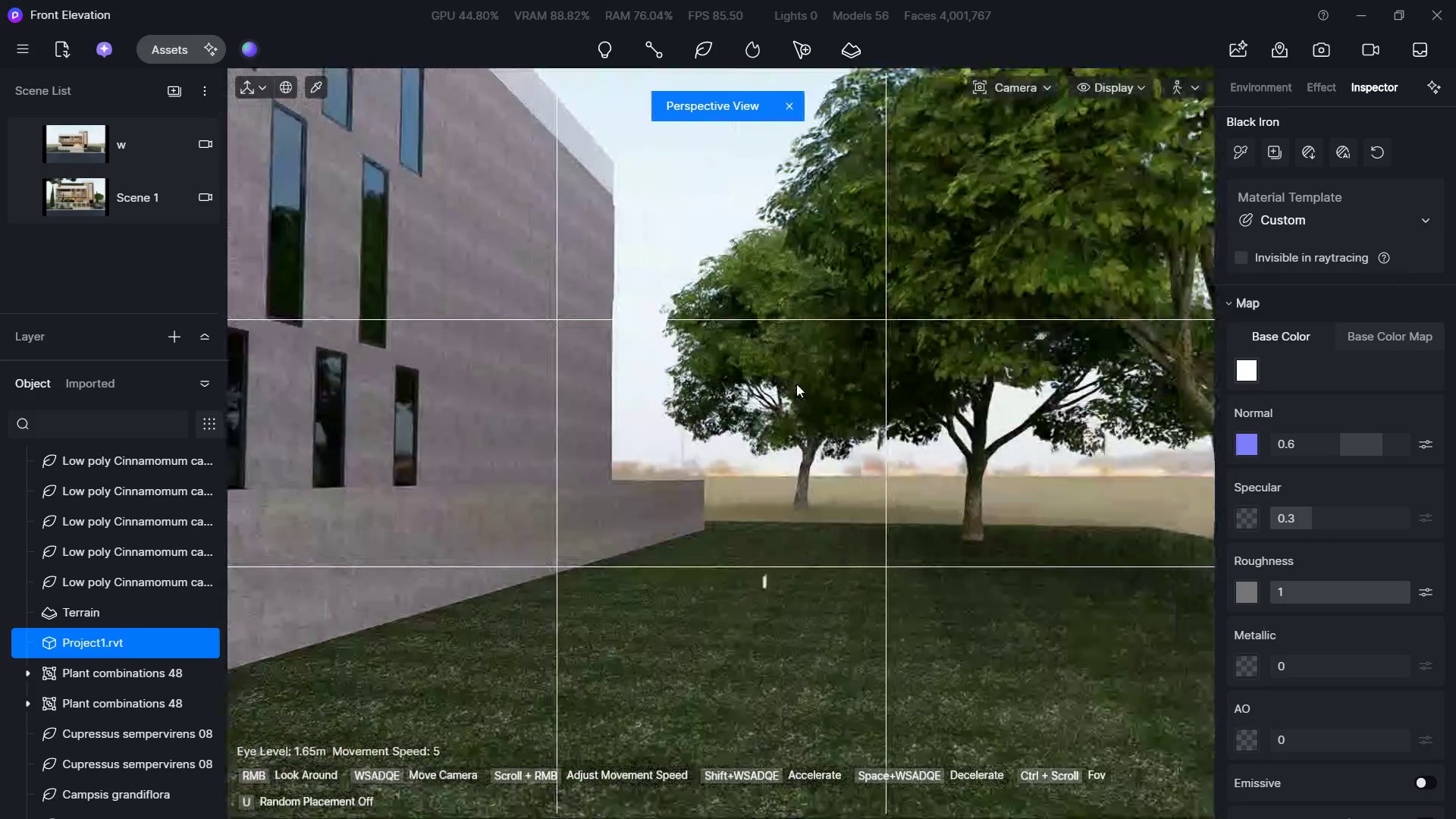 
hold_key(key=A, duration=0.33)
 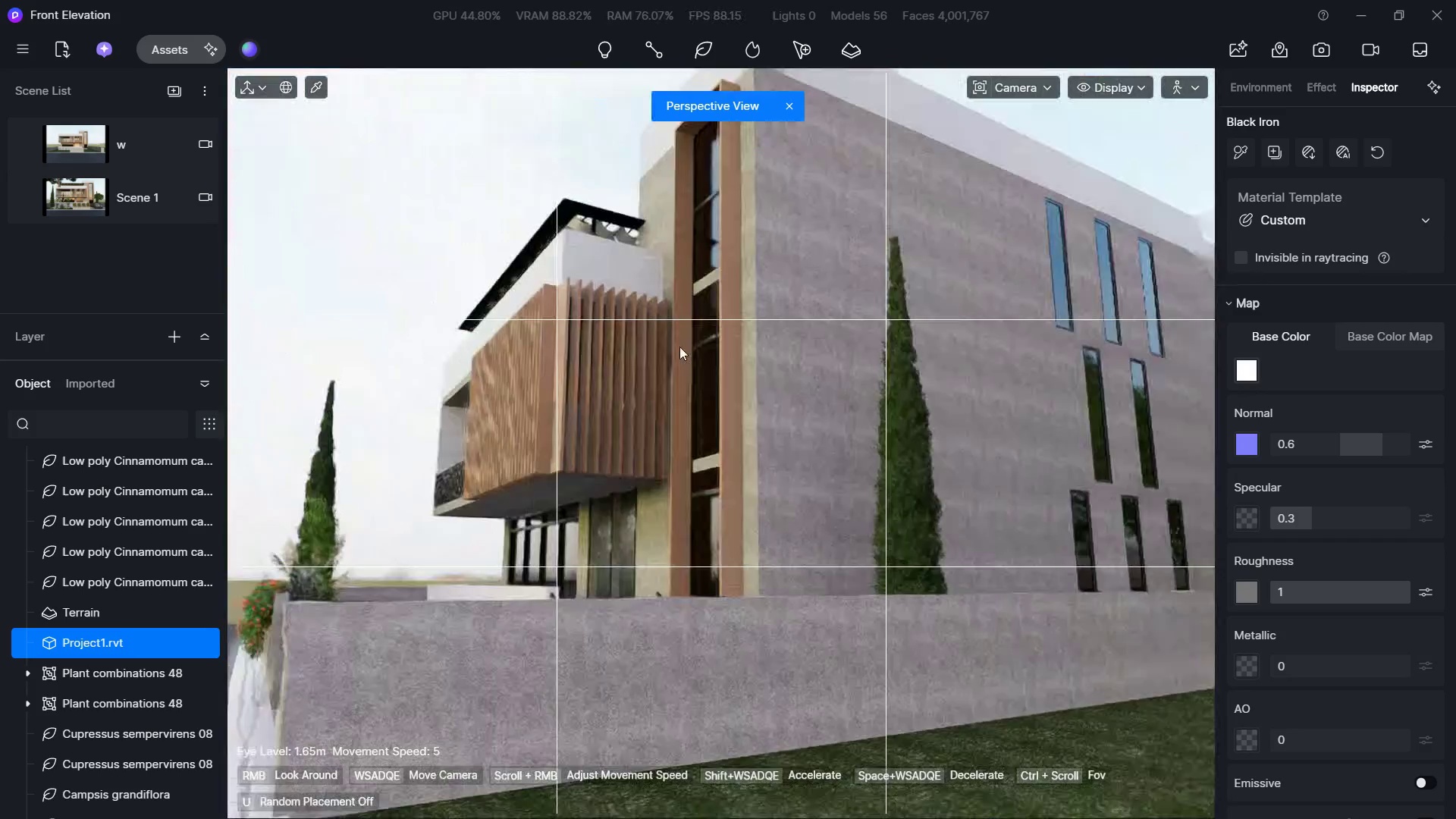 
hold_key(key=S, duration=1.62)
 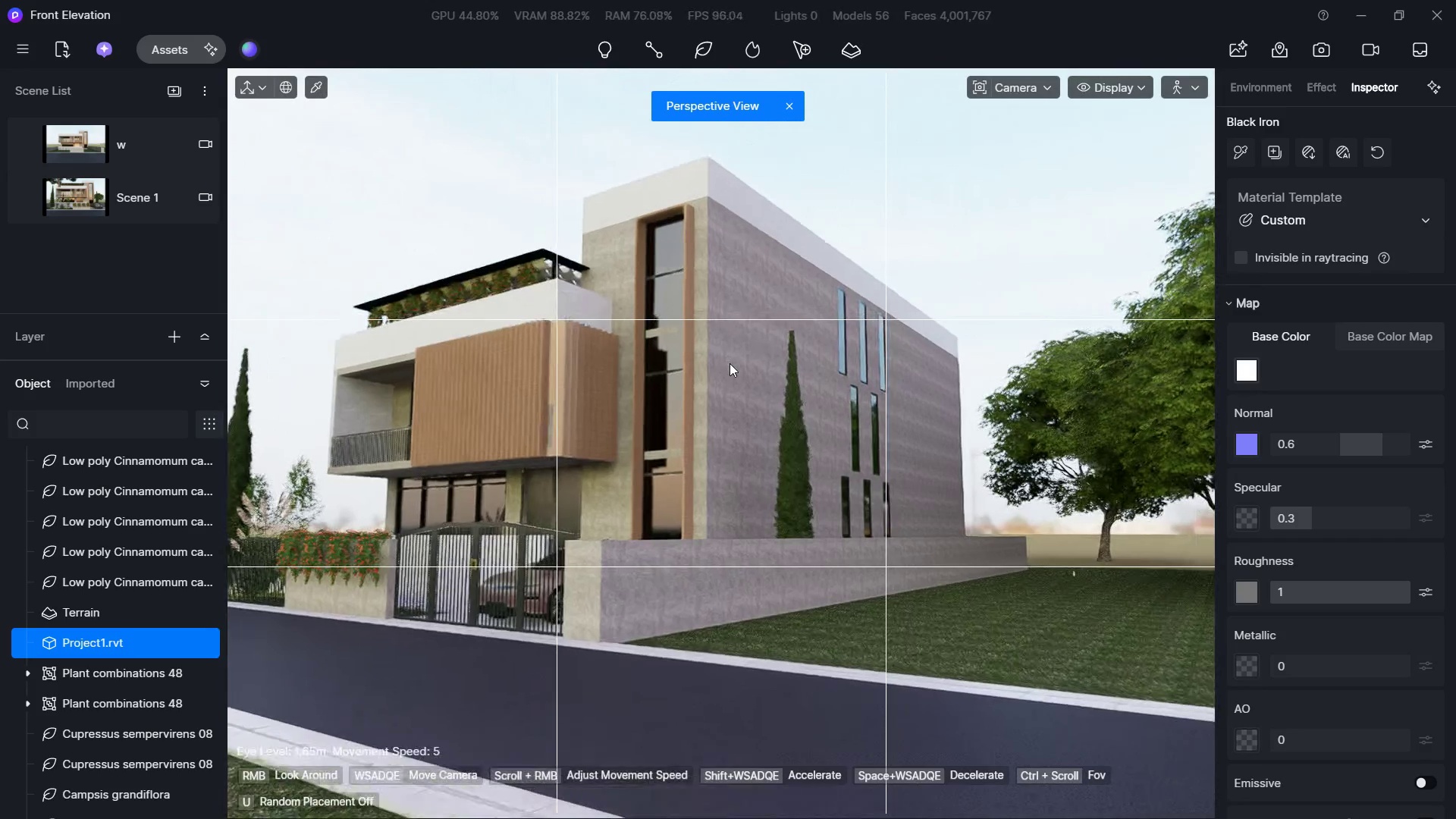 
hold_key(key=A, duration=0.94)
 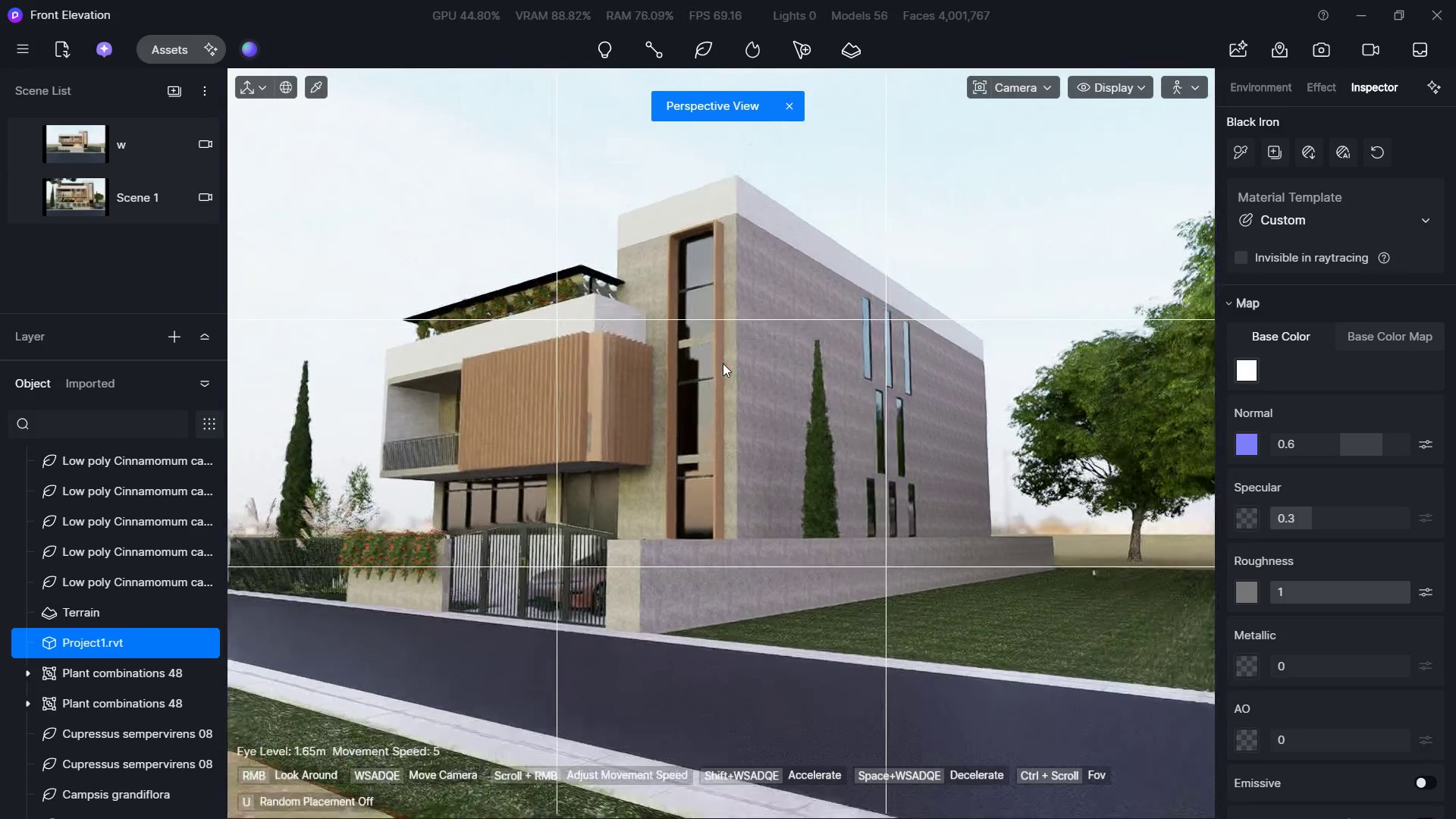 
type(WWWSA)
 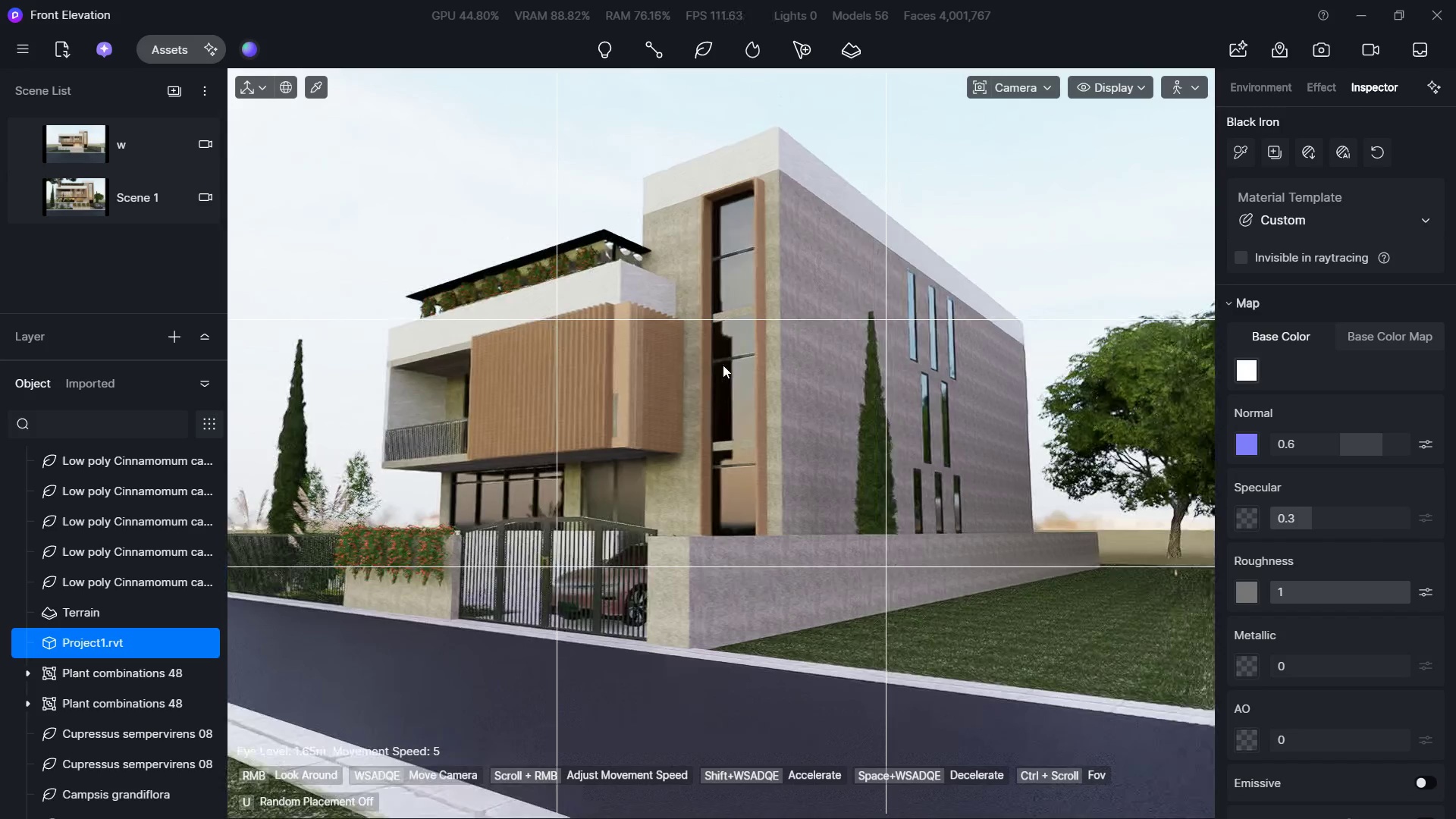 
hold_key(key=A, duration=0.7)
 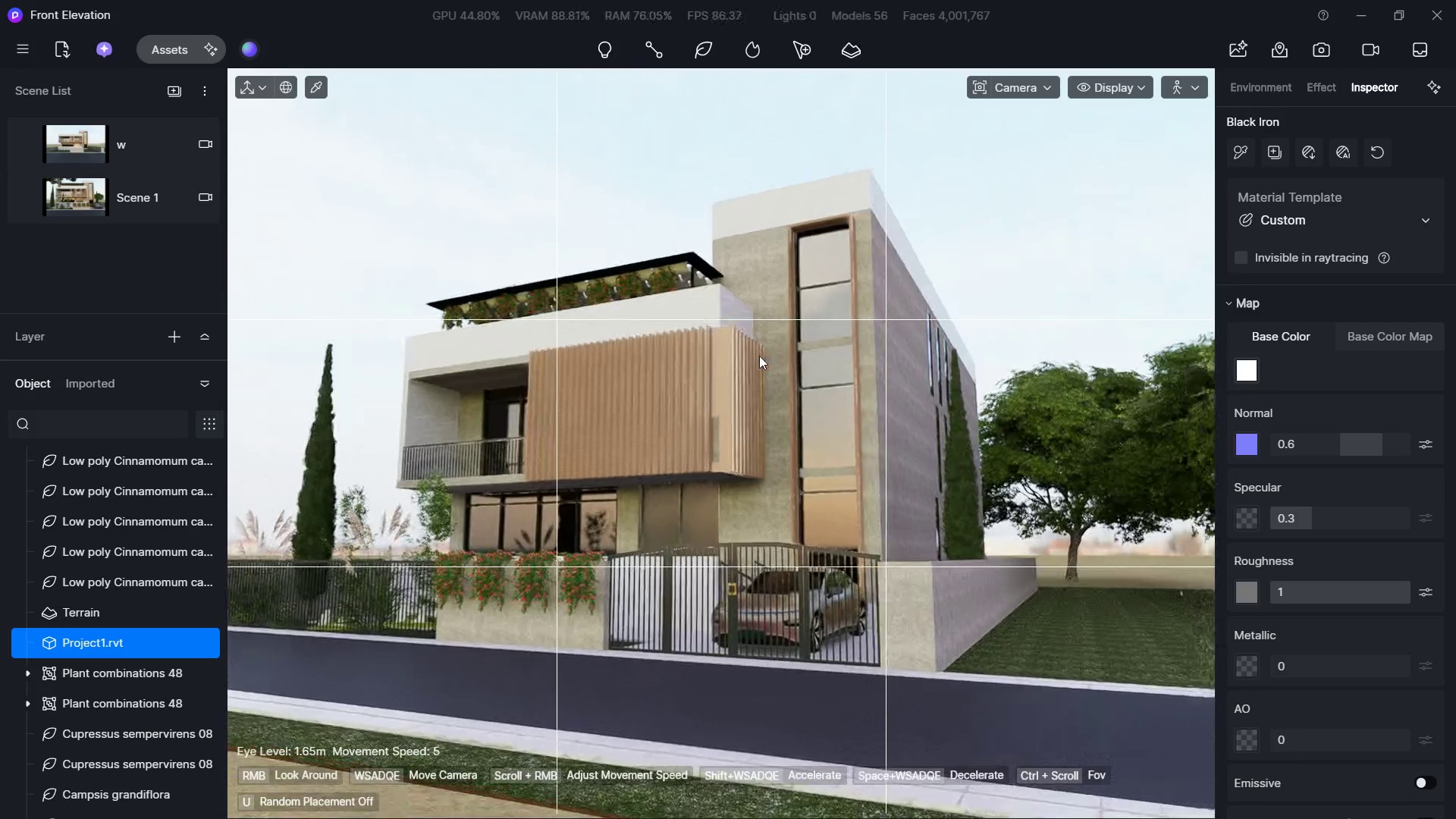 
hold_key(key=D, duration=0.95)
 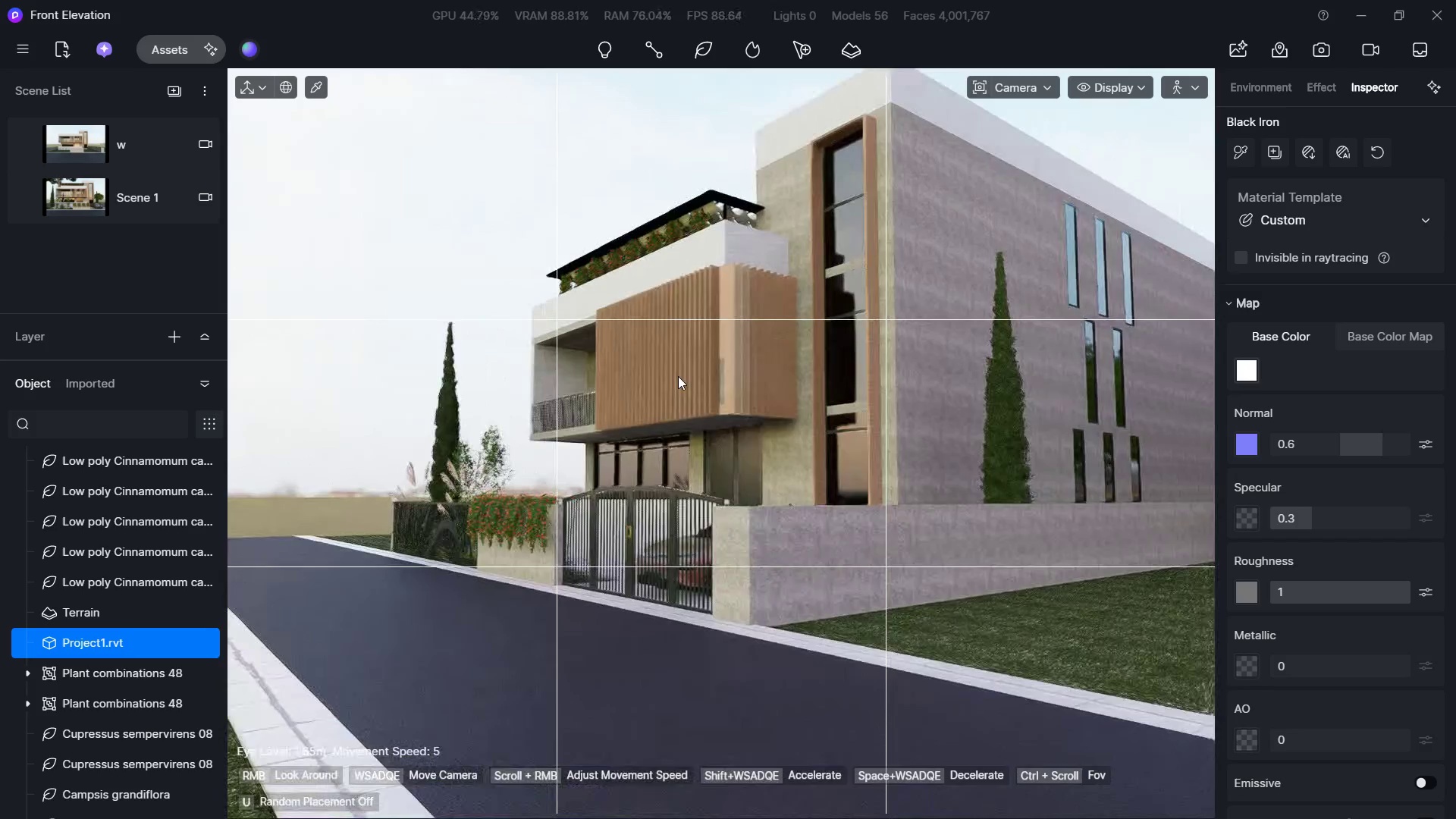 
hold_key(key=A, duration=1.08)
 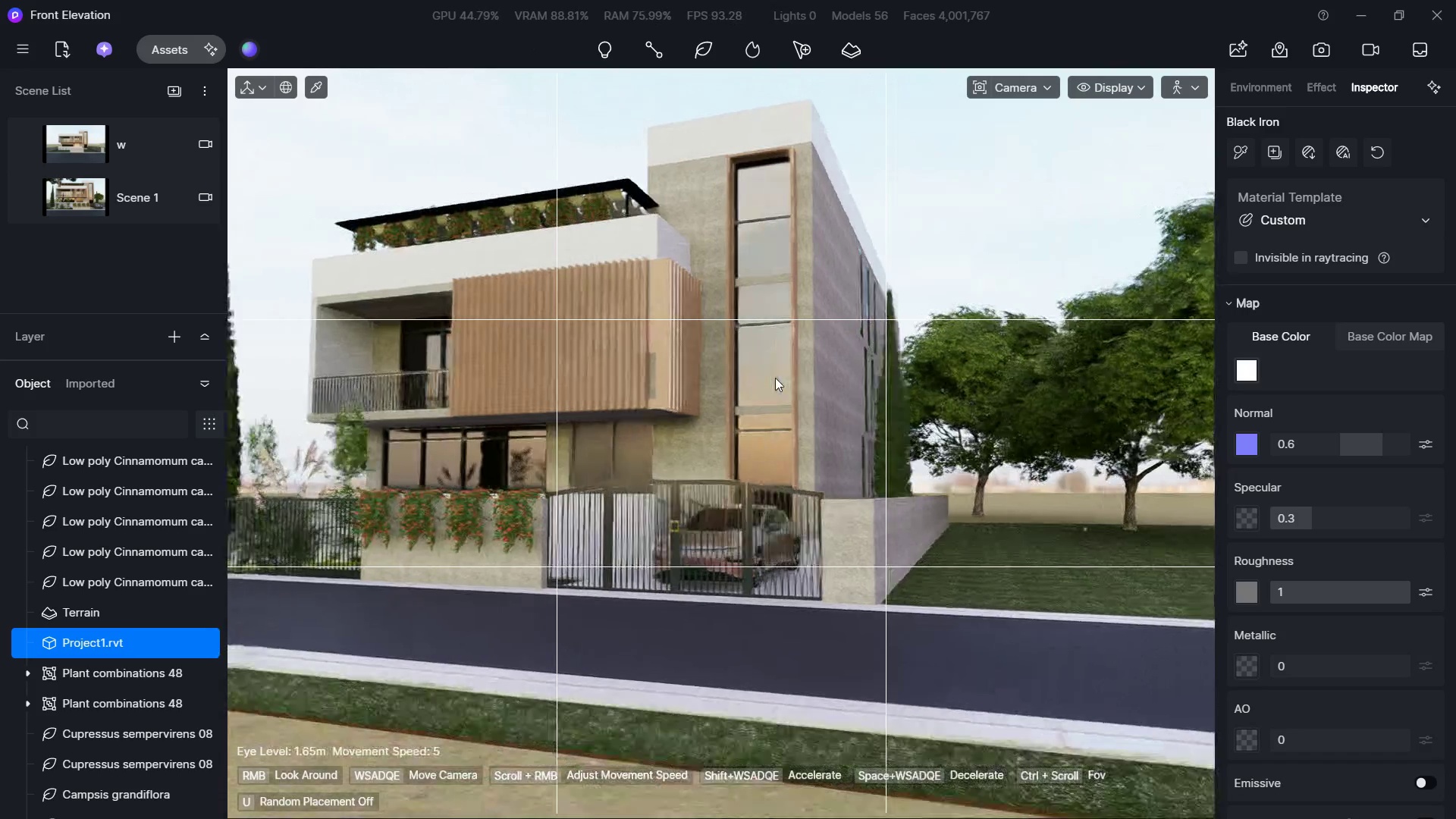 
hold_key(key=D, duration=1.0)
 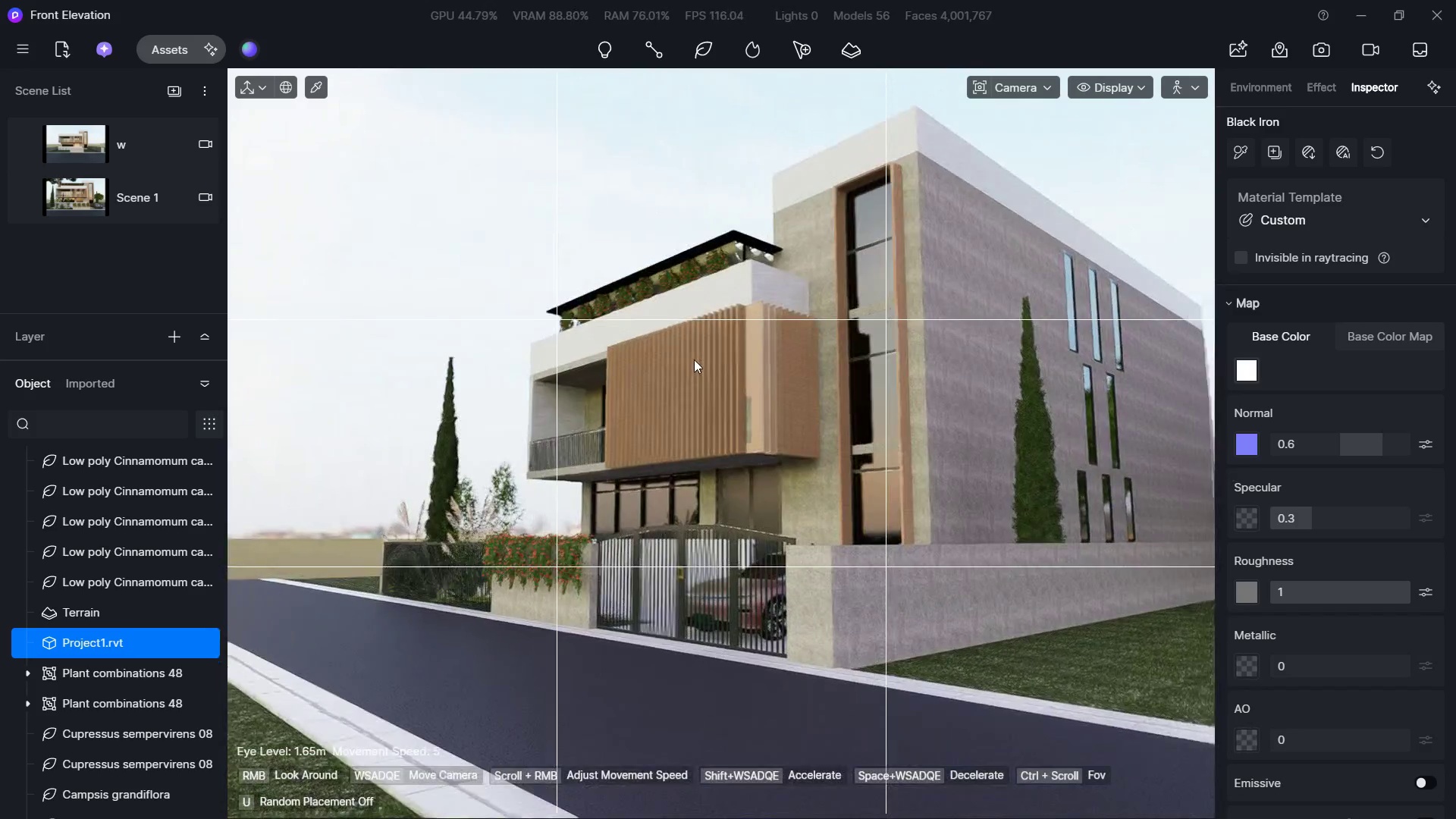 
type(cDWS)
 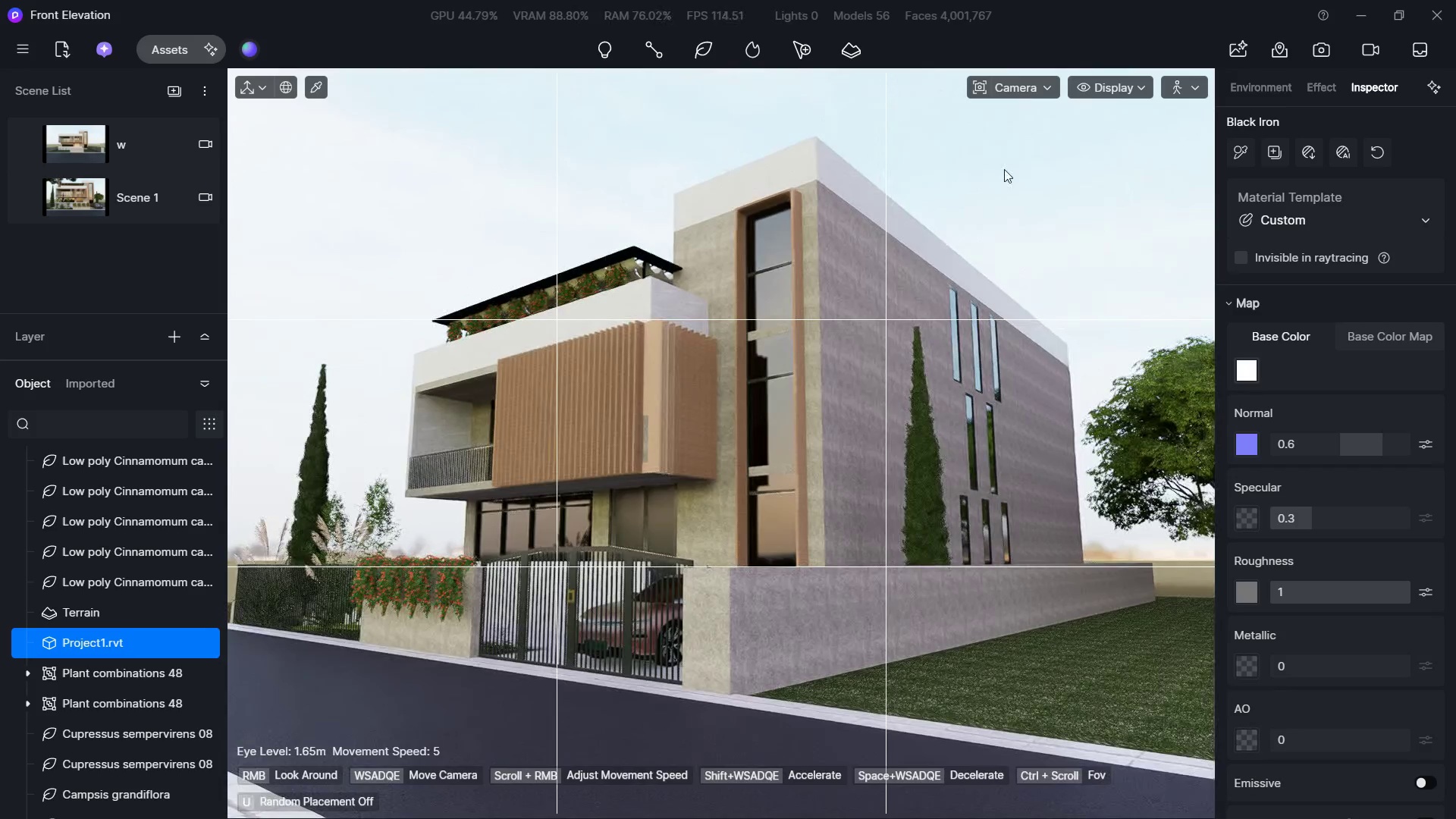 
left_click([996, 89])
 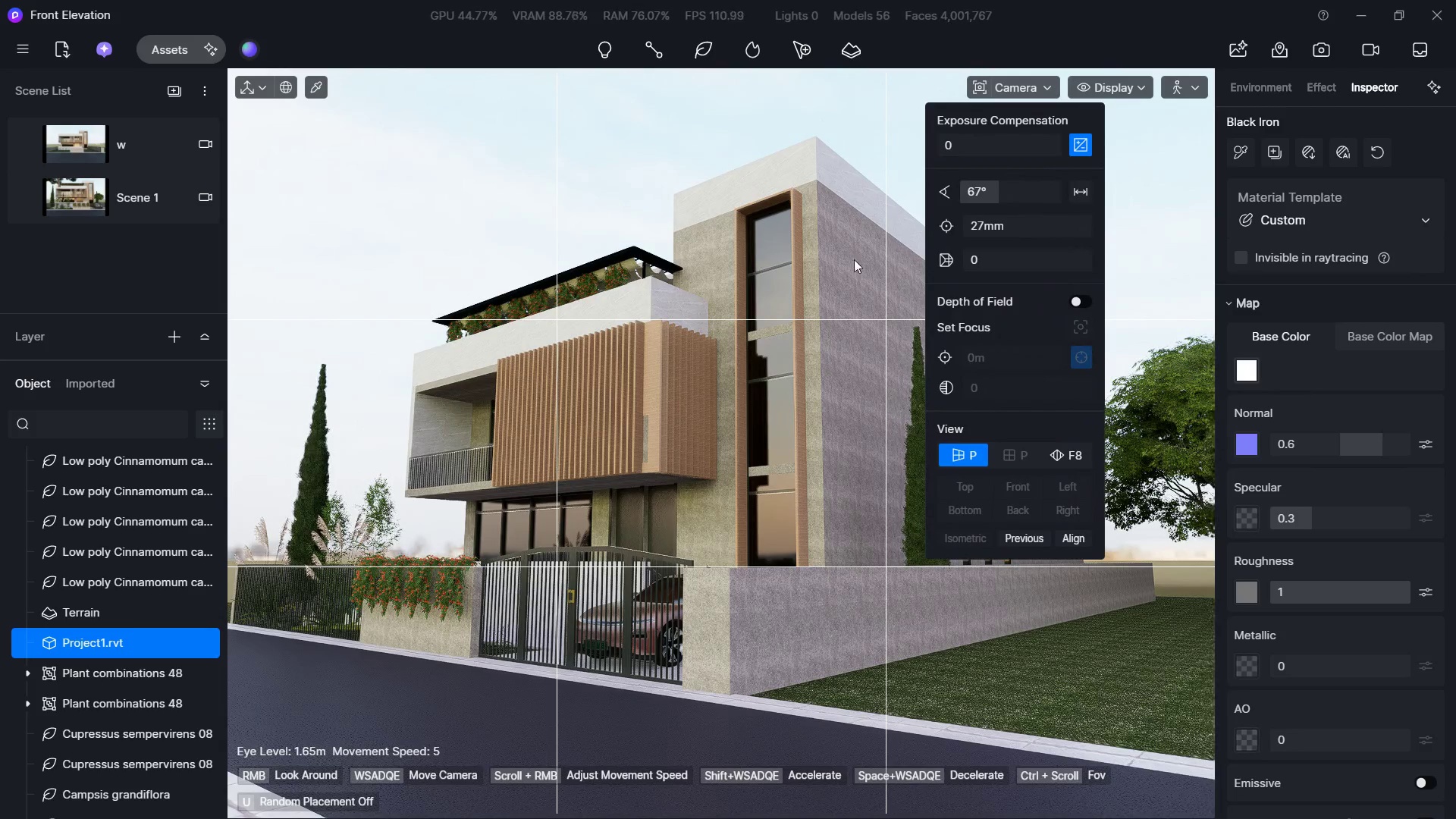 
left_click([708, 309])
 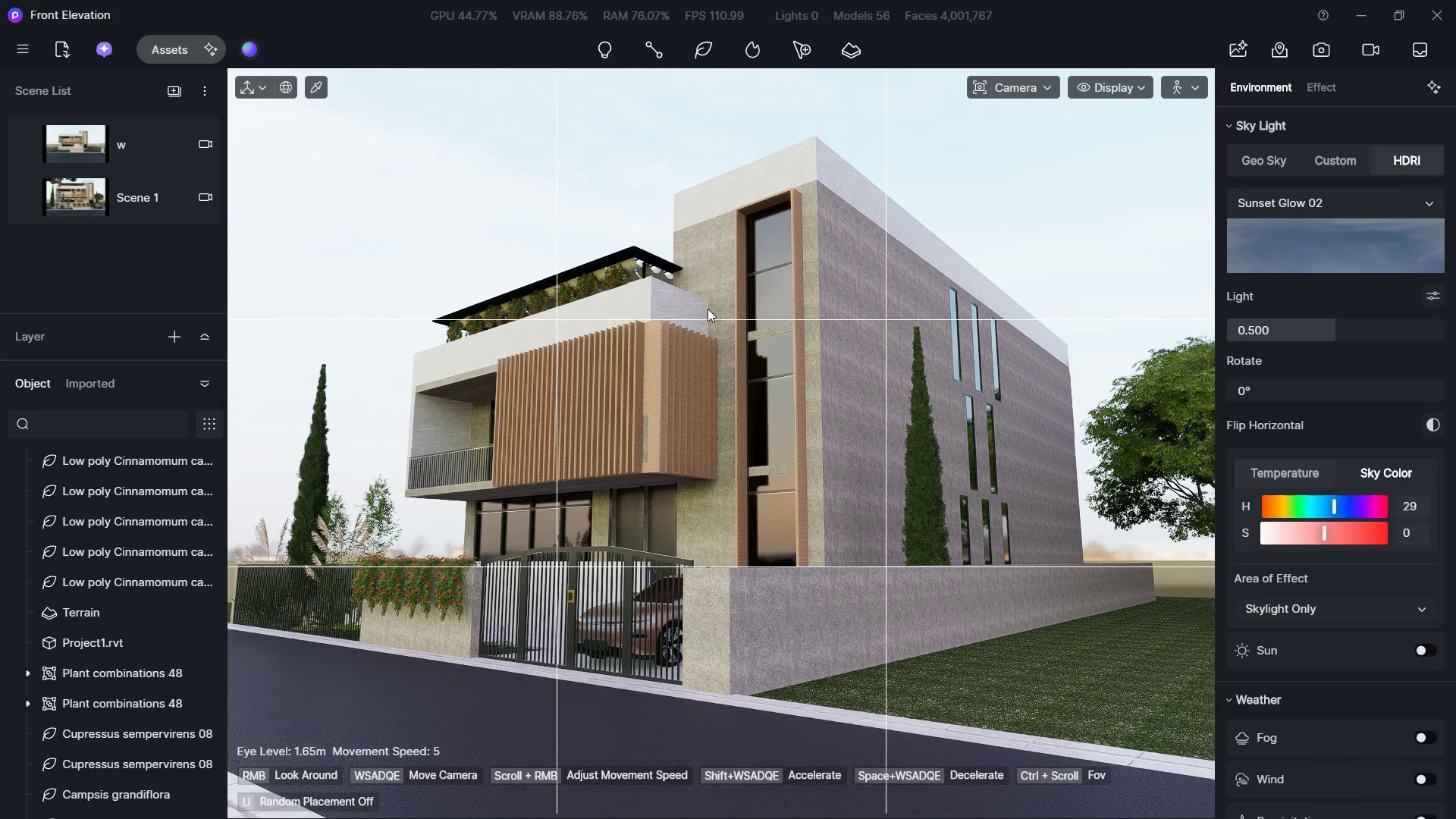 
hold_key(key=Q, duration=1.39)
 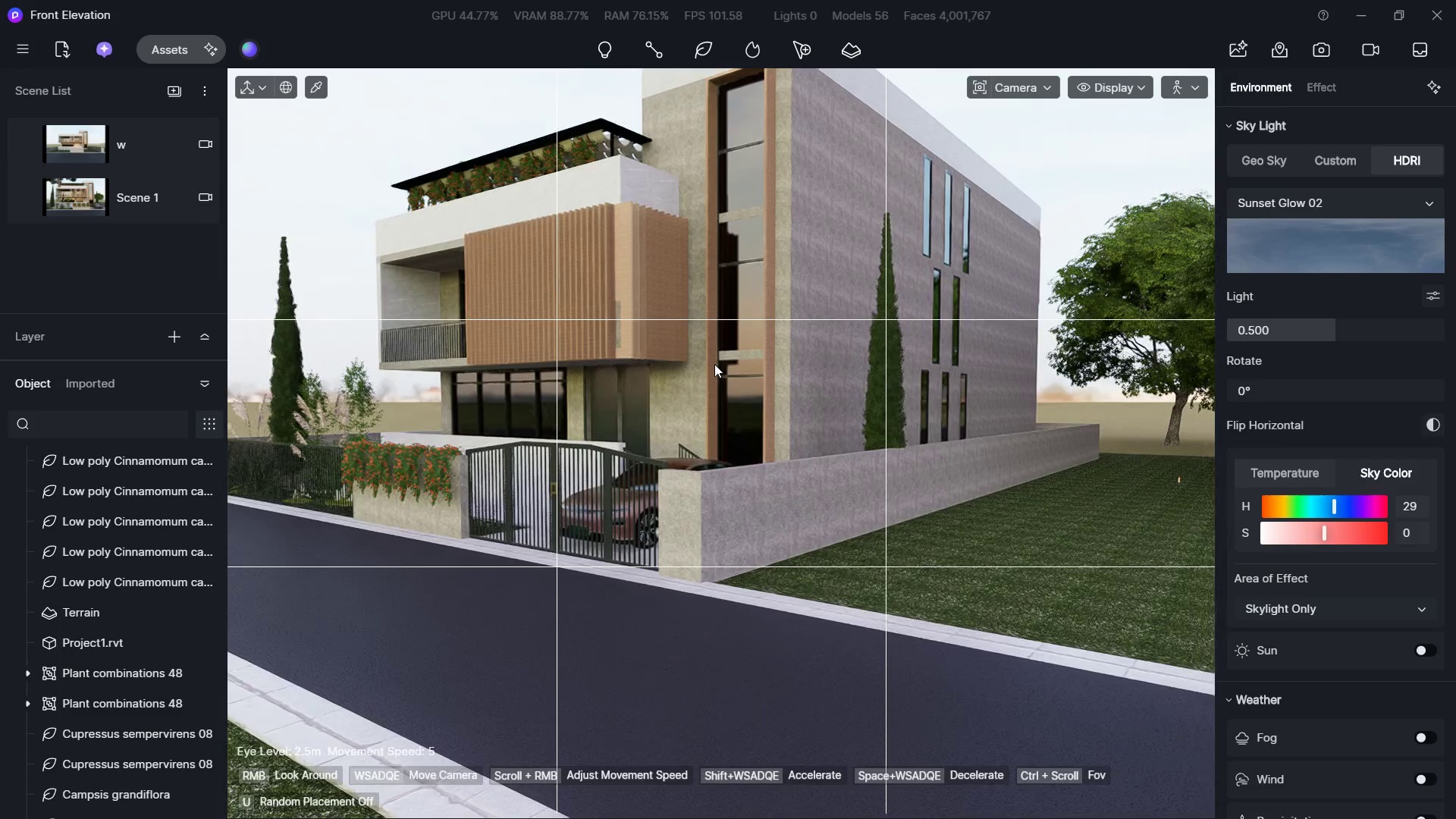 
key(Shift+S)
 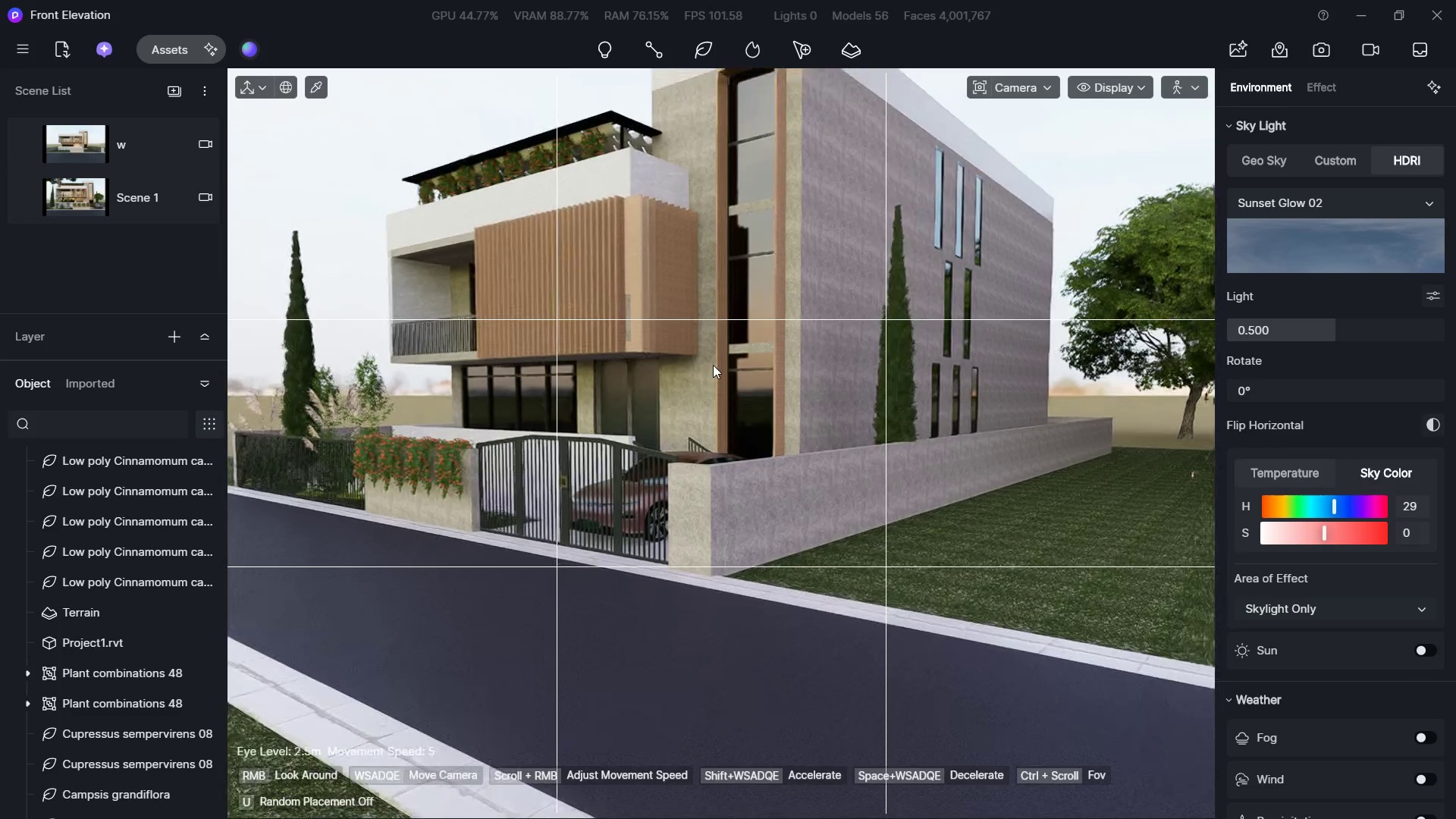 
hold_key(key=Q, duration=0.34)
 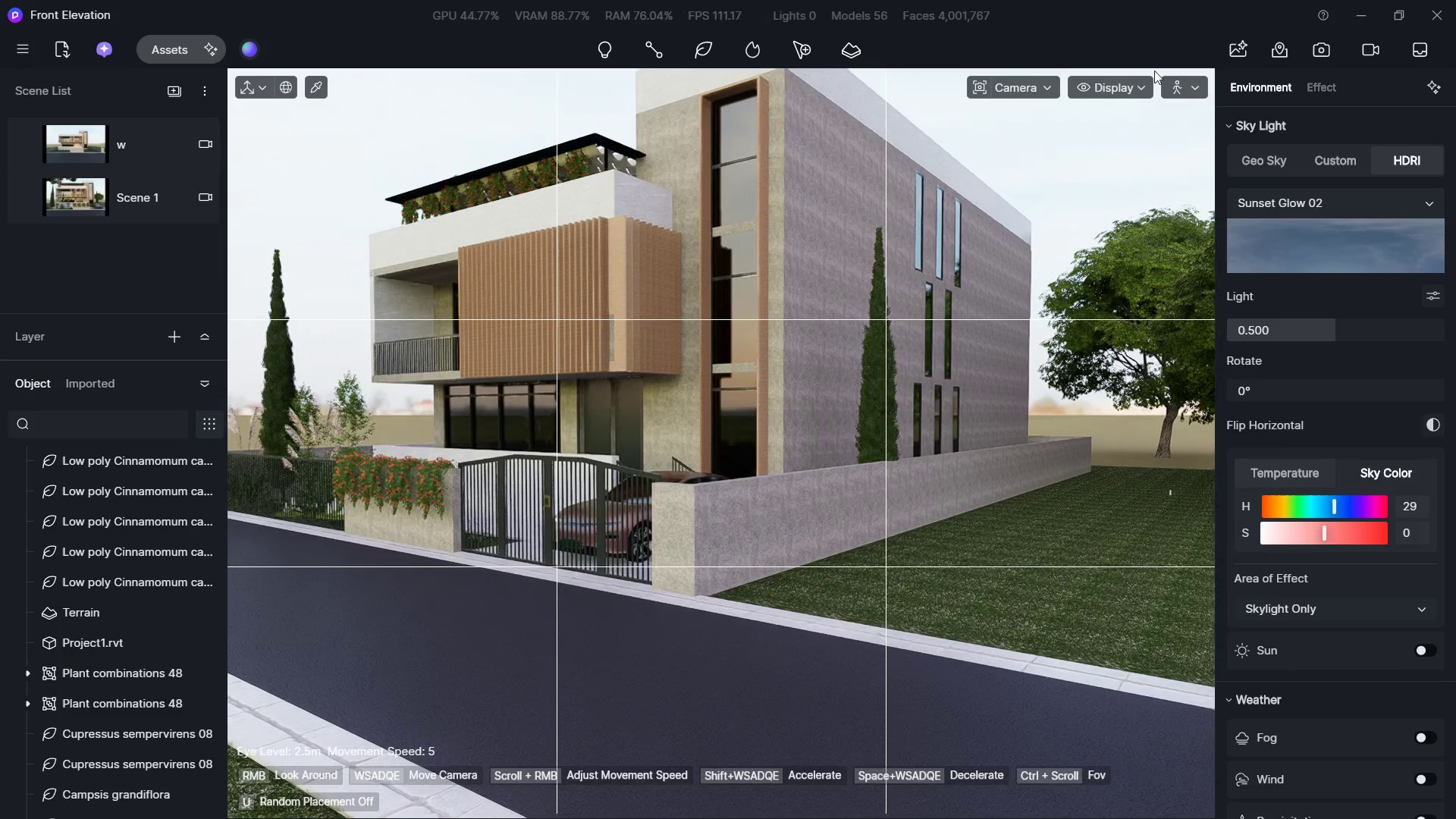 
hold_key(key=ShiftLeft, duration=0.33)
 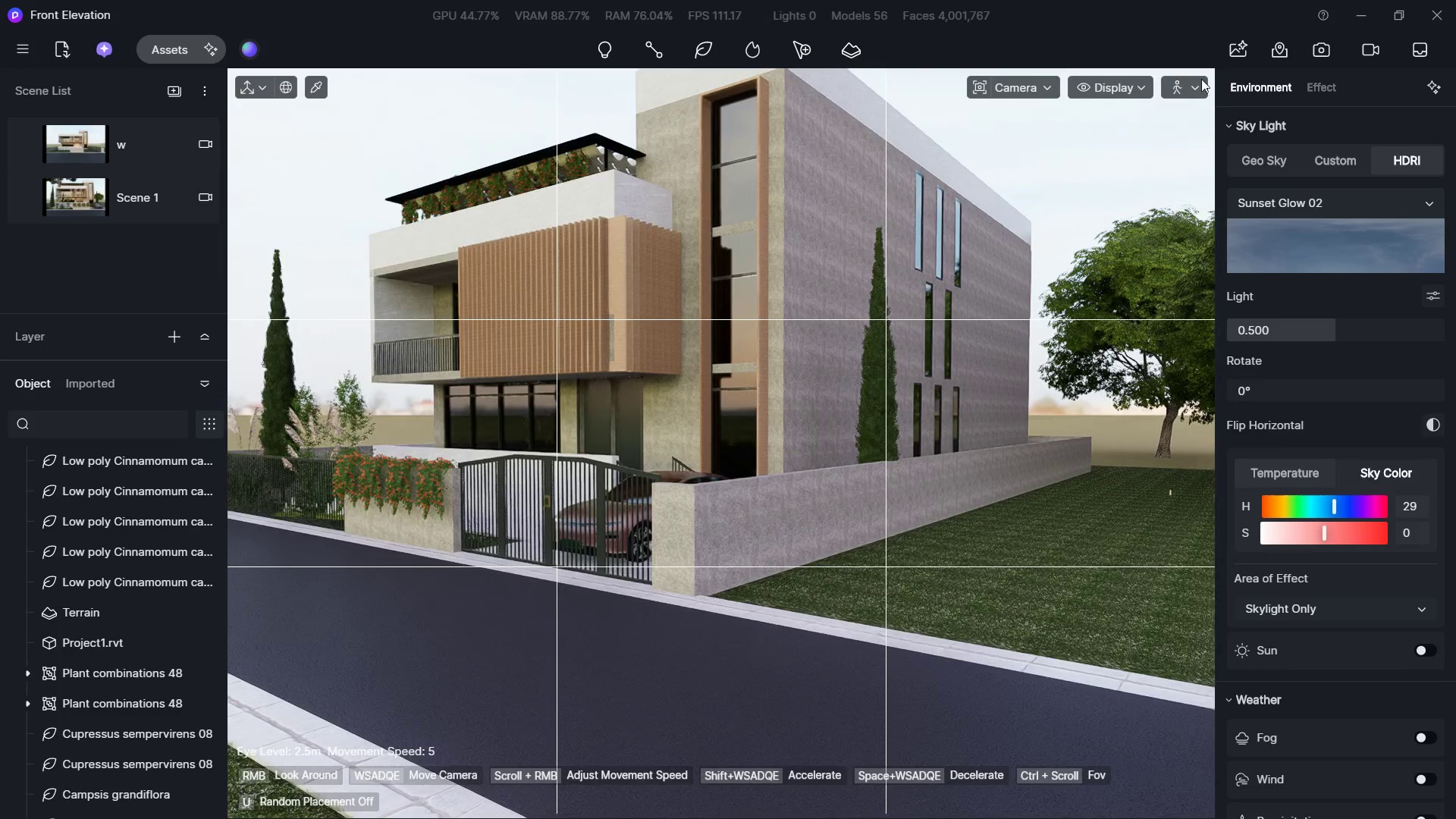 
left_click([1202, 89])
 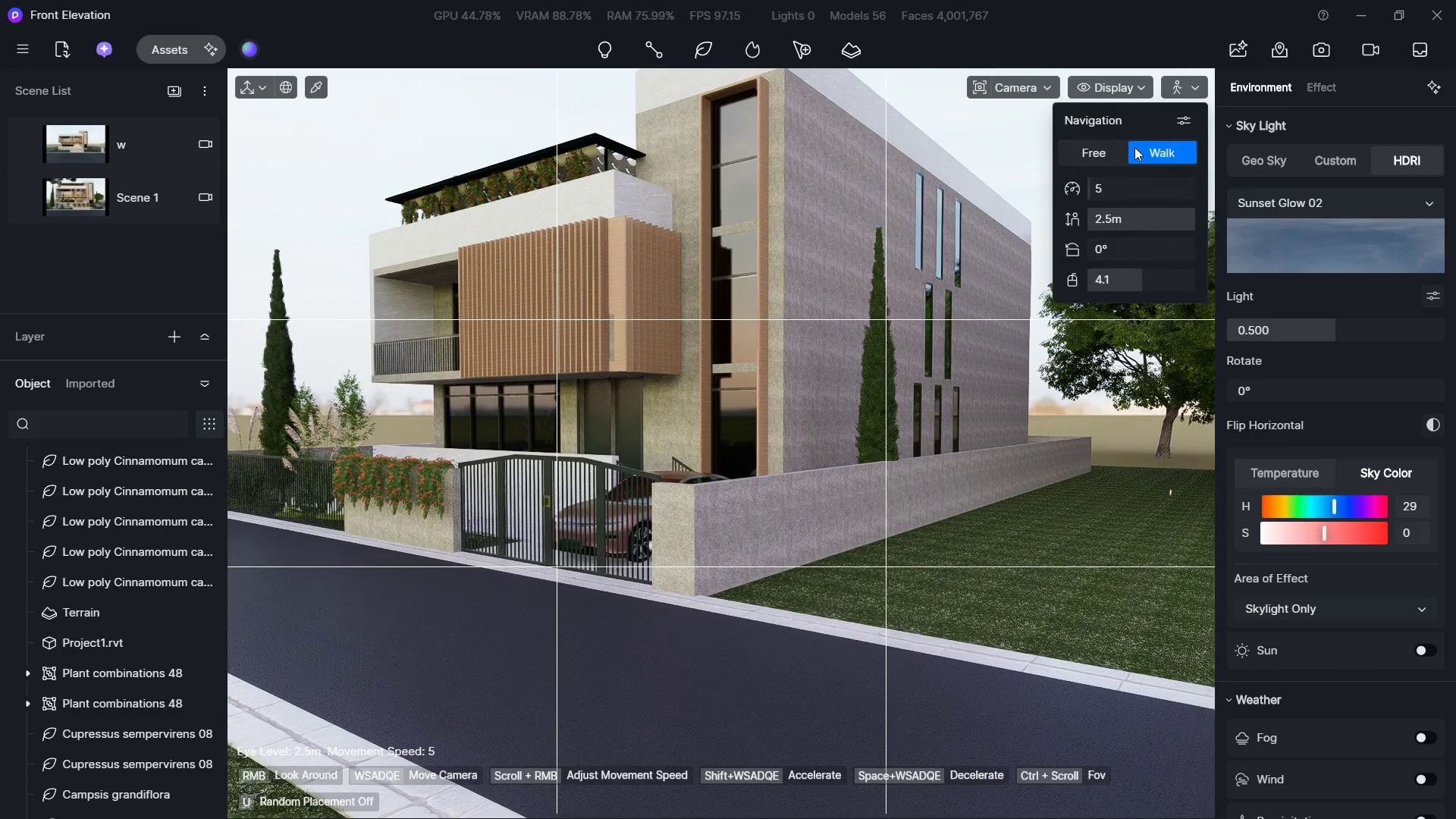 
double_click([1063, 150])
 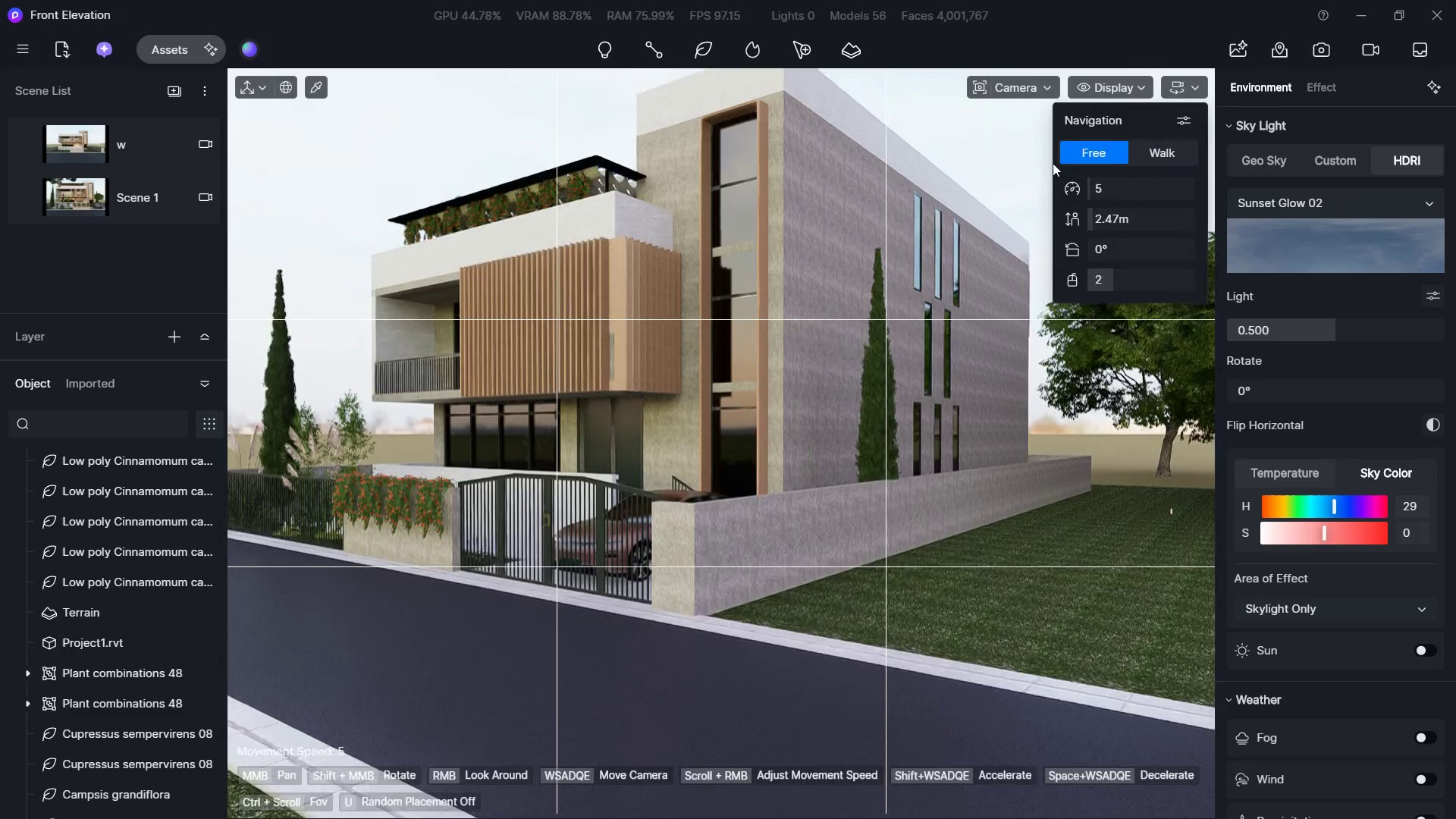 
hold_key(key=Q, duration=0.42)
 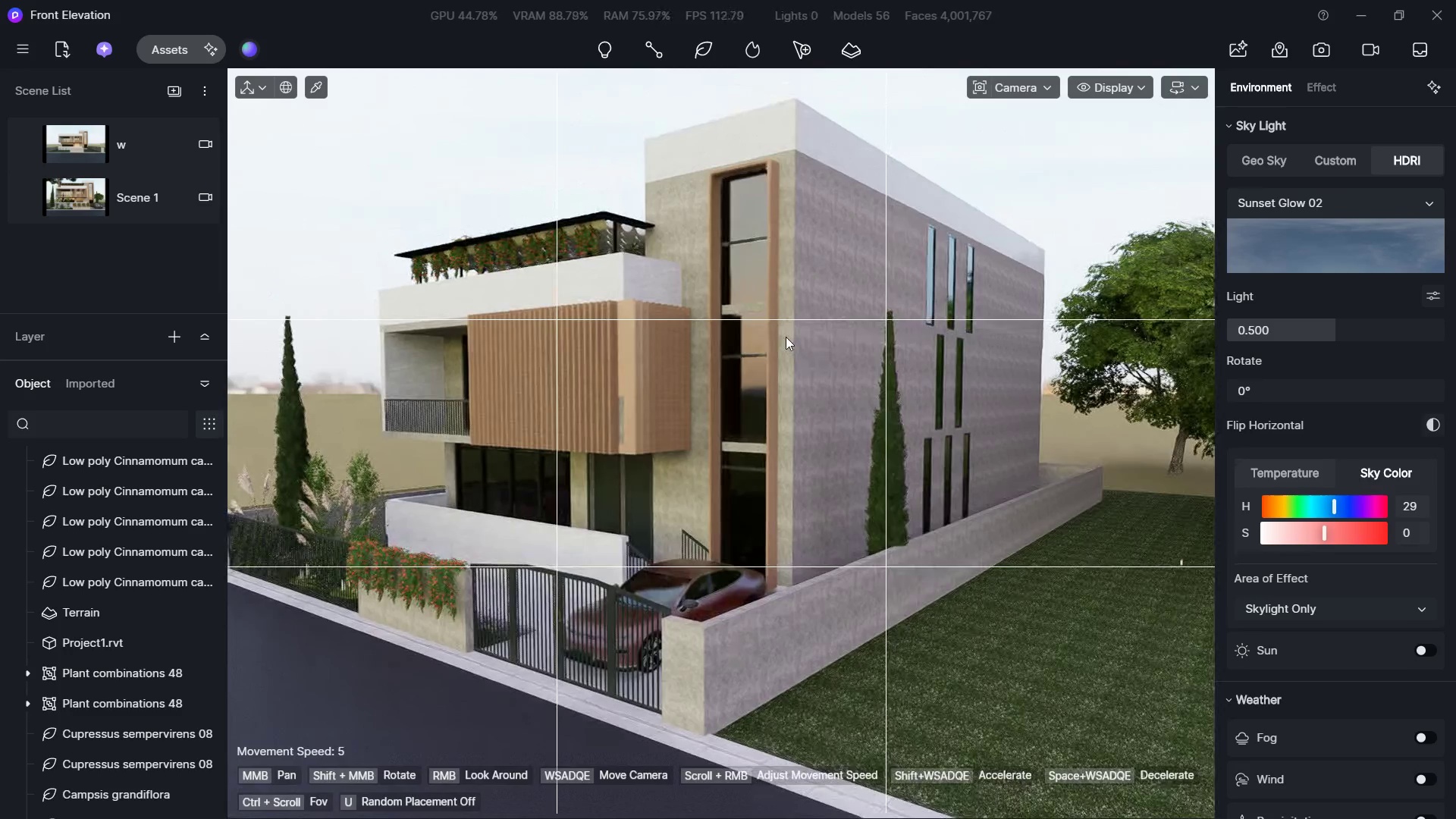 
type(Qas)
 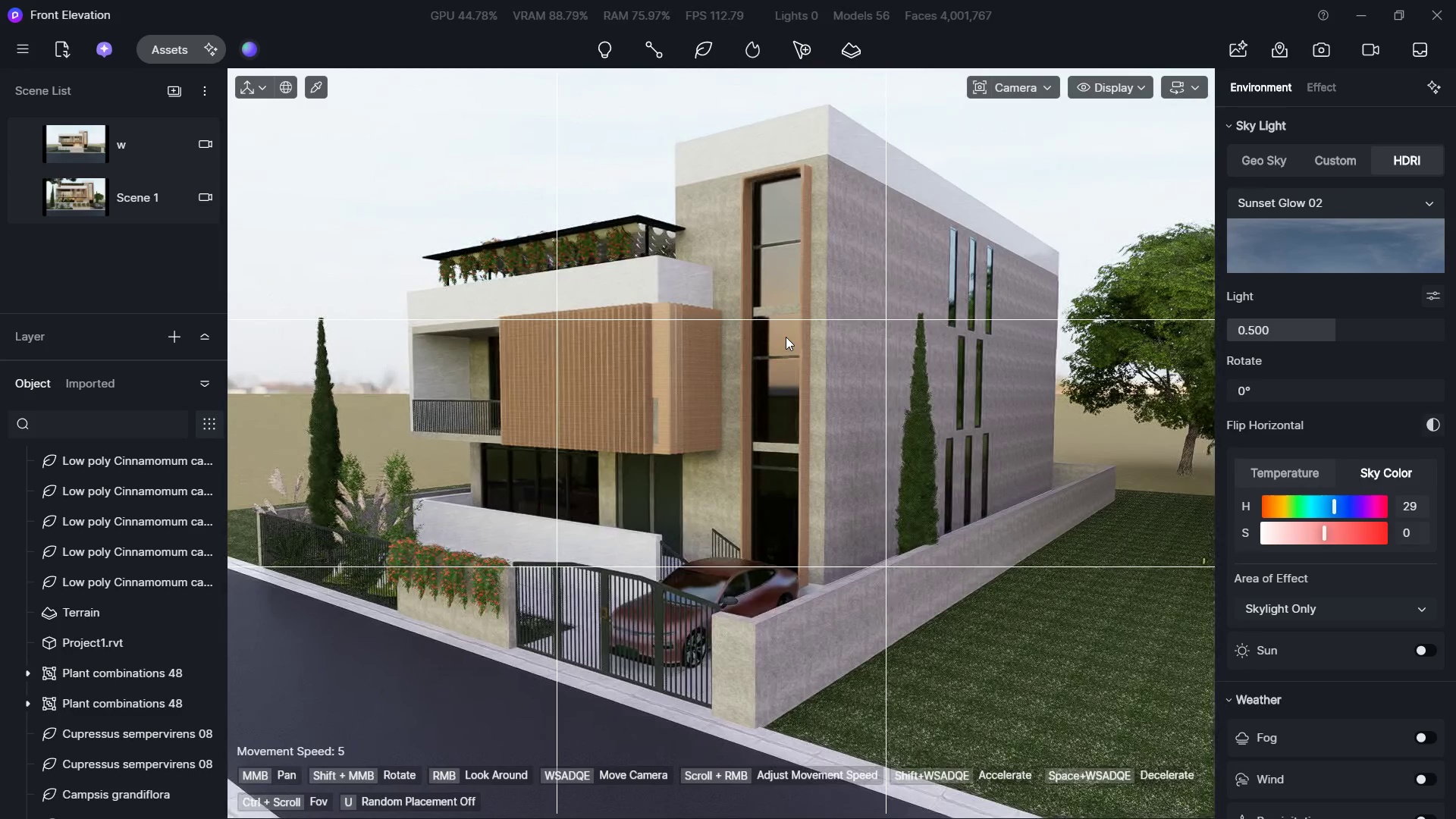 
hold_key(key=Q, duration=0.64)
 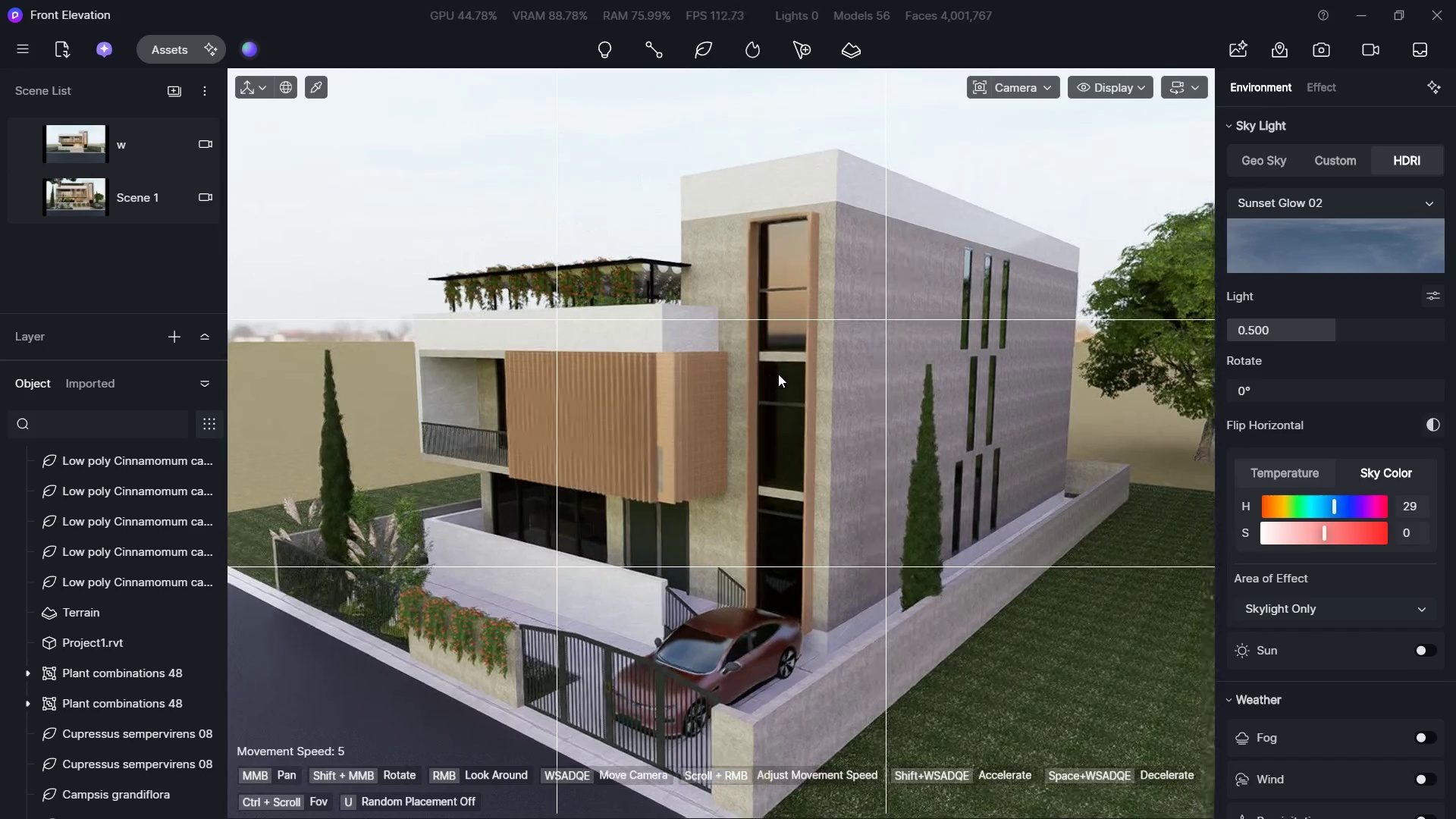 
hold_key(key=ShiftLeft, duration=0.33)
 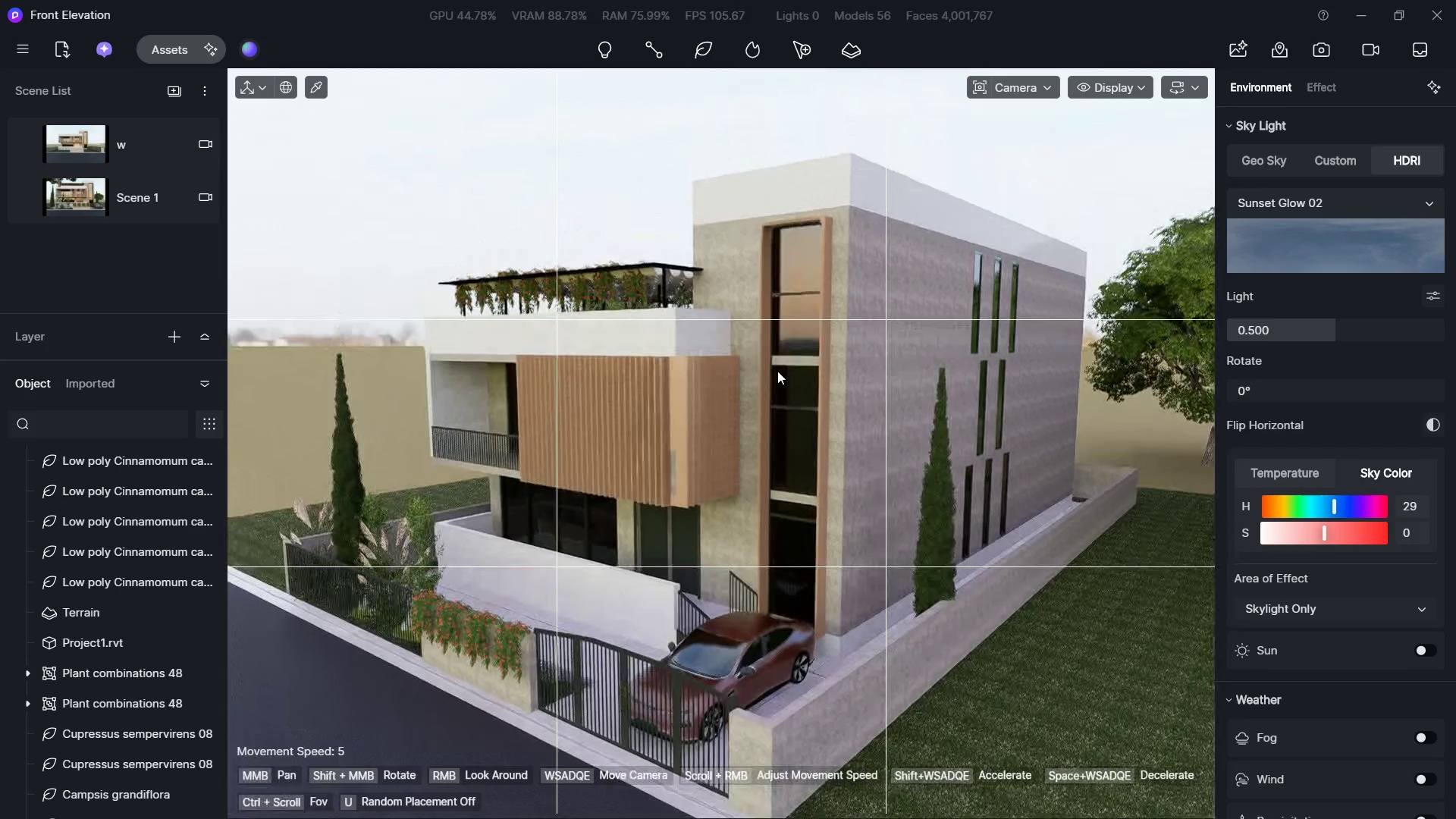 
type(dA)
 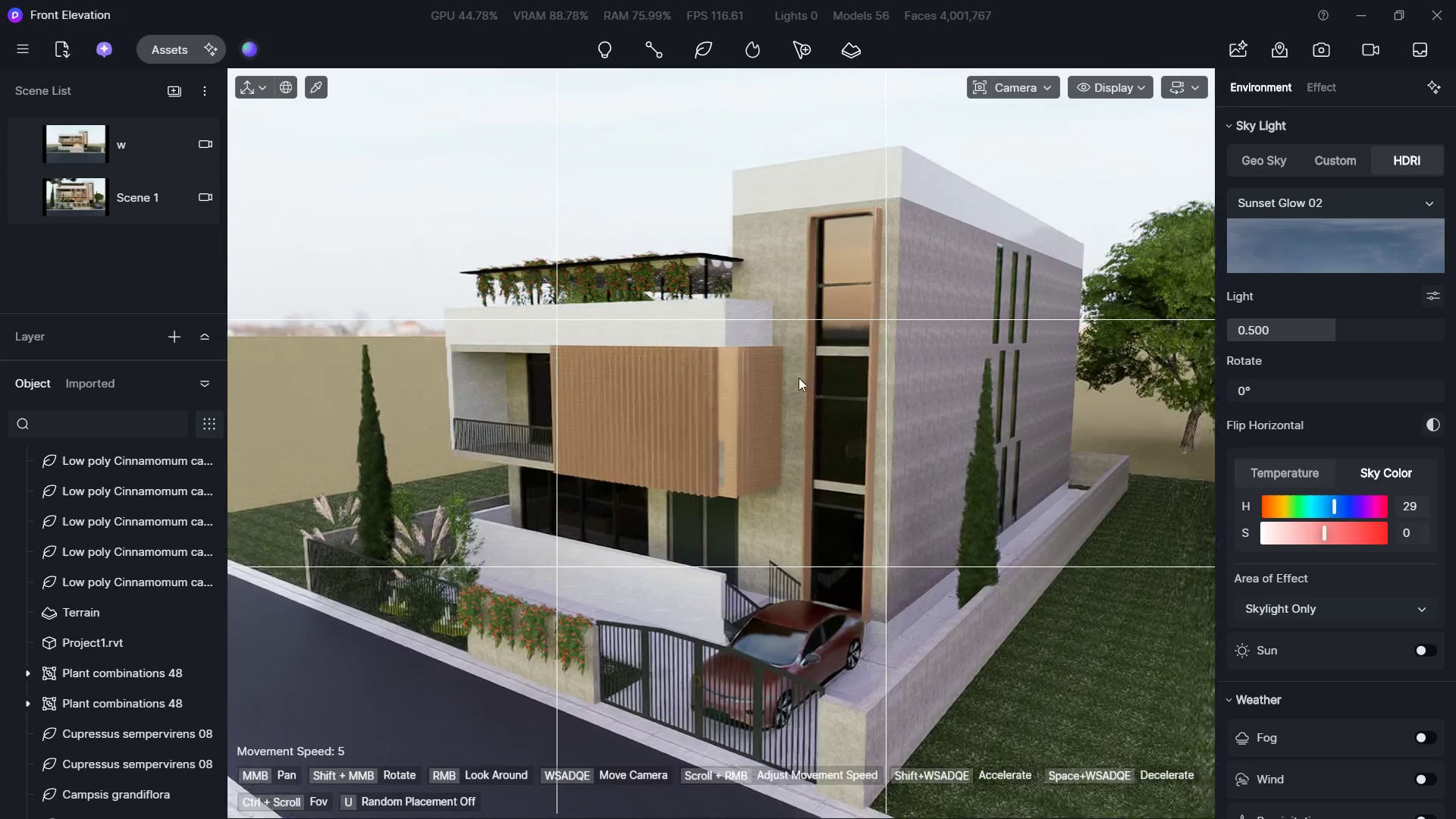 
type(DEESDS)
 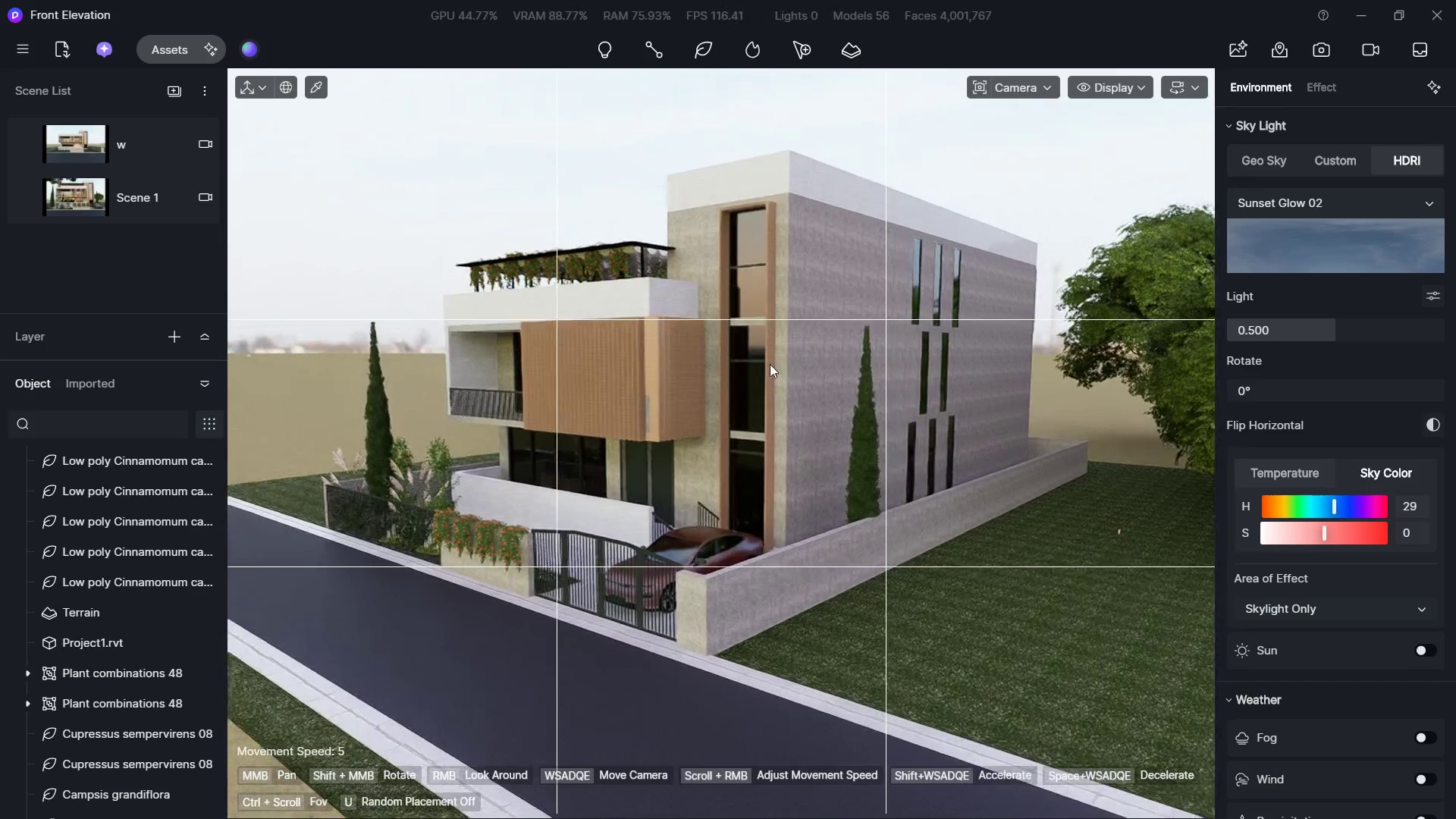 
key(Shift+E)
 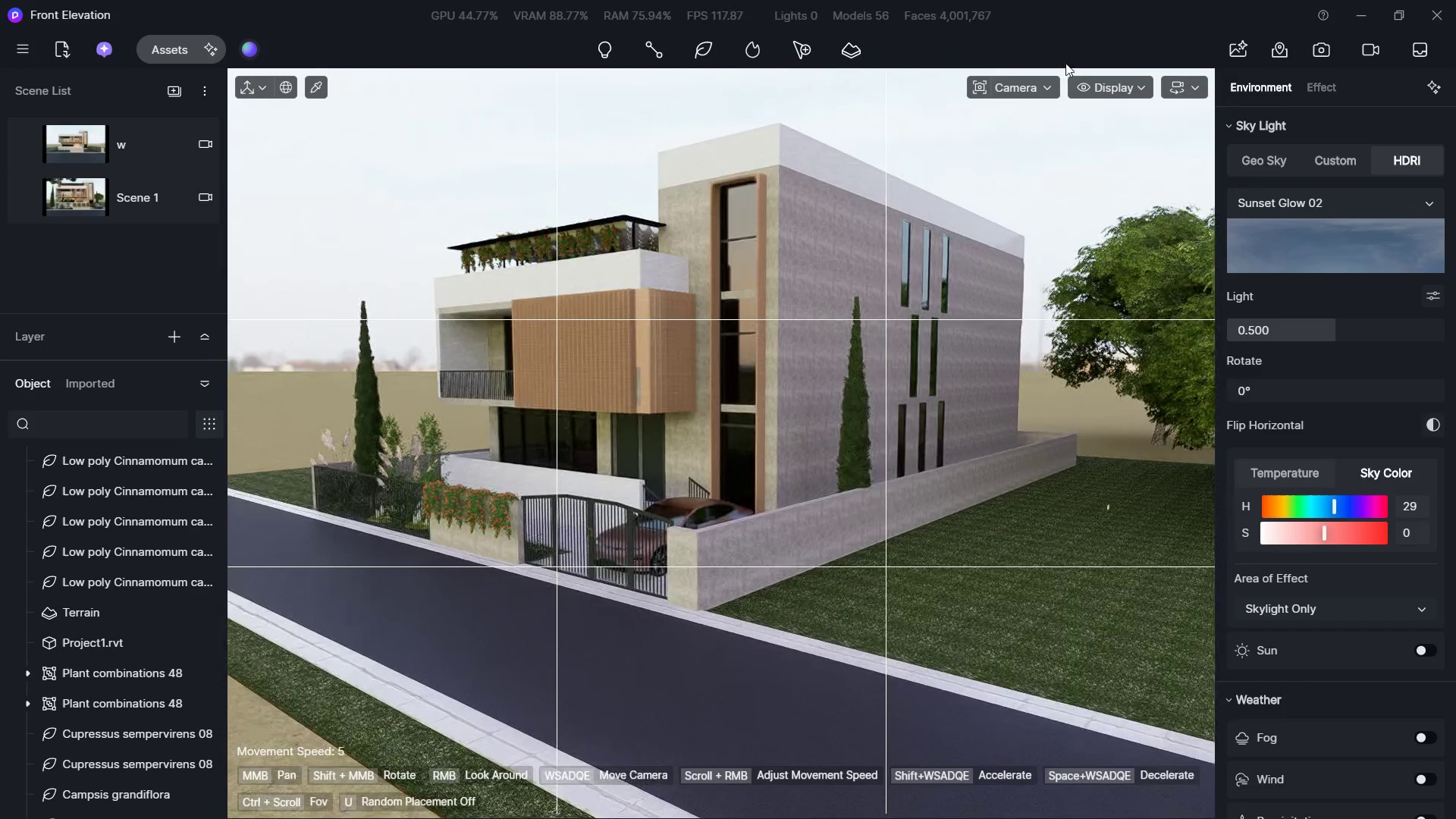 
left_click([1015, 79])
 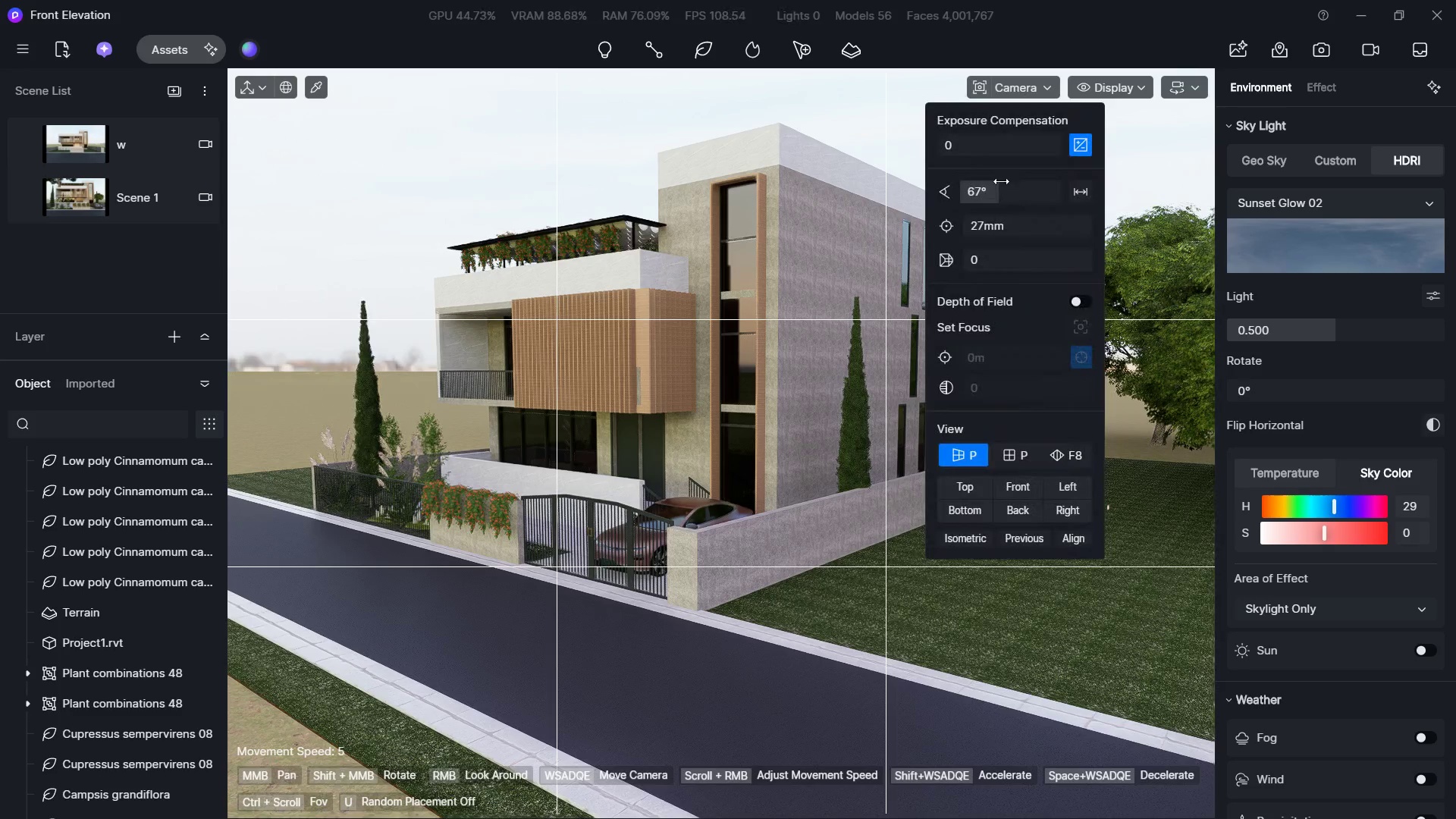 
left_click_drag(start_coordinate=[997, 182], to_coordinate=[991, 182])
 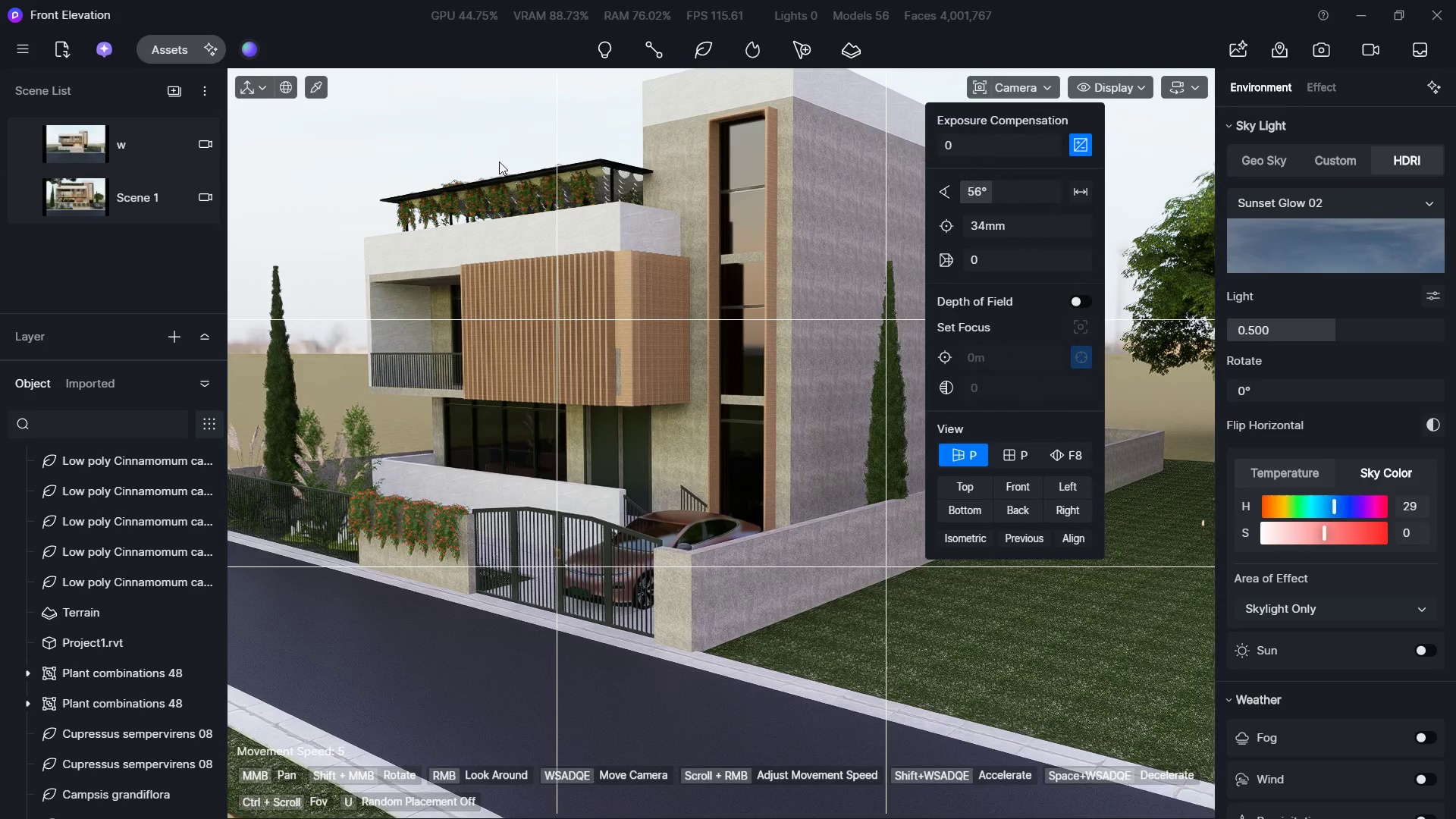 
left_click([488, 139])
 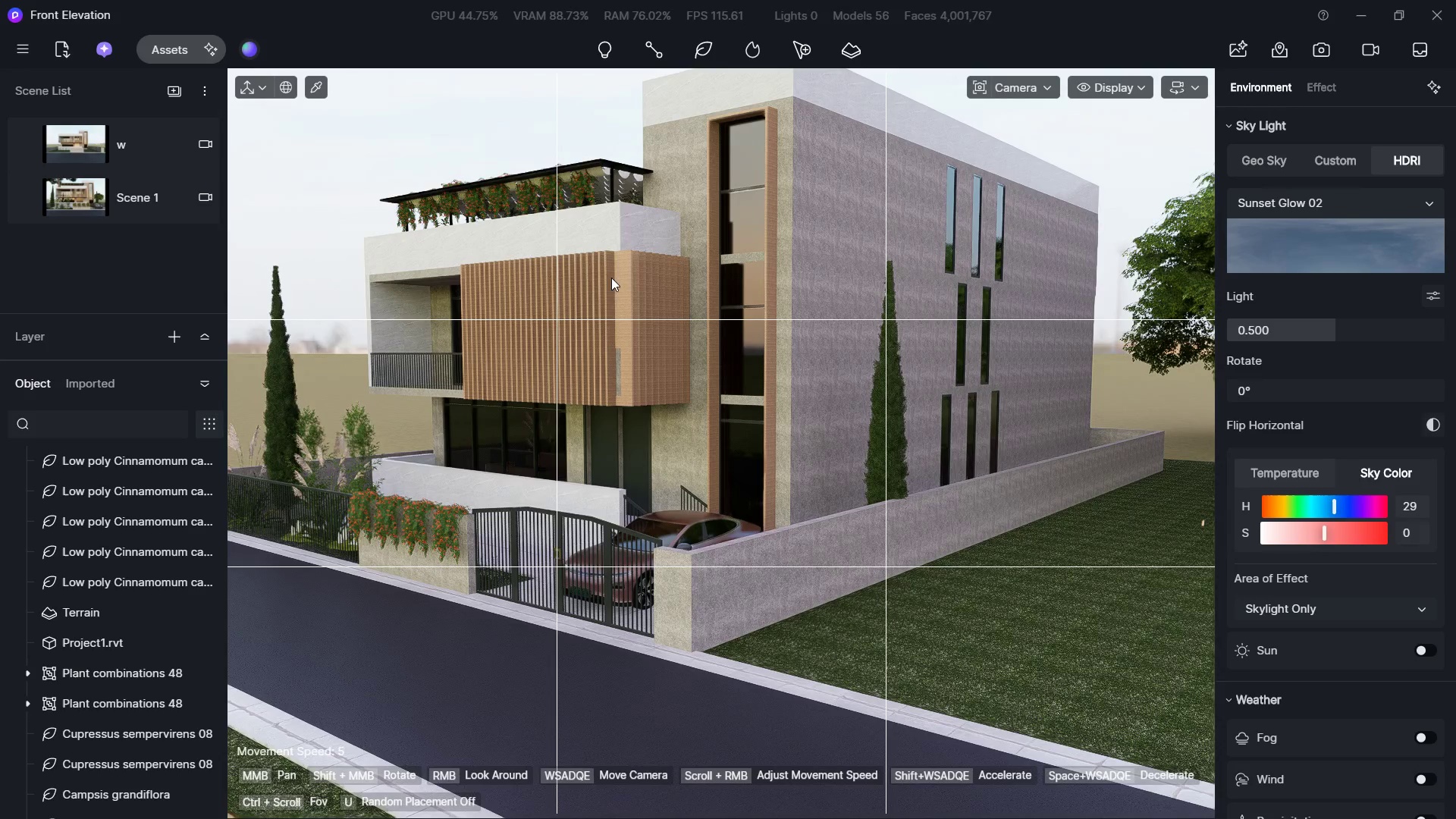 
key(S)
 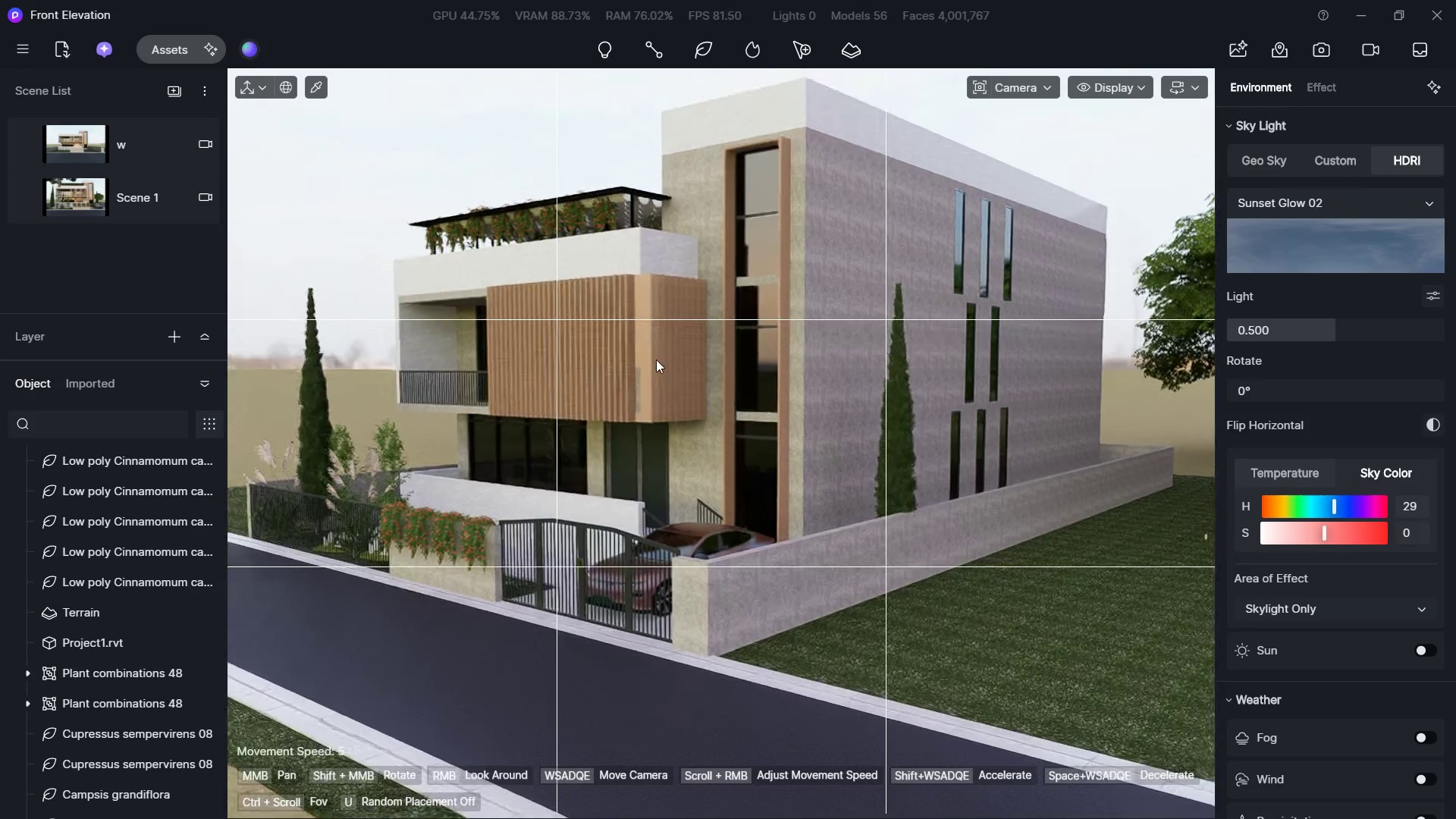 
key(Alt+Tab)
 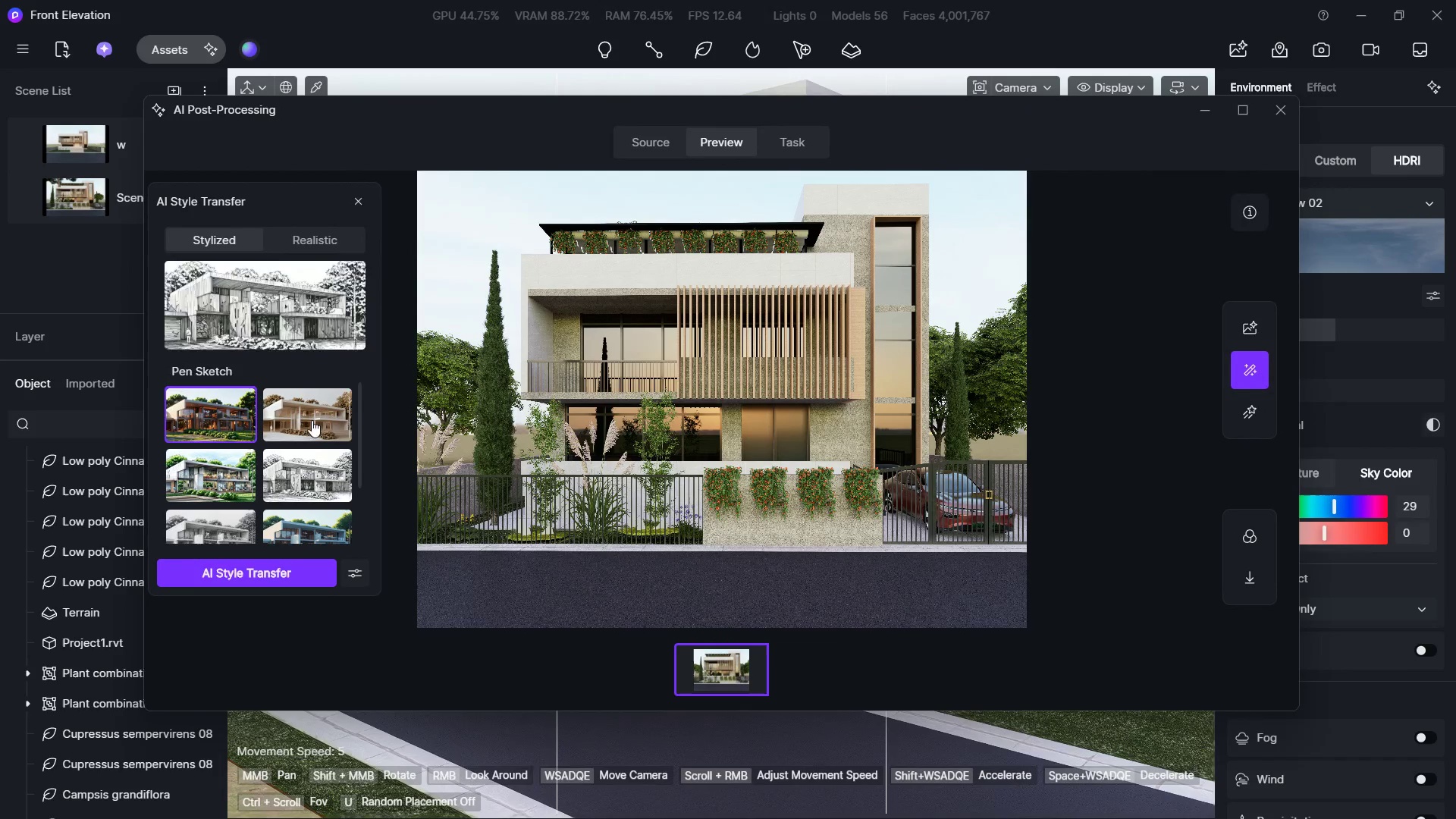 
left_click([316, 237])
 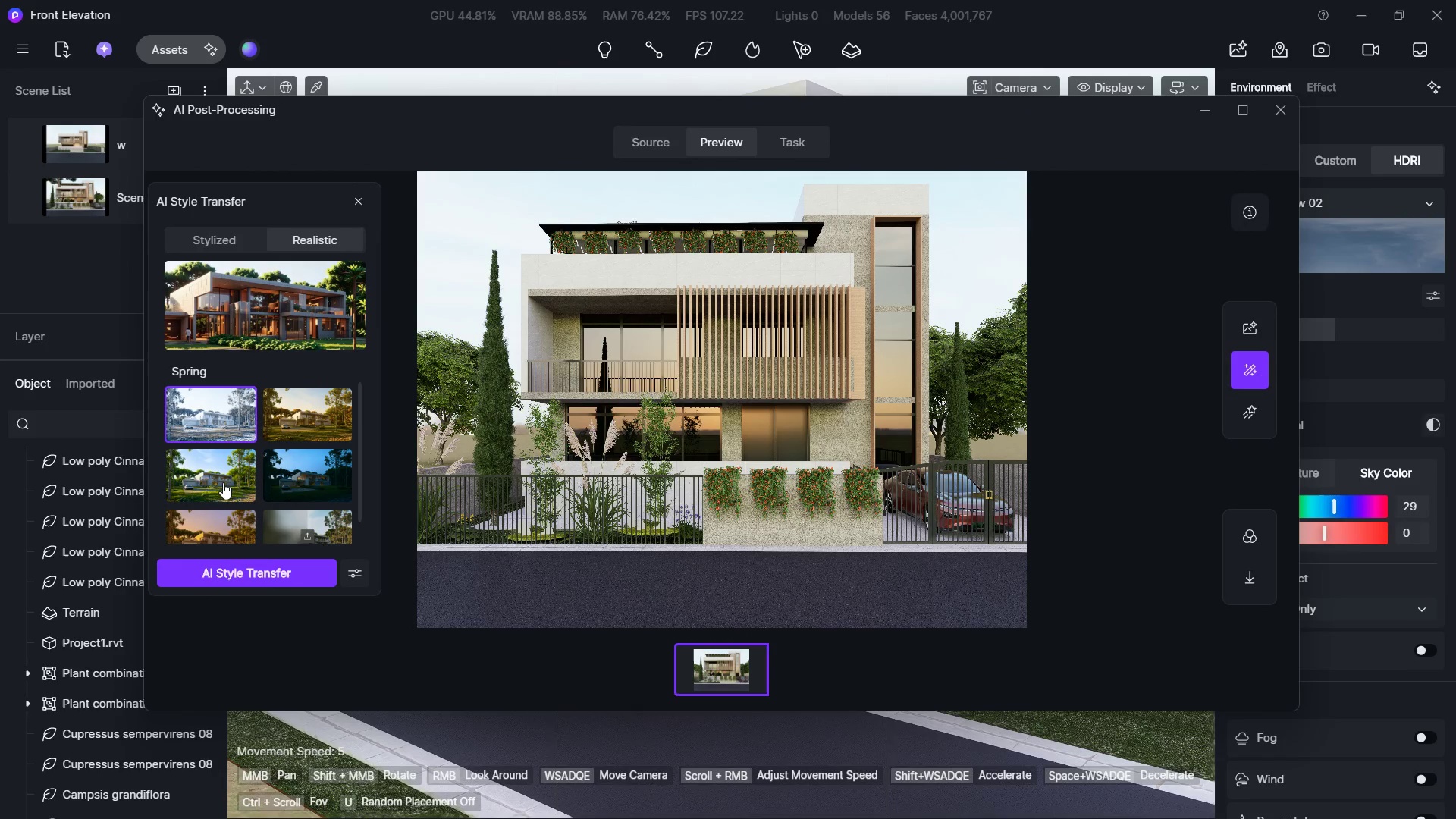 
left_click([218, 482])
 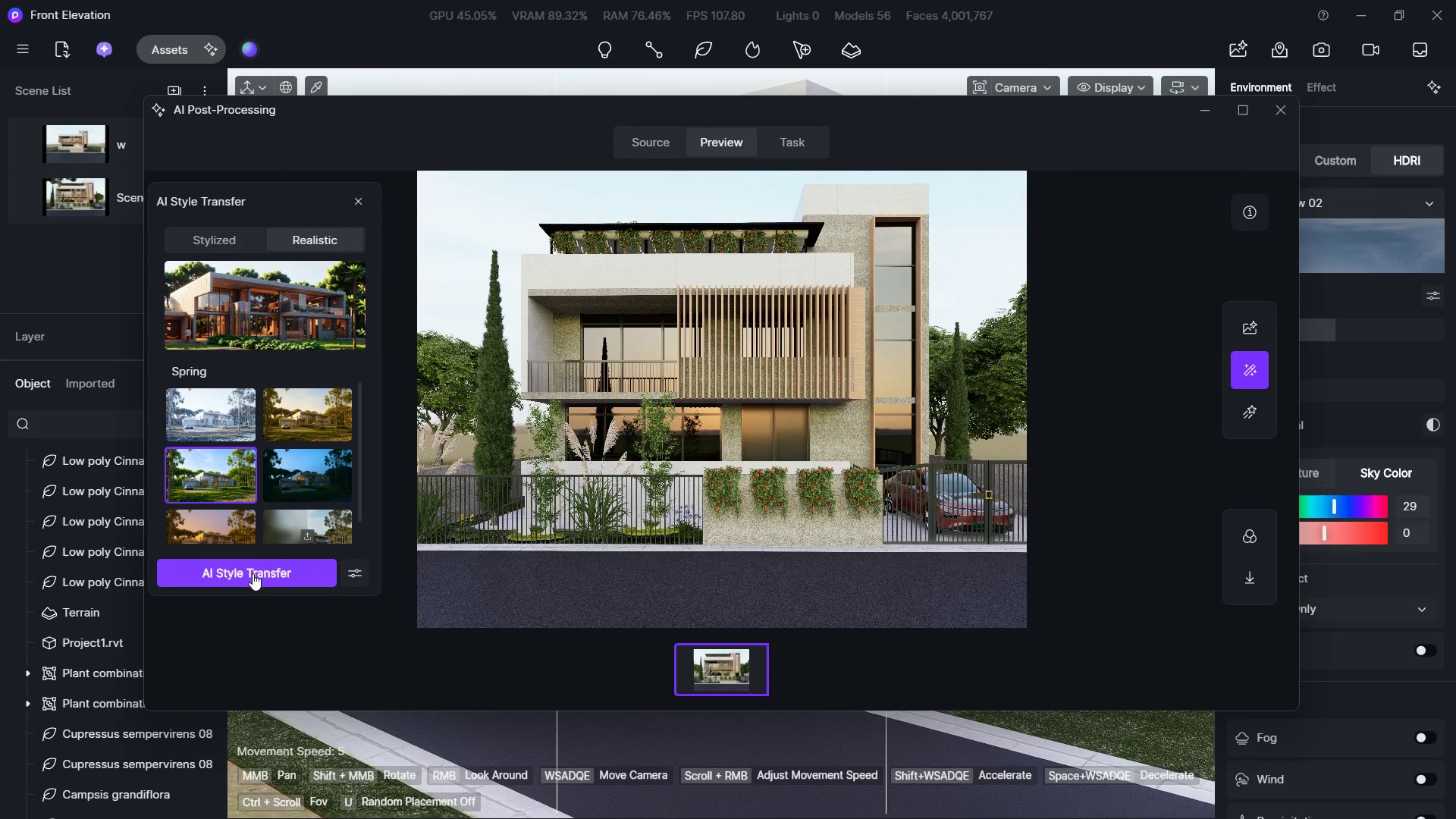 
left_click([253, 575])
 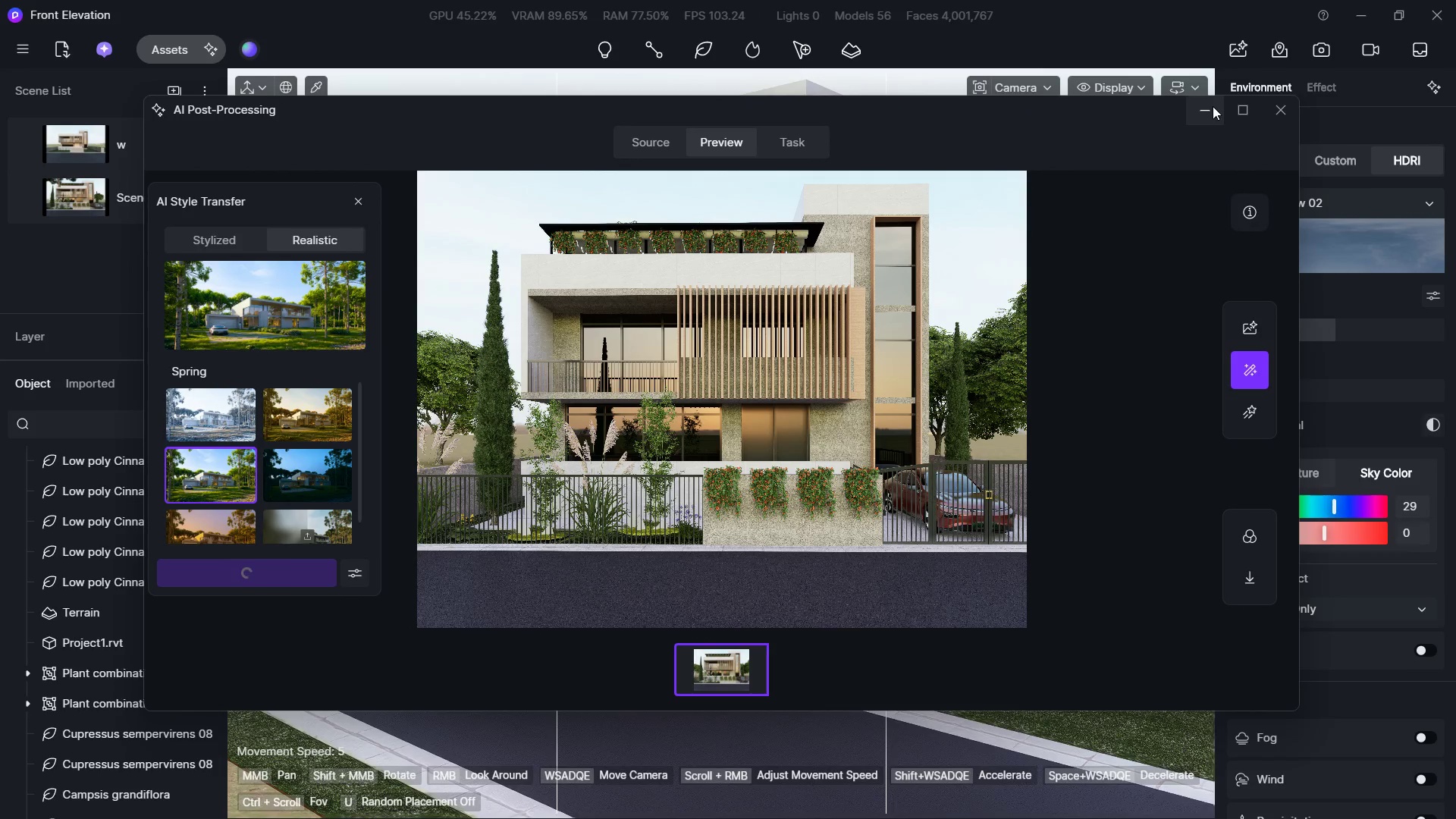 
left_click([1213, 106])
 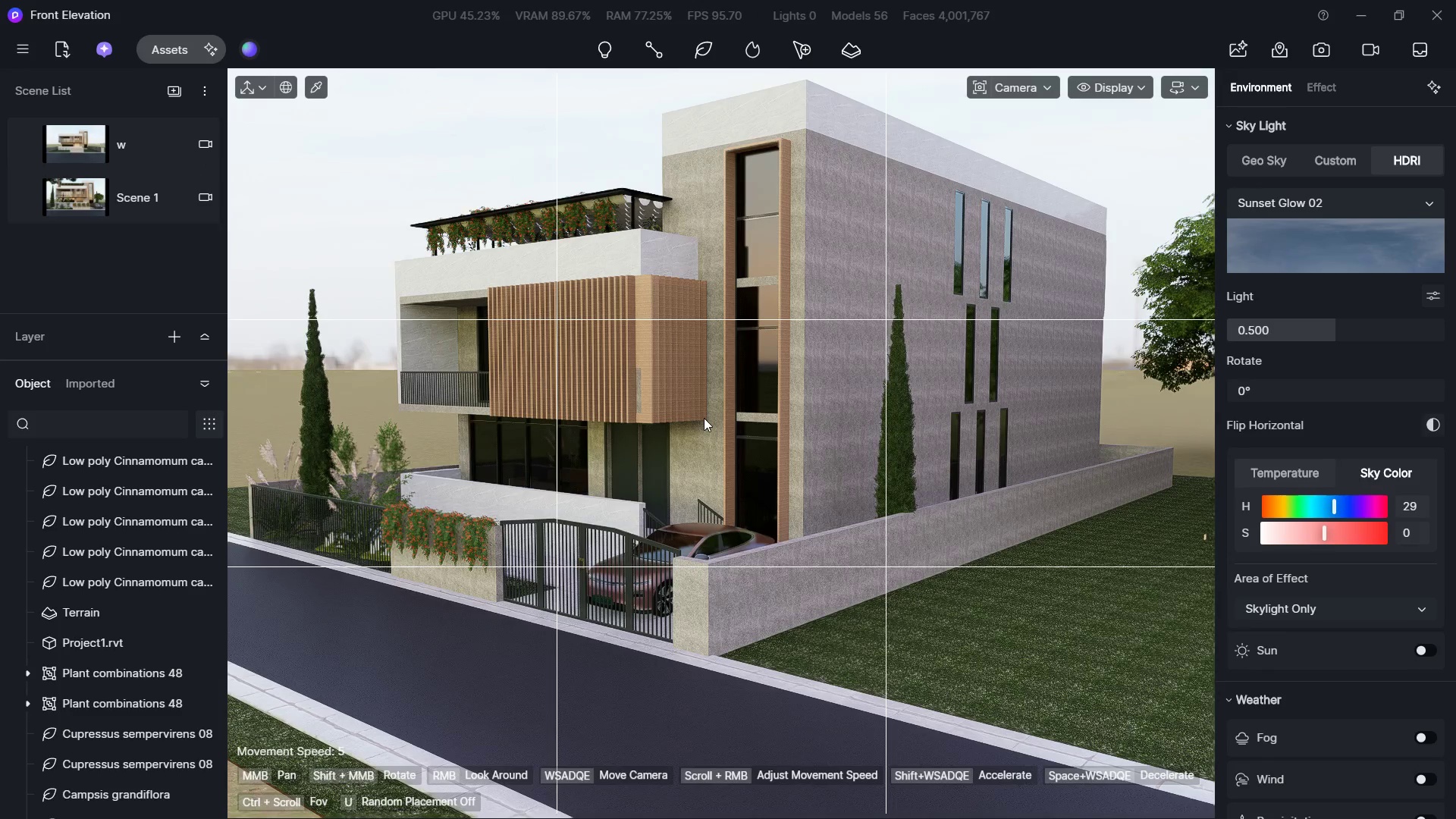 
type(wds)
 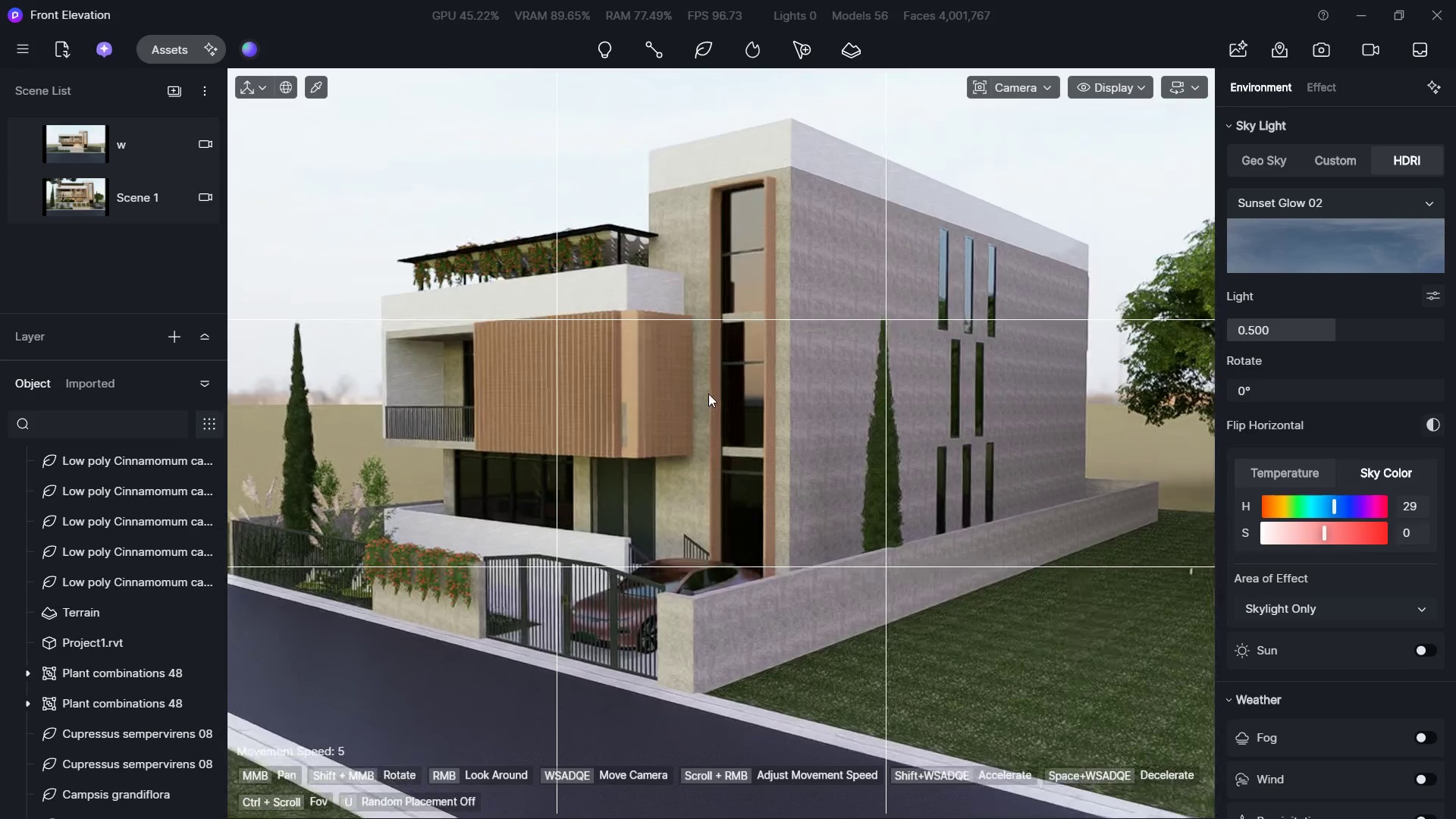 
key(W)
 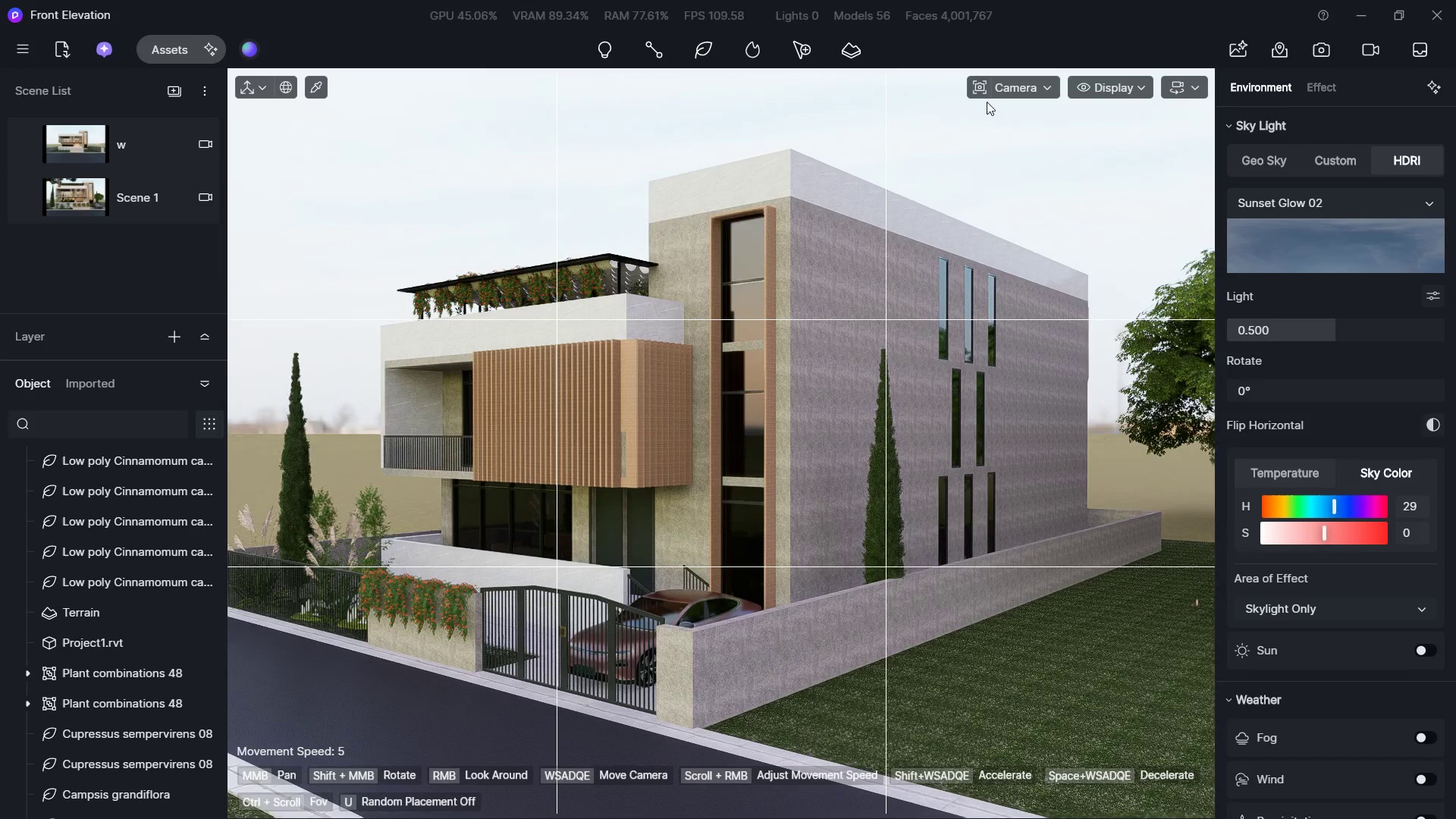 
double_click([994, 93])
 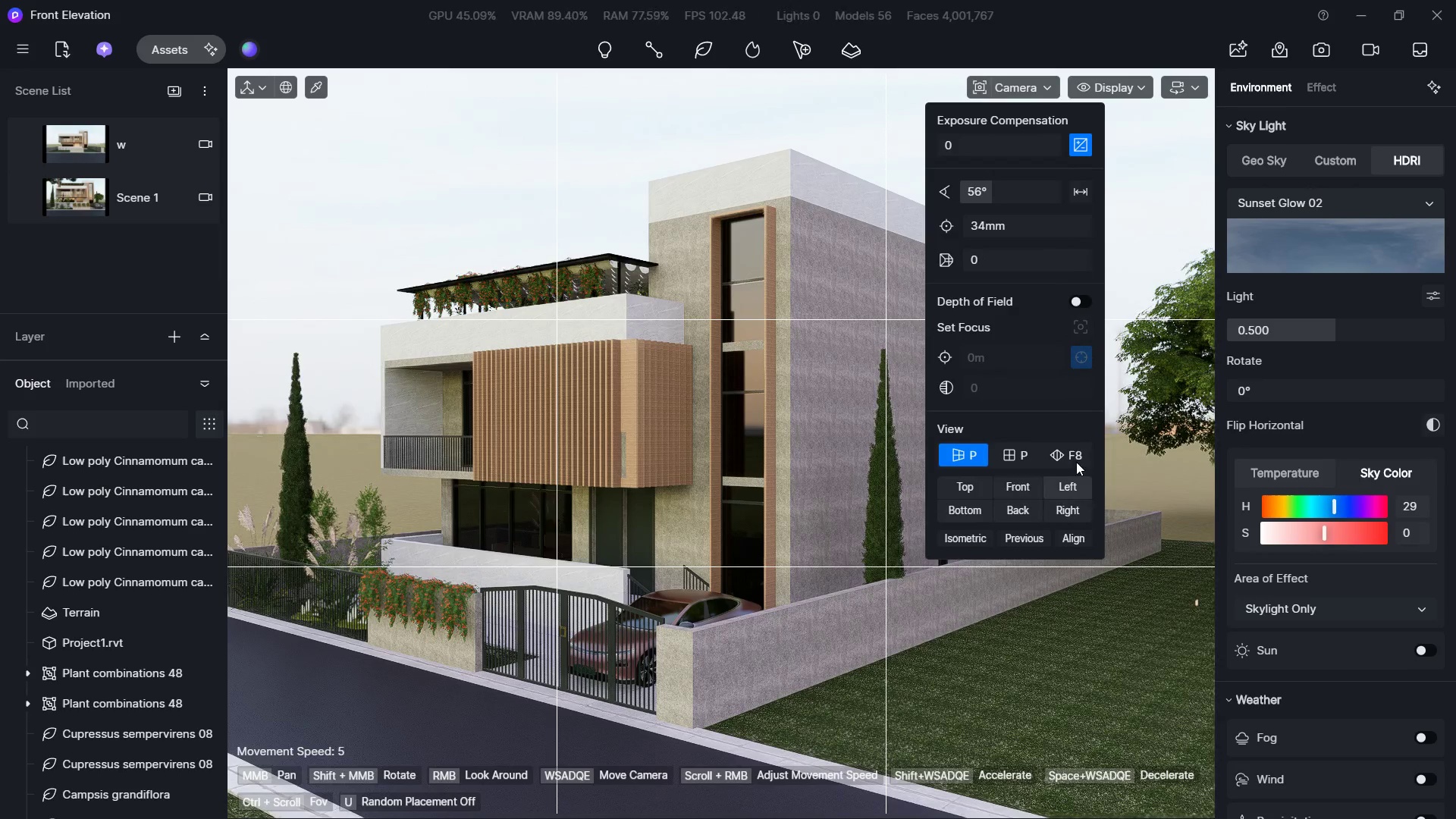 
left_click([1076, 444])
 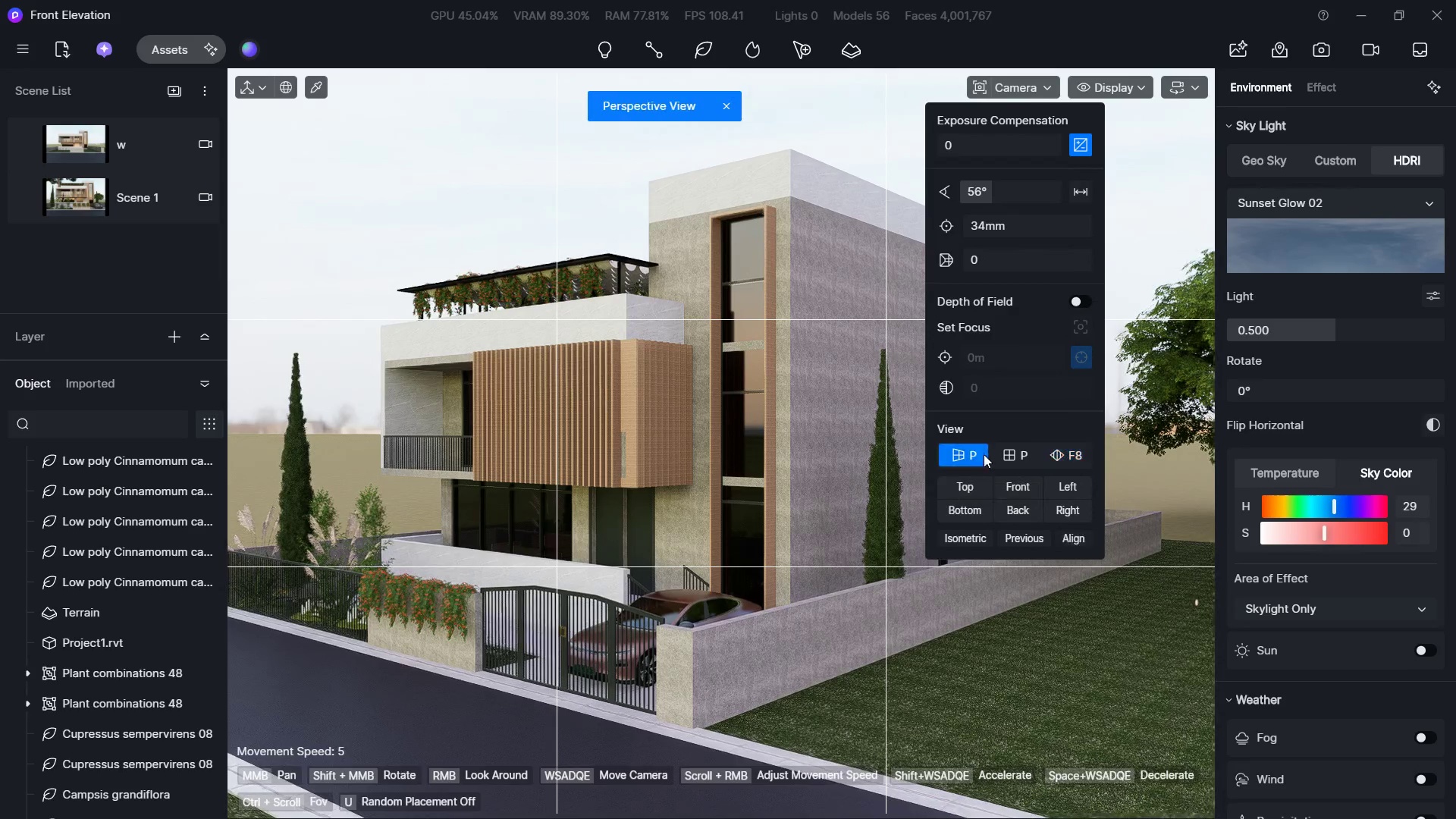 
double_click([1097, 449])
 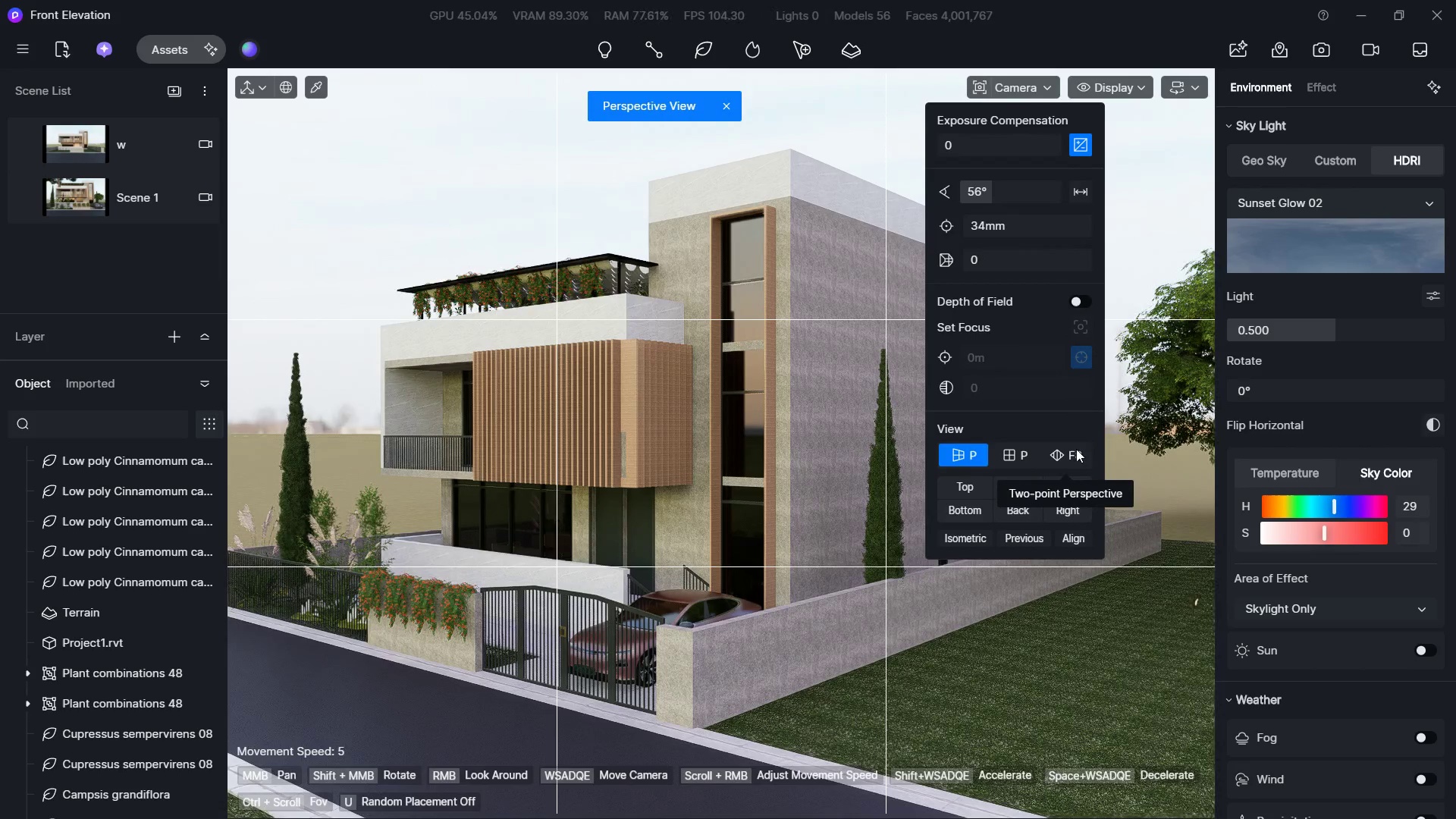 
triple_click([1072, 449])
 